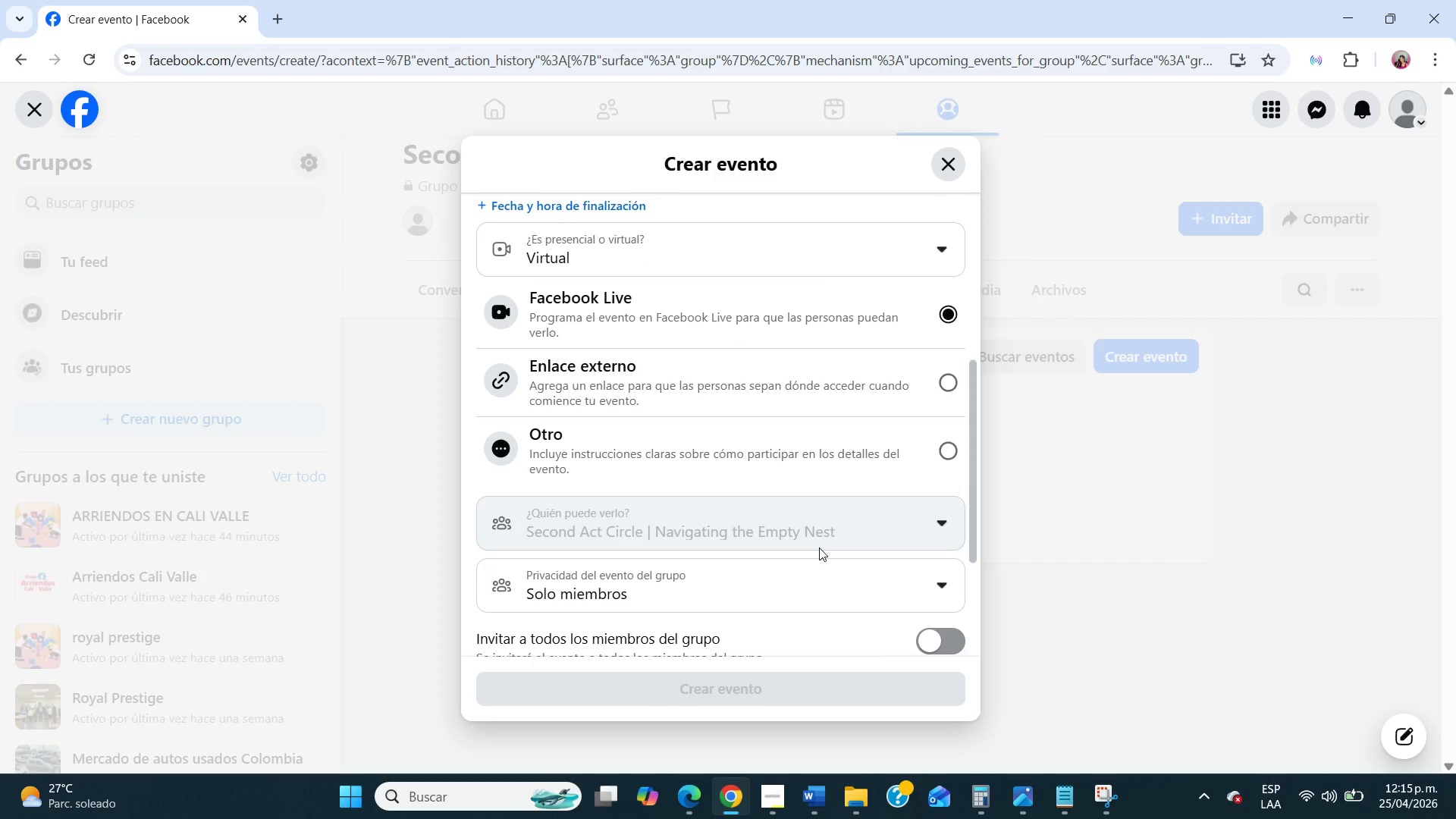 
scroll: coordinate [819, 548], scroll_direction: down, amount: 5.0
 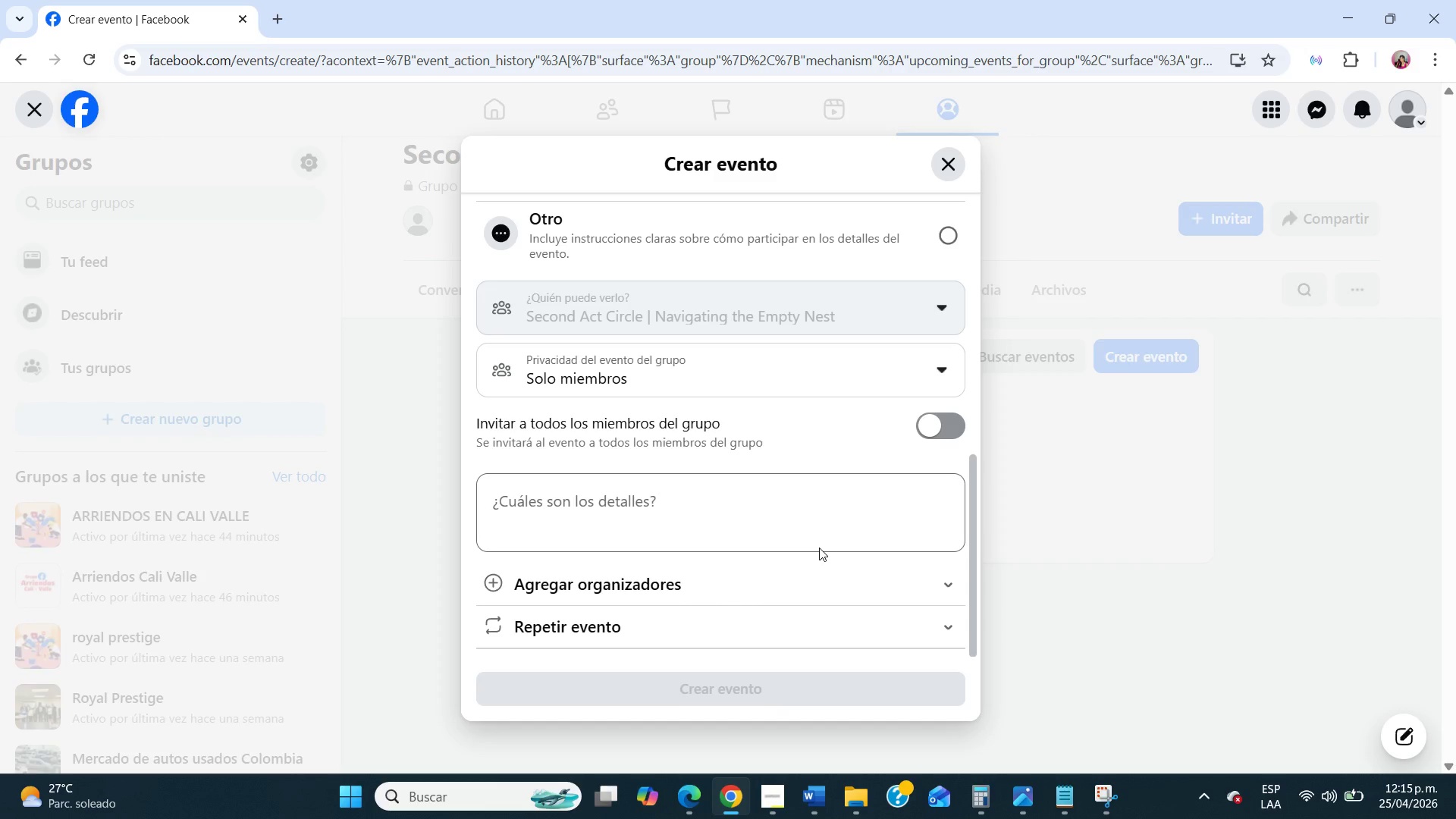 
scroll: coordinate [726, 506], scroll_direction: up, amount: 10.0
 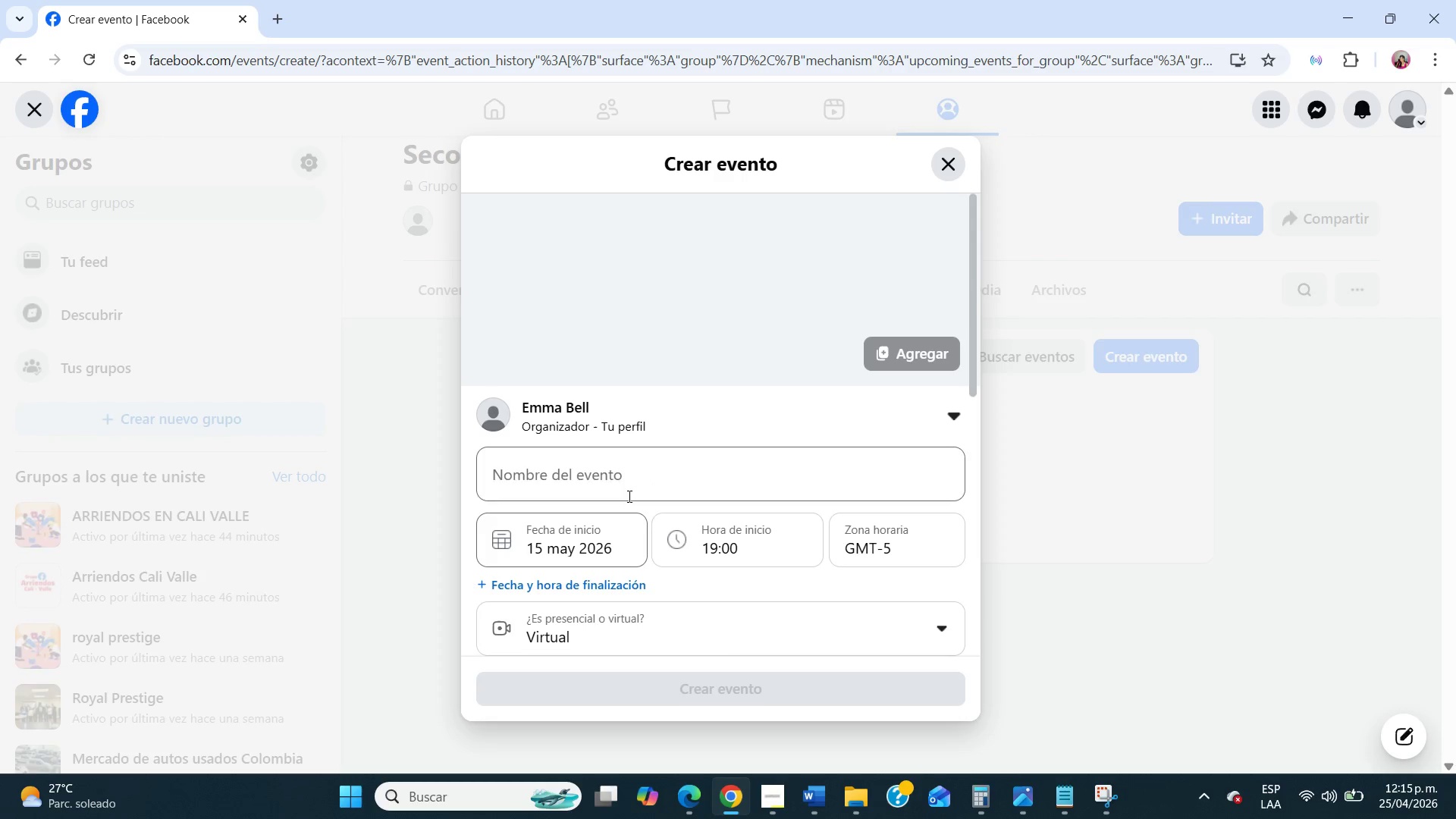 
left_click([628, 496])
 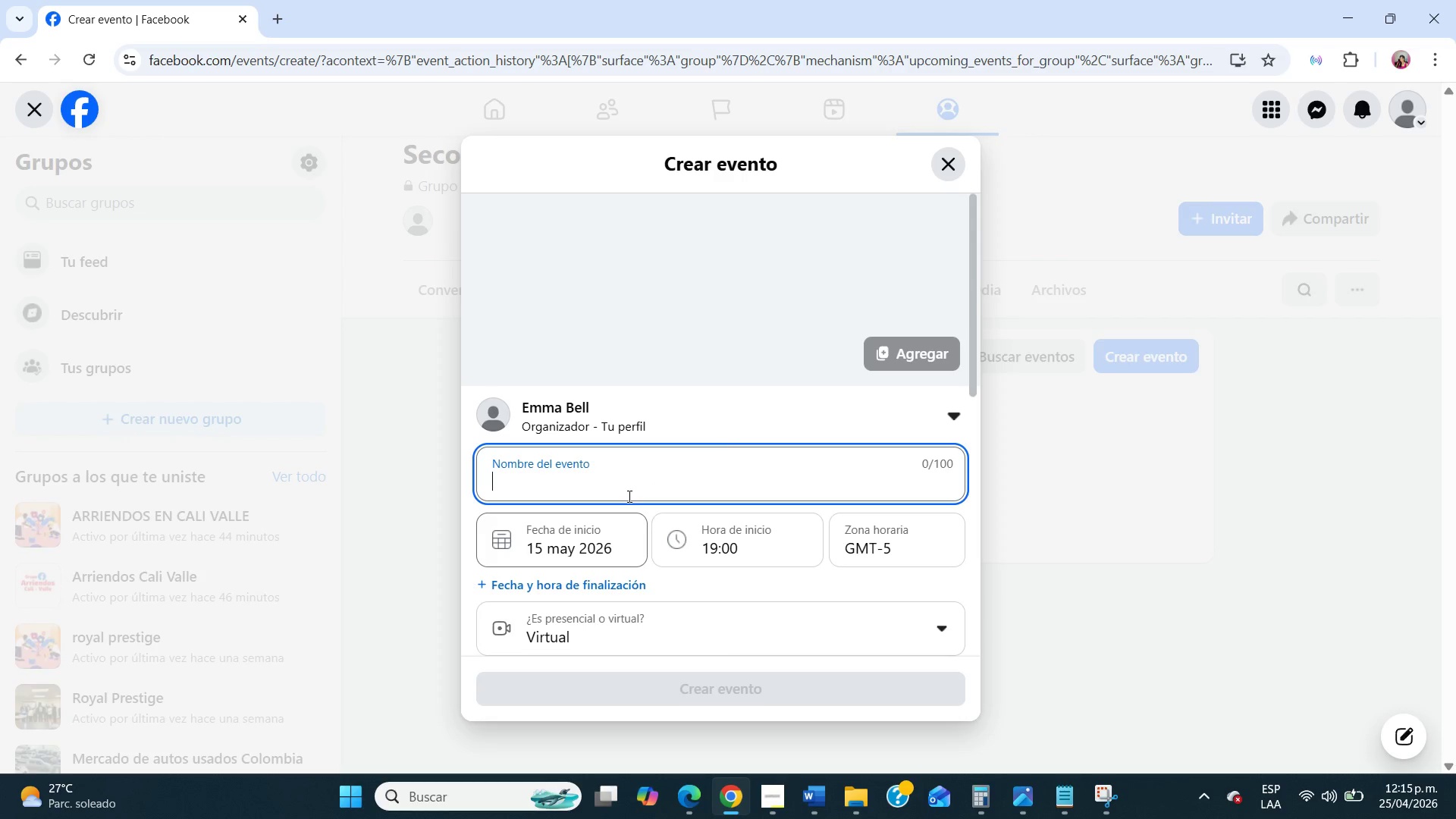 
wait(11.28)
 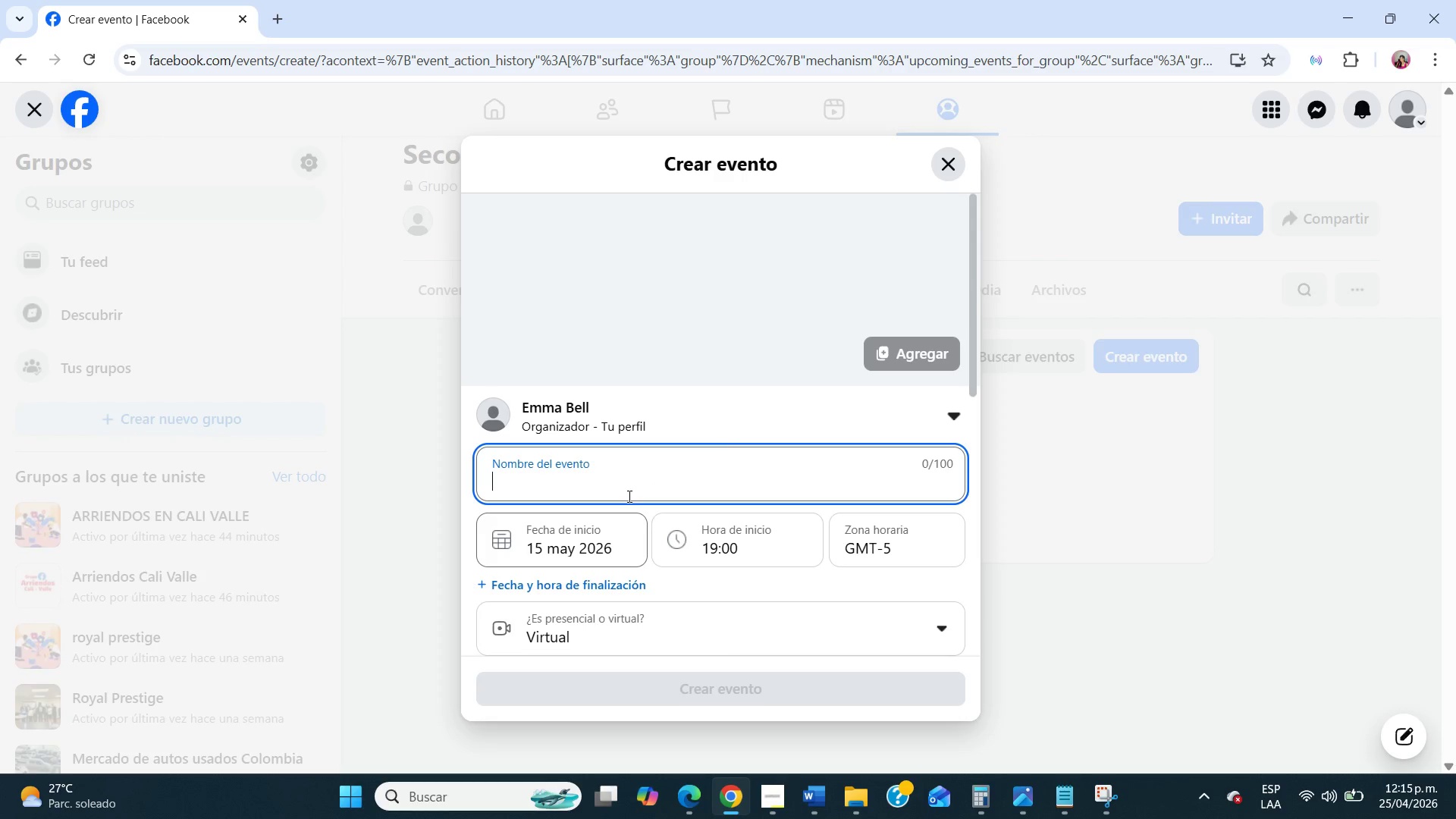 
type(The Identity Shift> Understanding the Empty Nest Transition)
 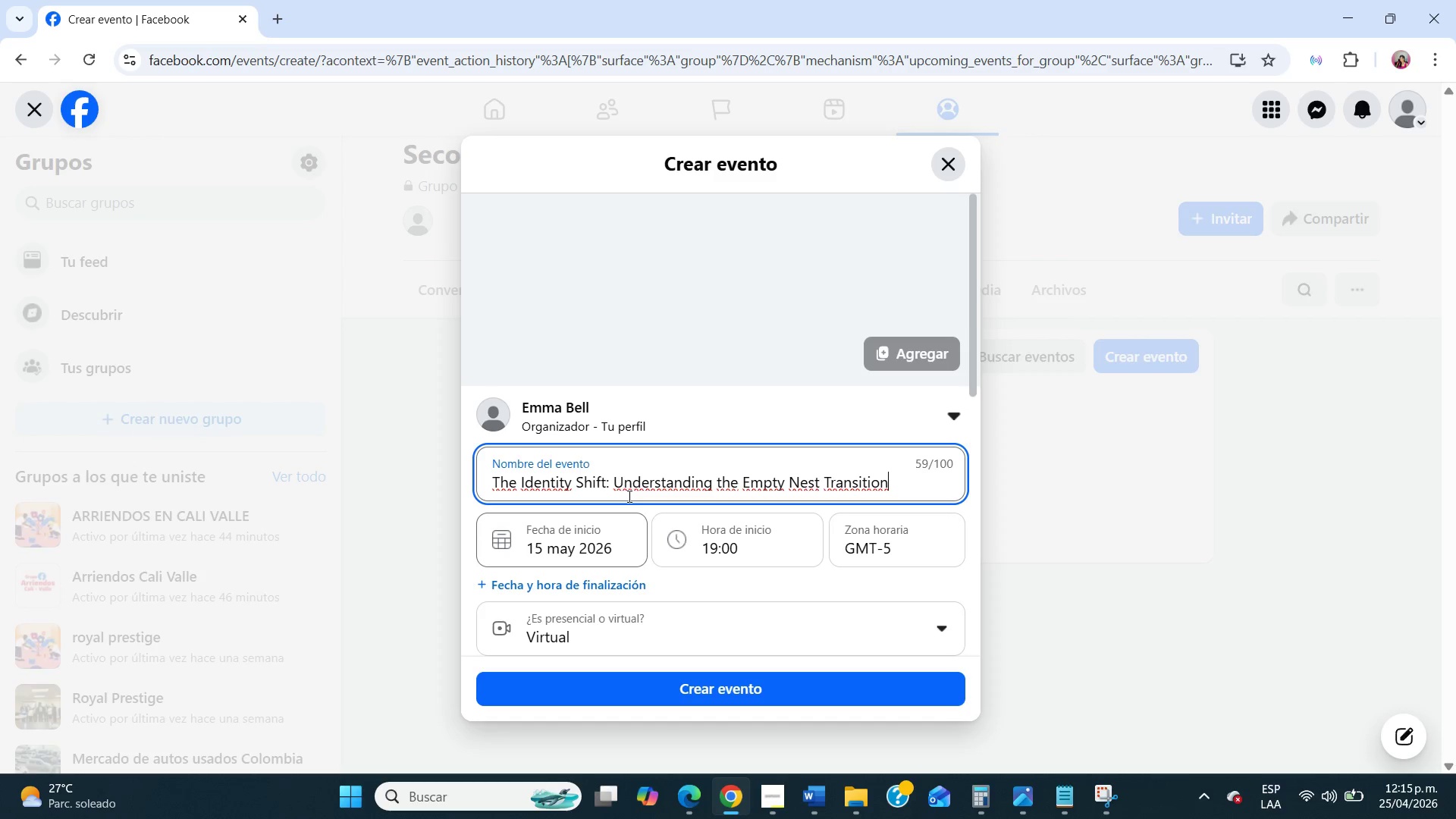 
scroll: coordinate [658, 551], scroll_direction: down, amount: 4.0
 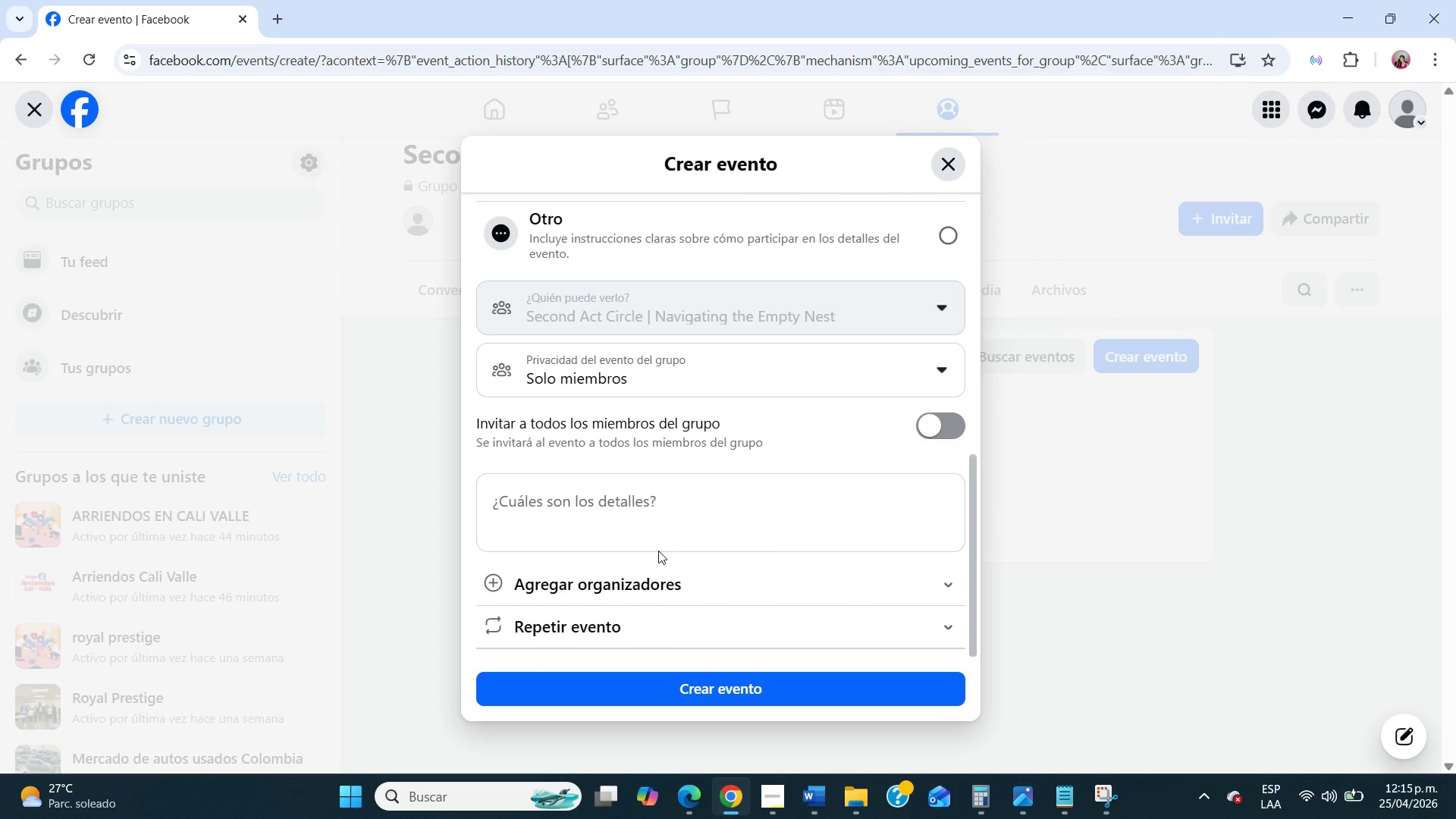 
left_click([637, 525])
 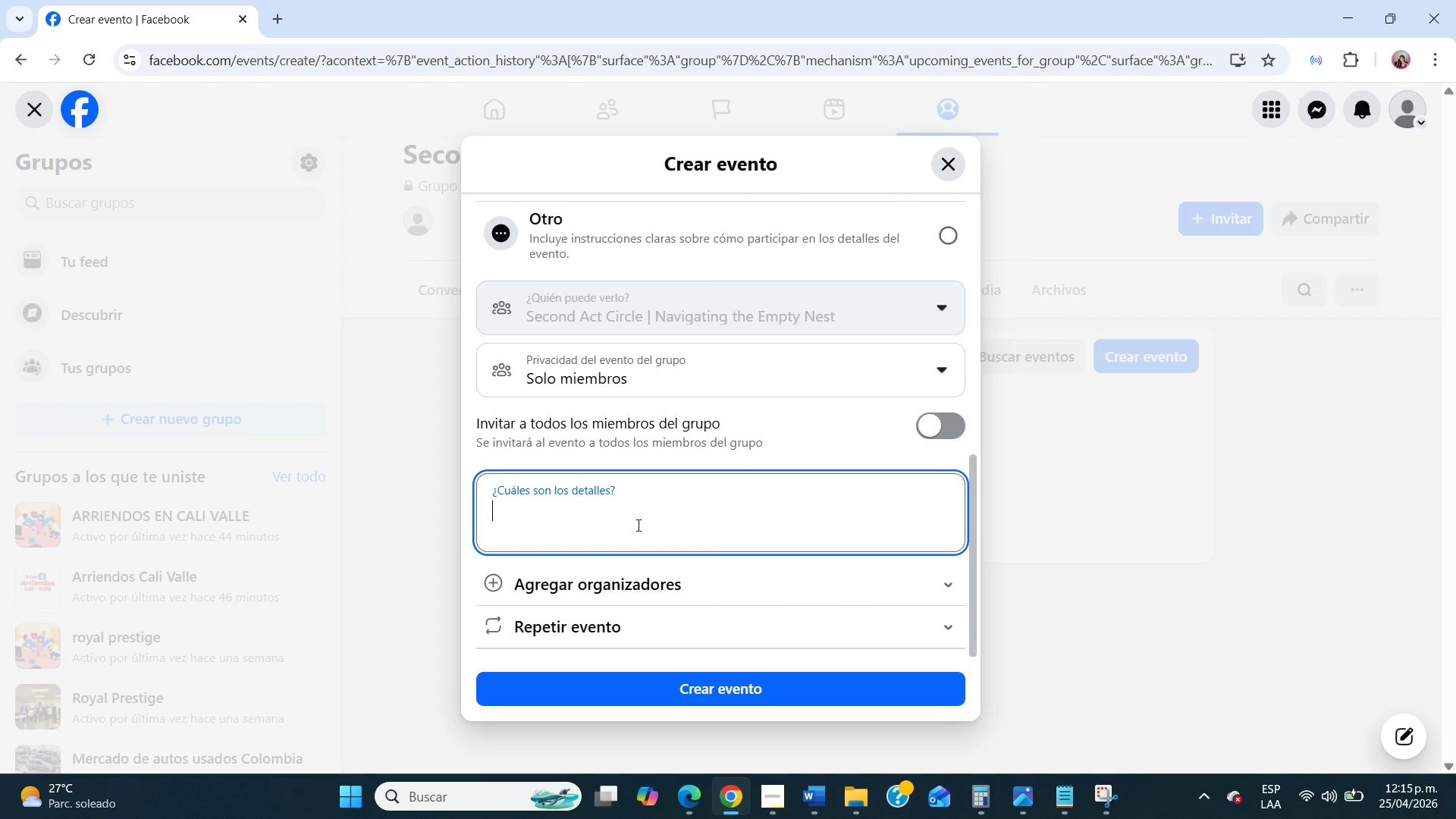 
type(The empty nest transiti)
key(Backspace)
type(ion often )
 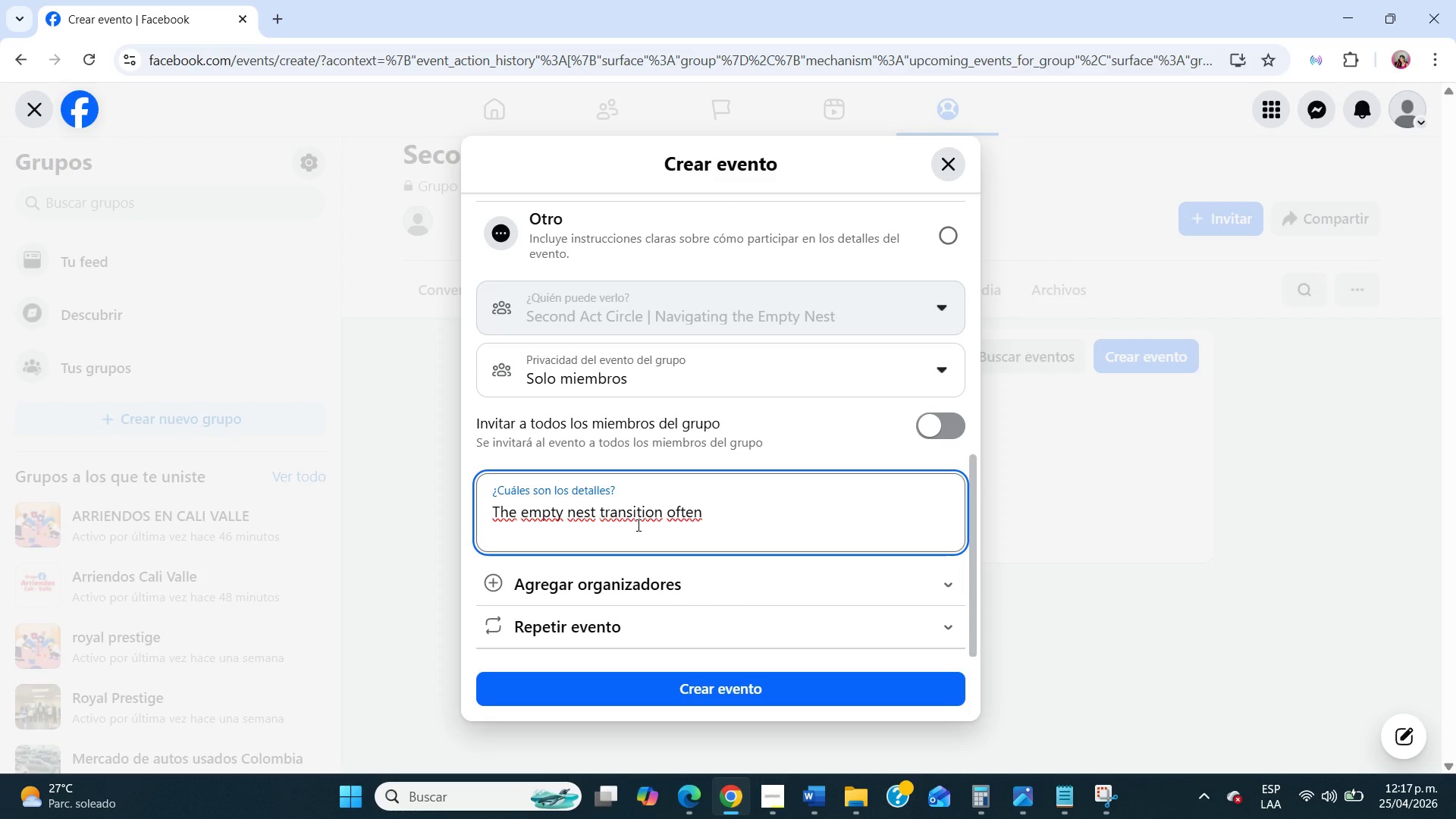 
wait(80.0)
 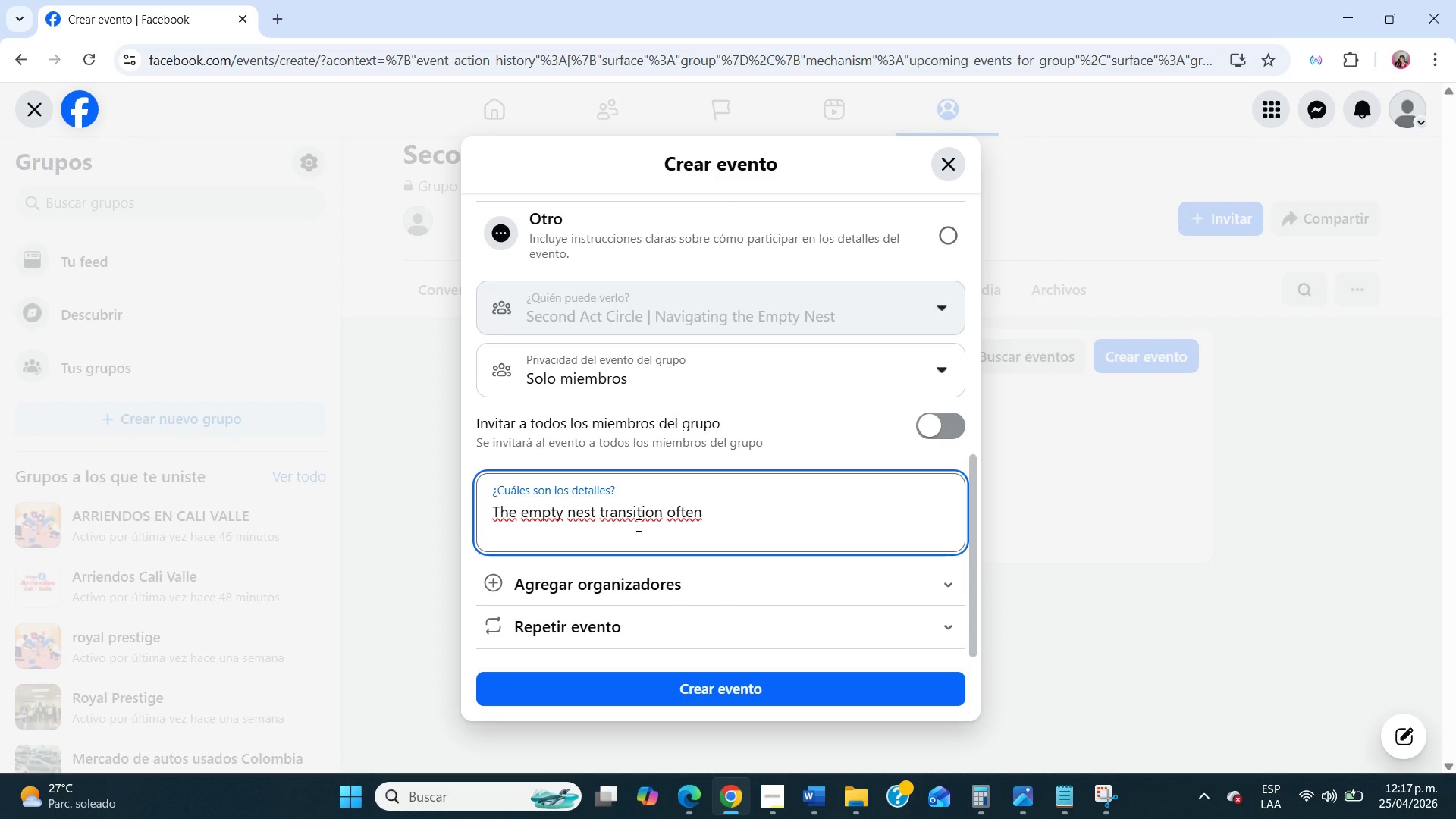 
scroll: coordinate [637, 525], scroll_direction: down, amount: 3.0
 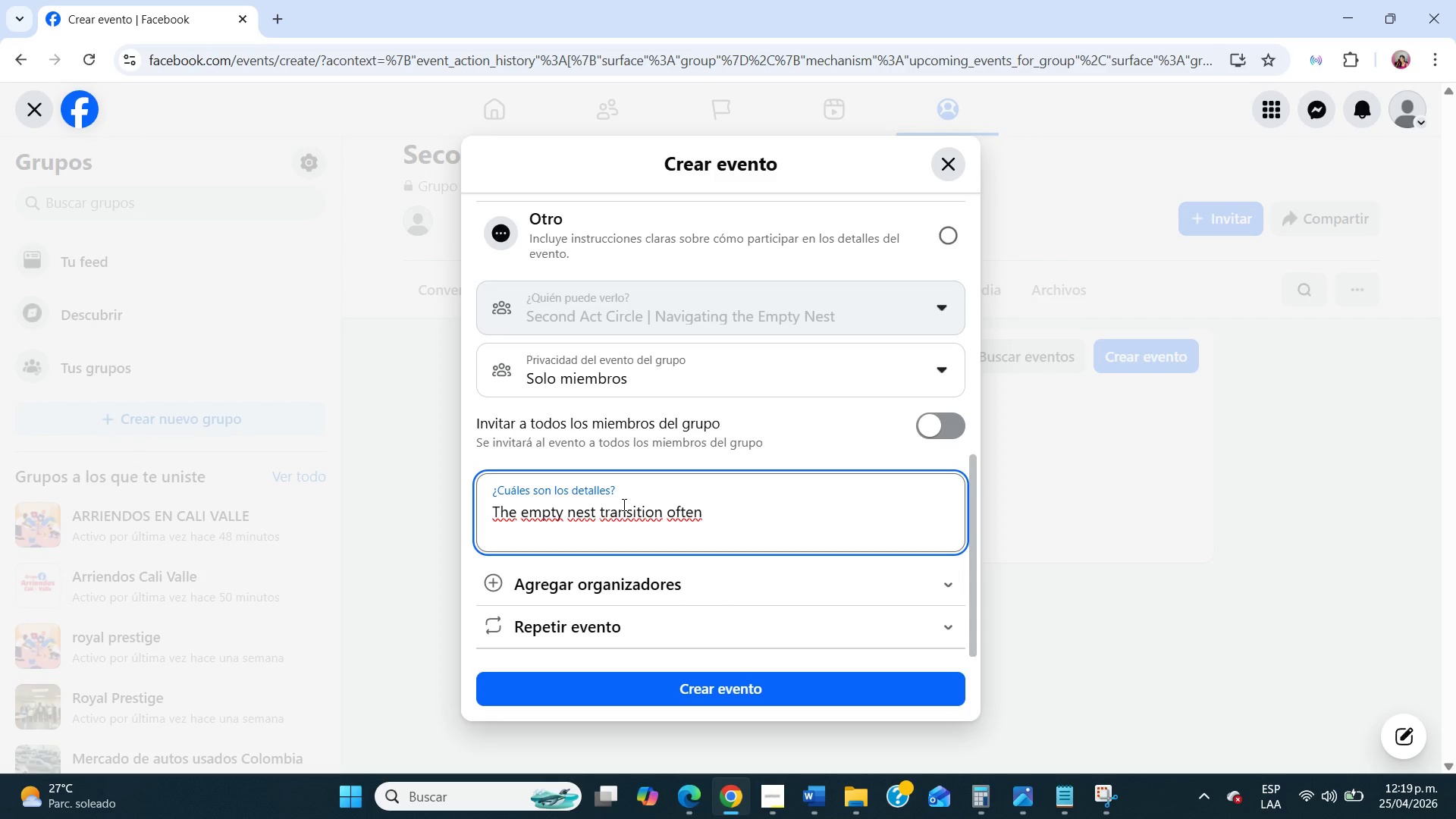 
wait(119.0)
 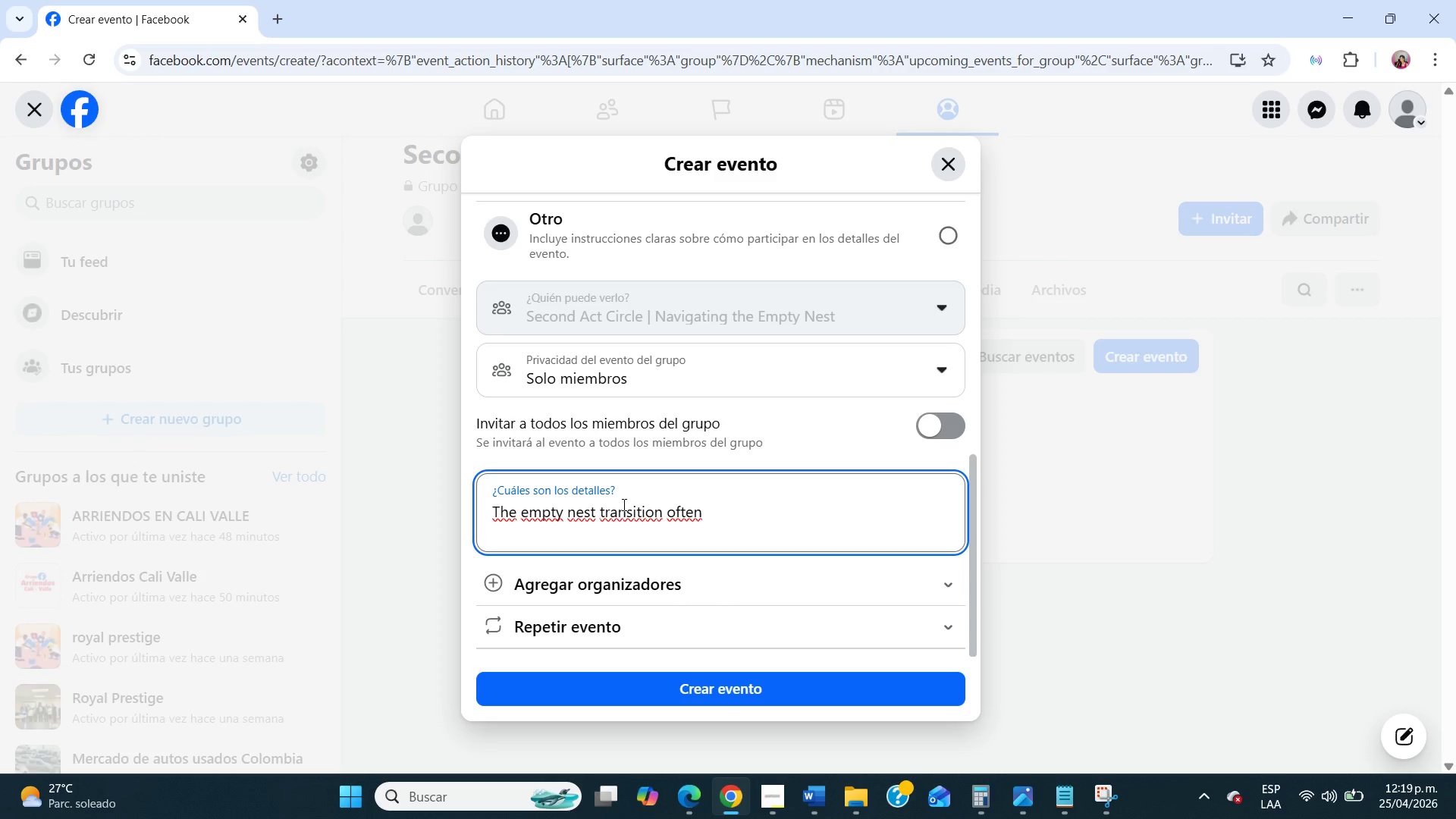 
type(involves more than just a quieter home.)
 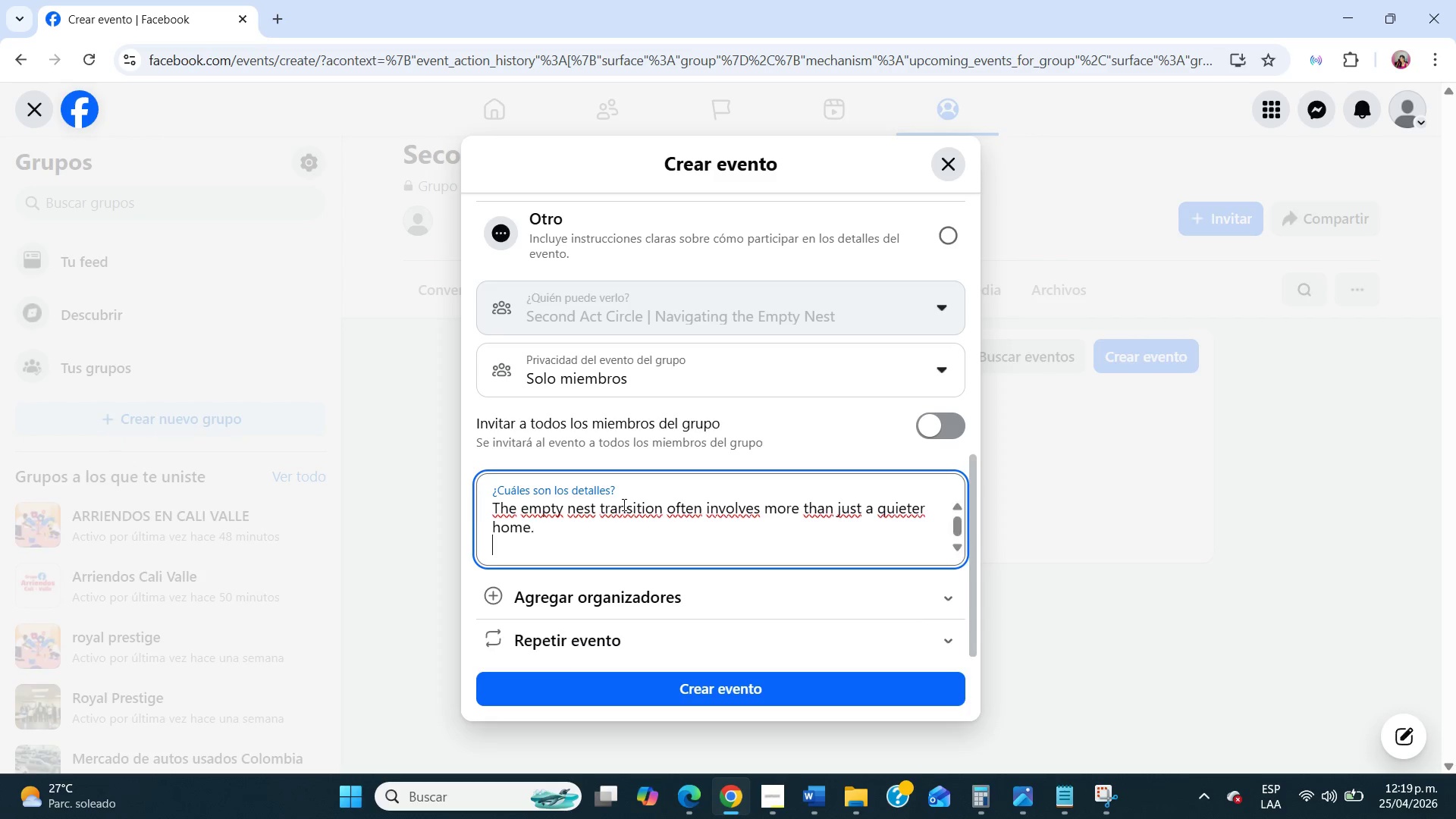 
key(Enter)
 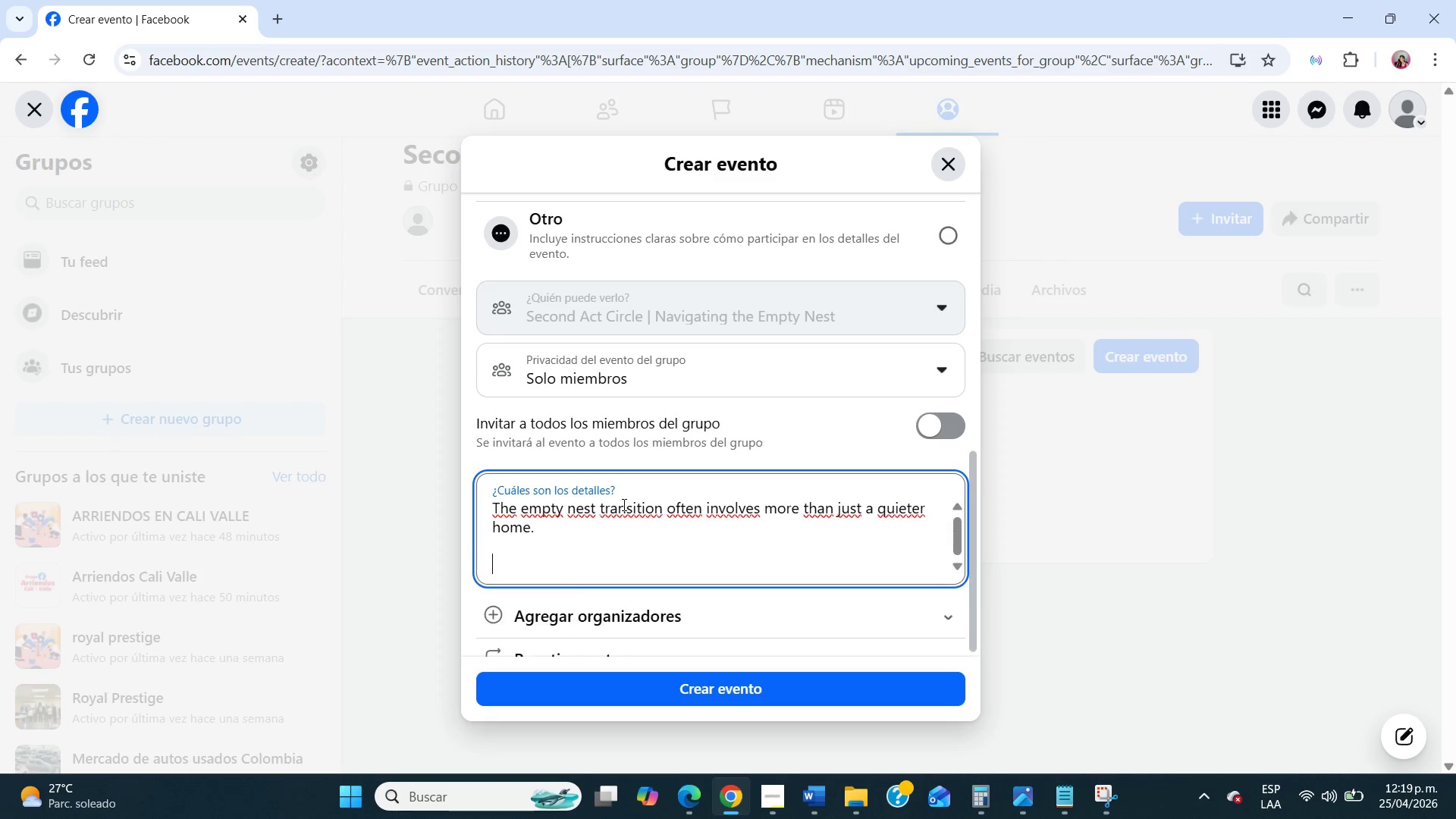 
key(Enter)
 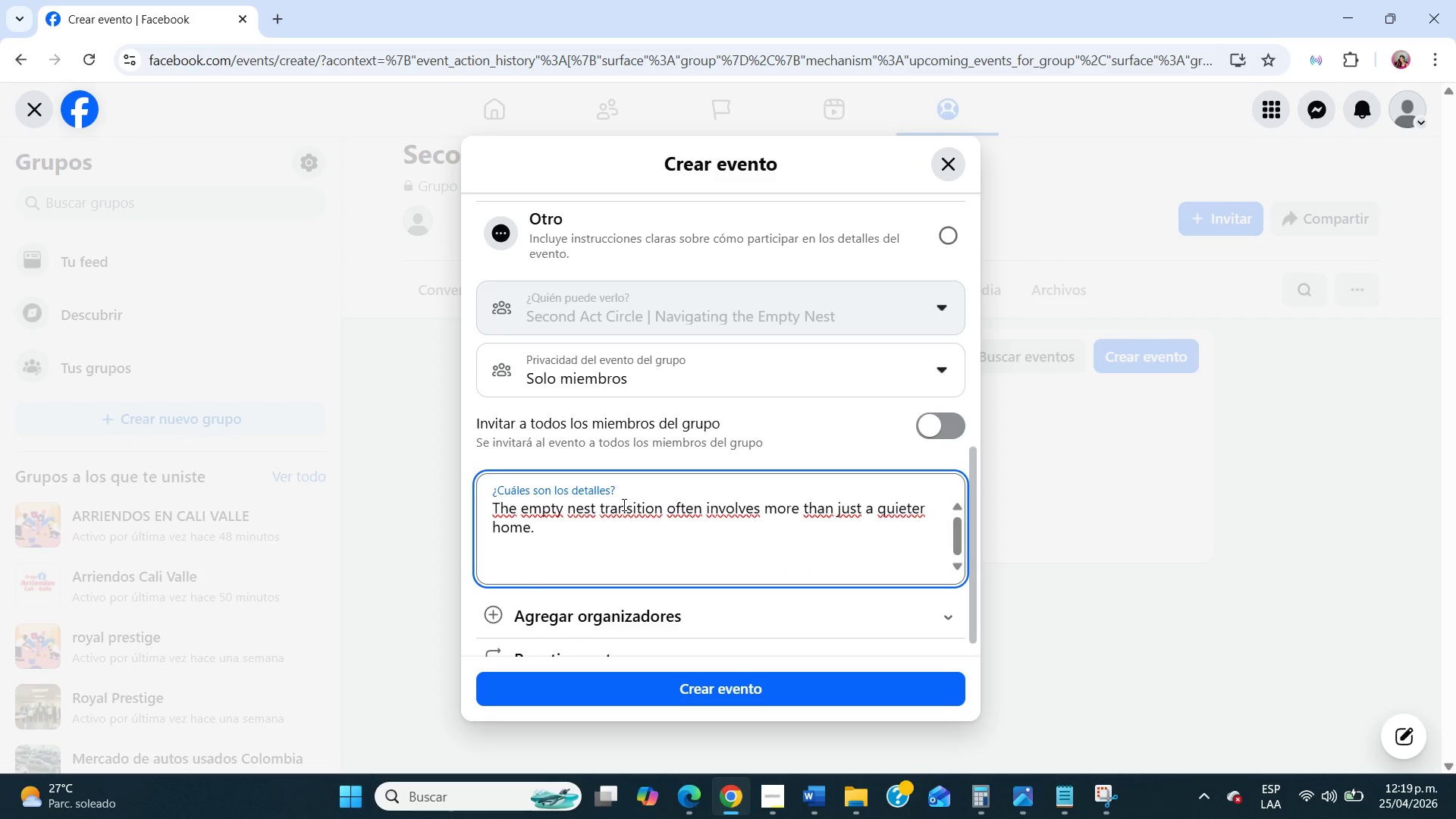 
type(For many parents, it also brings an unexpected shift in identi)
 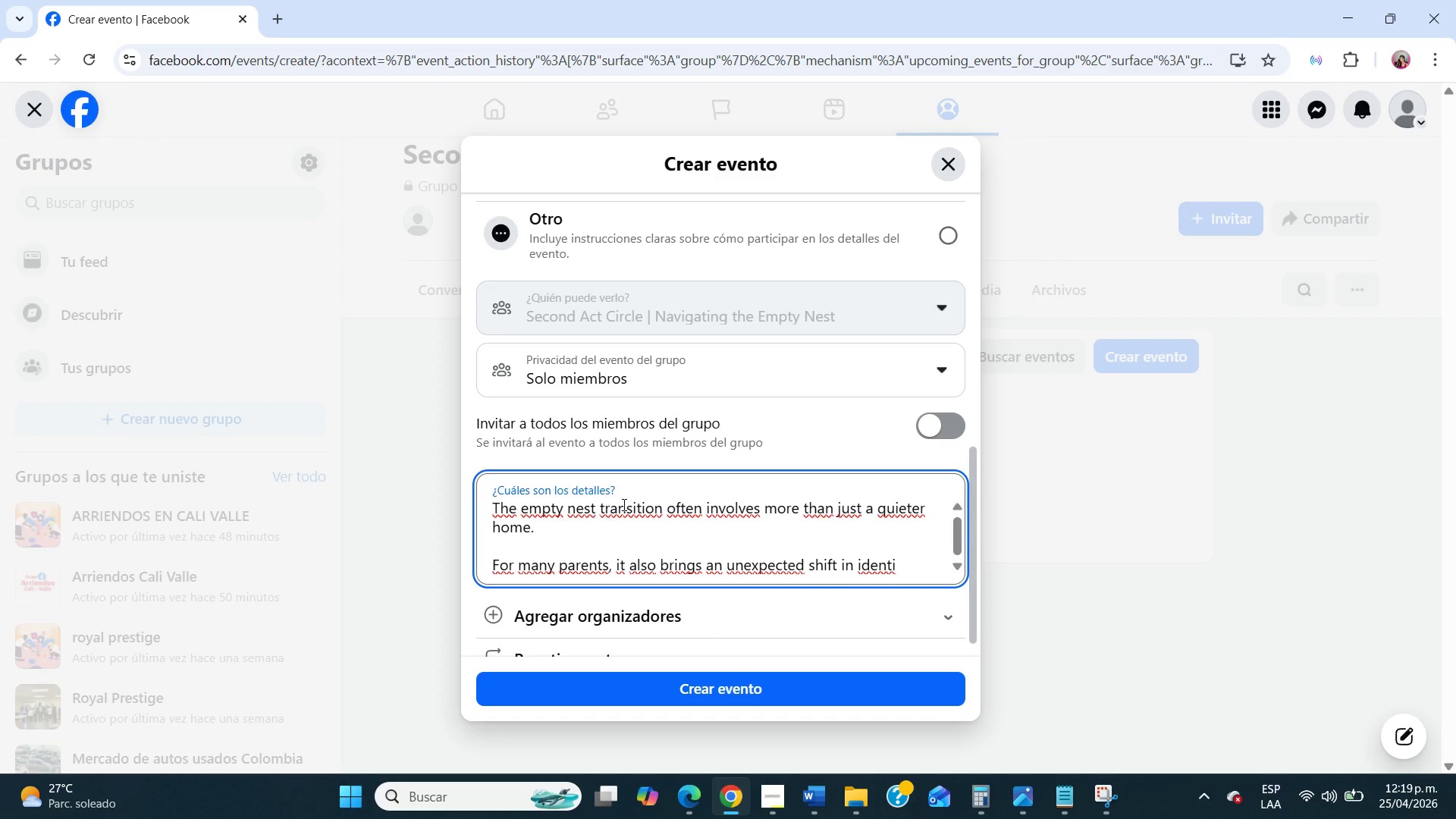 
type(ty after years of focusing on raising and supporting their childrn)
key(Backspace)
type(en.)
 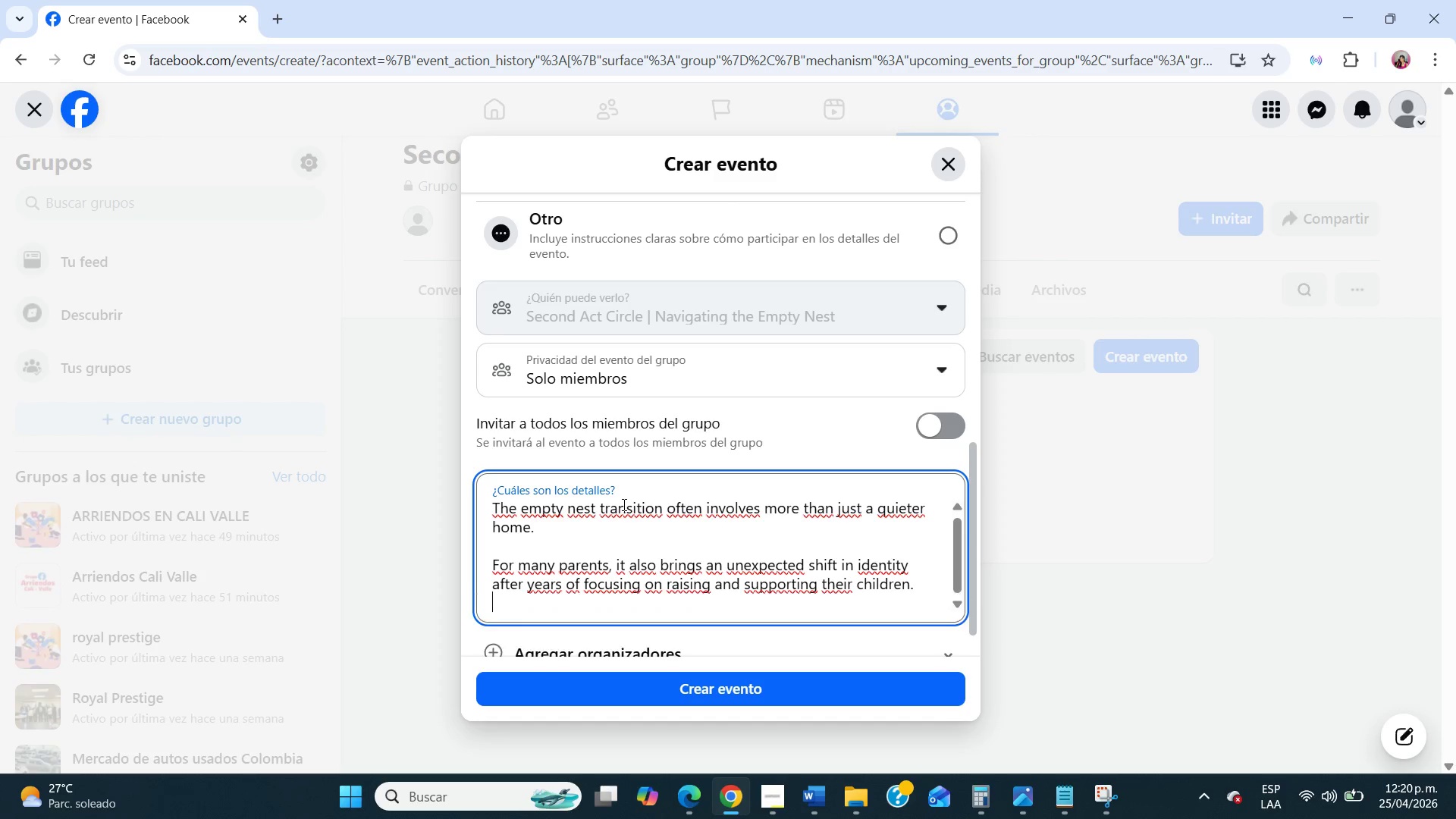 
key(Enter)
 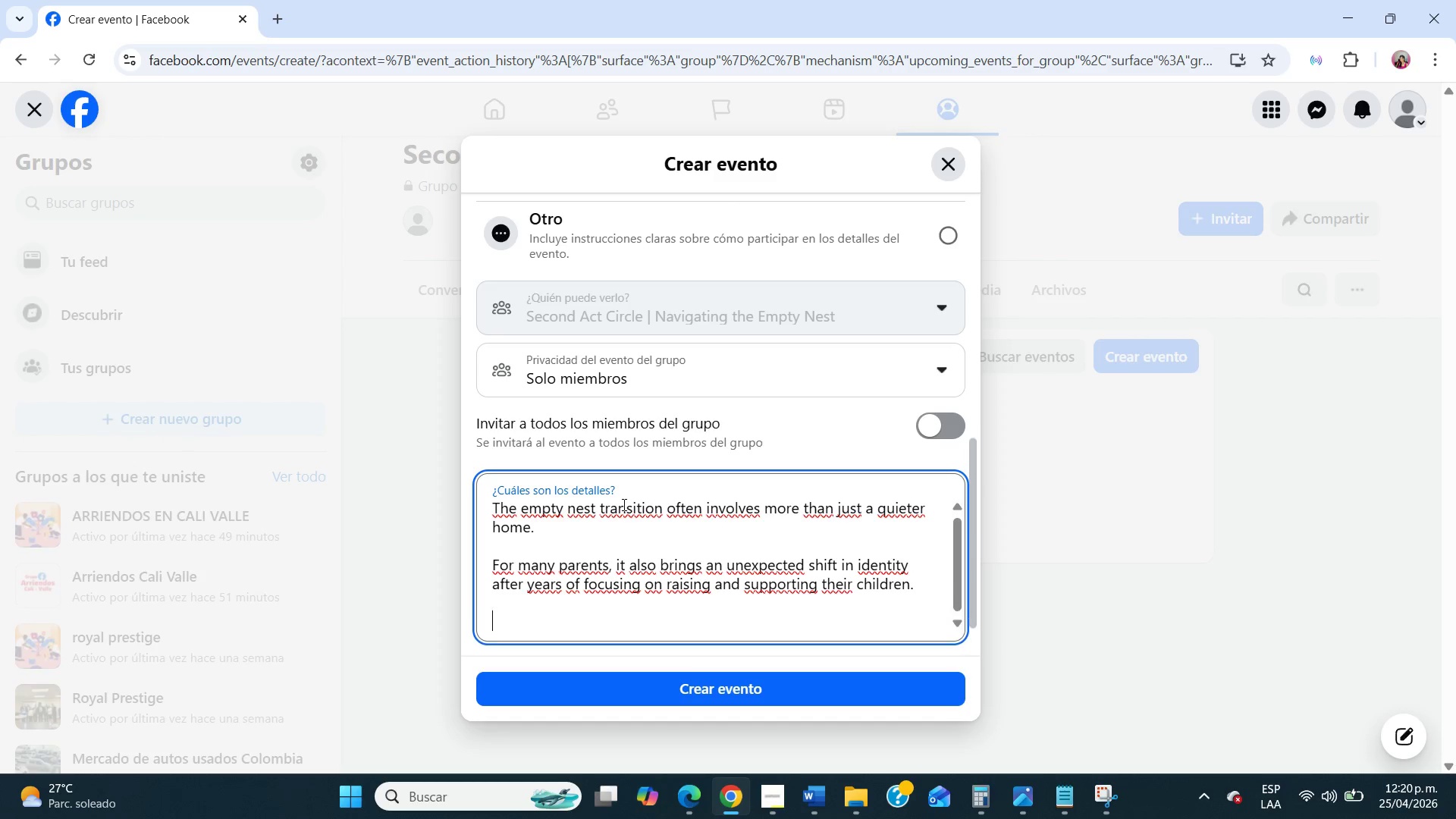 
key(Enter)
 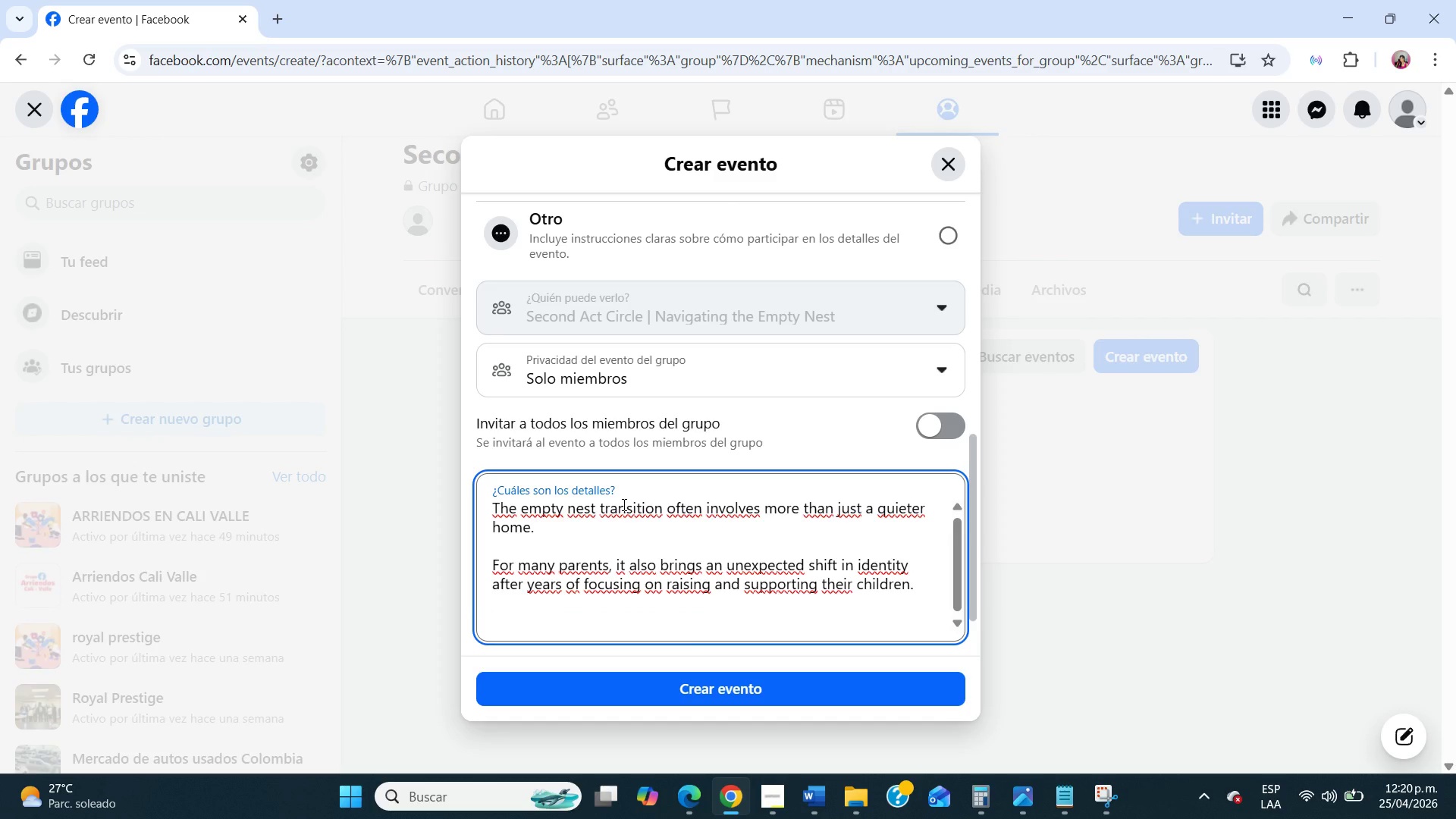 
type(In this workshop we[ll explore the psychologicl)
key(Backspace)
type(al side of this transition and why it can feel more complex that people expect.)
 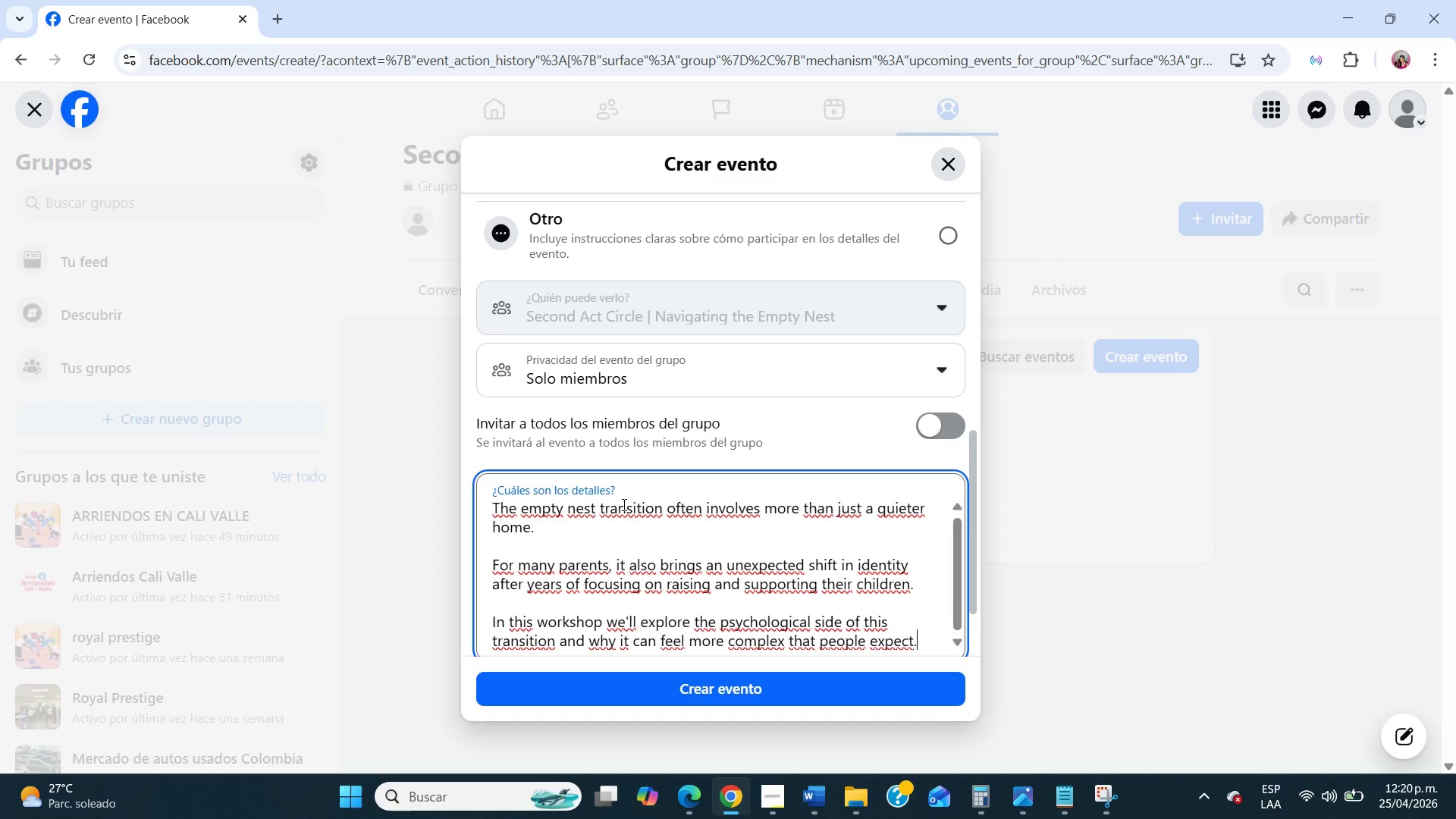 
scroll: coordinate [623, 504], scroll_direction: down, amount: 6.0
 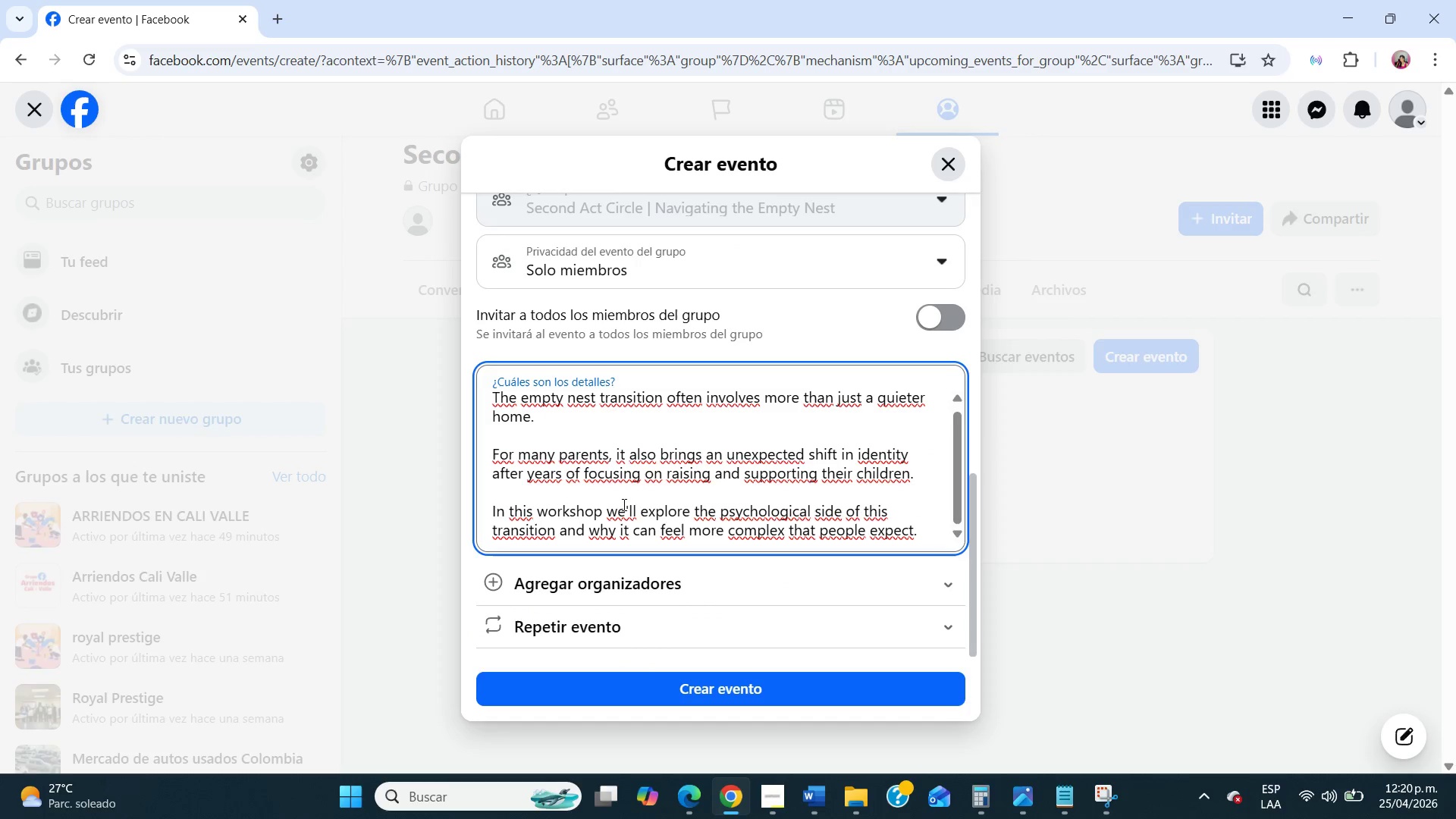 
key(NumpadEnter)
key(NumpadEnter)
type(The goal of this conversation is to normalize the experience and begin thinking about e)
key(Backspace)
type(what the next chapter might look like.)
 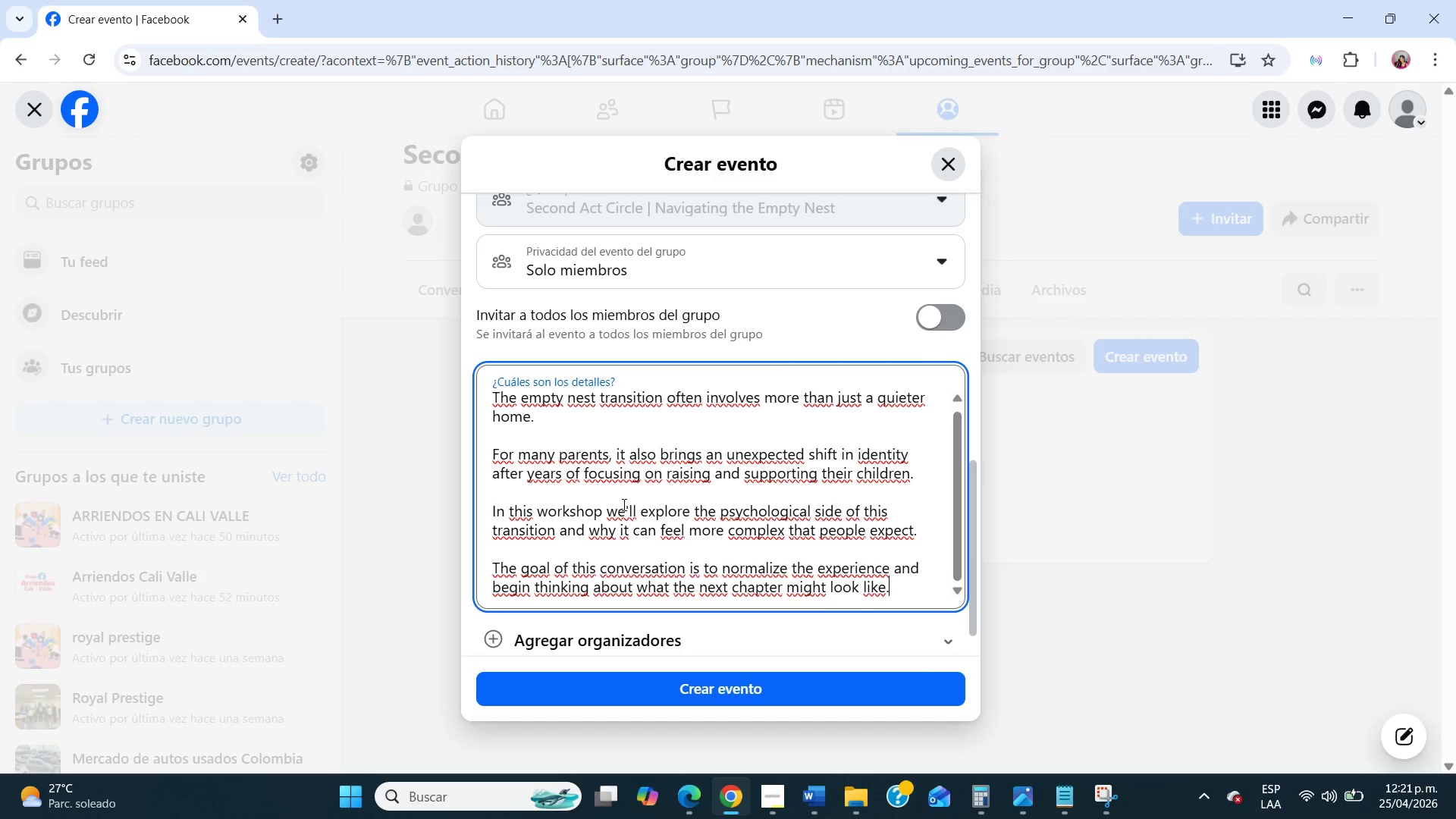 
scroll: coordinate [623, 504], scroll_direction: down, amount: 13.0
 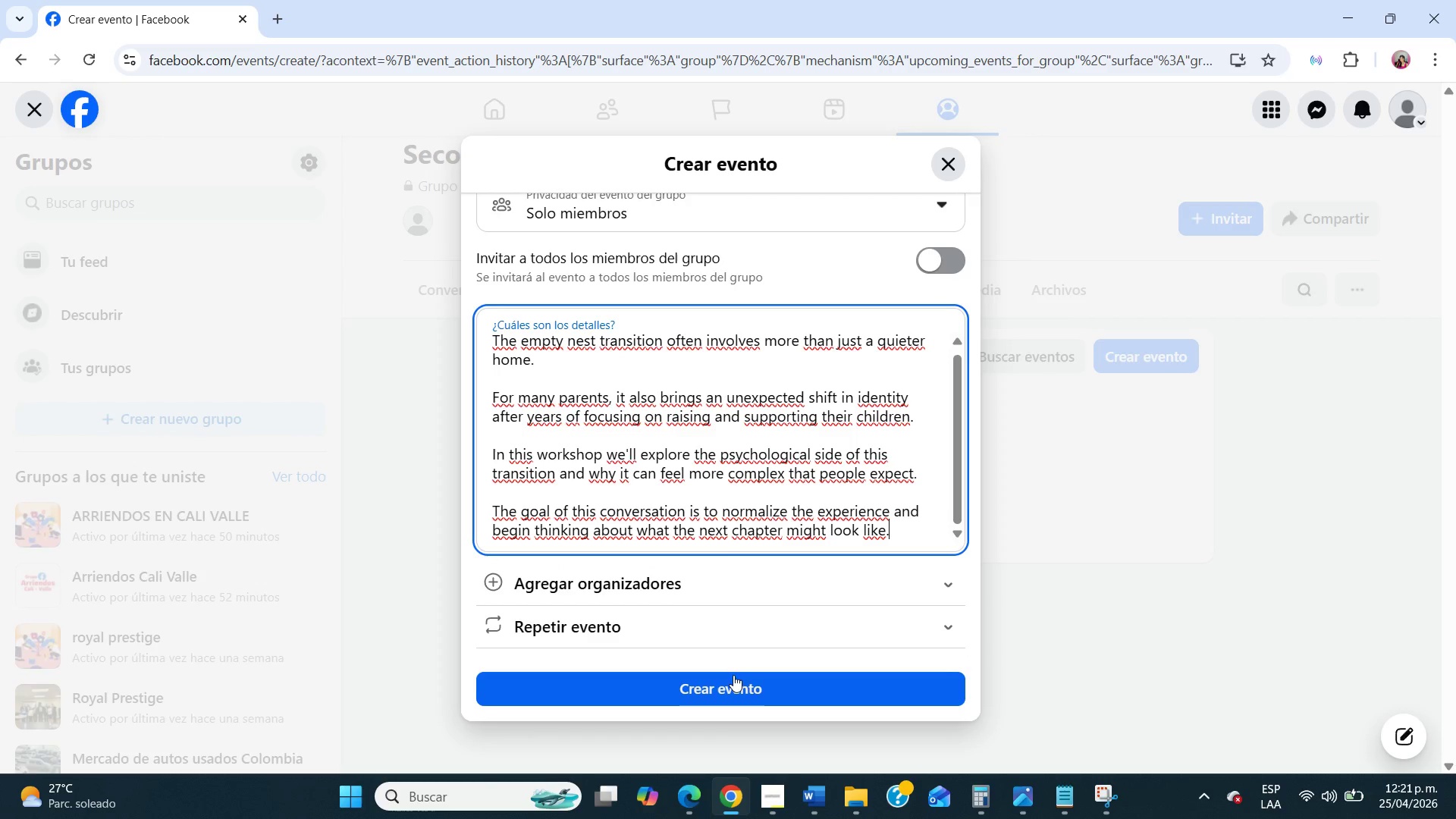 
scroll: coordinate [725, 435], scroll_direction: up, amount: 12.0
 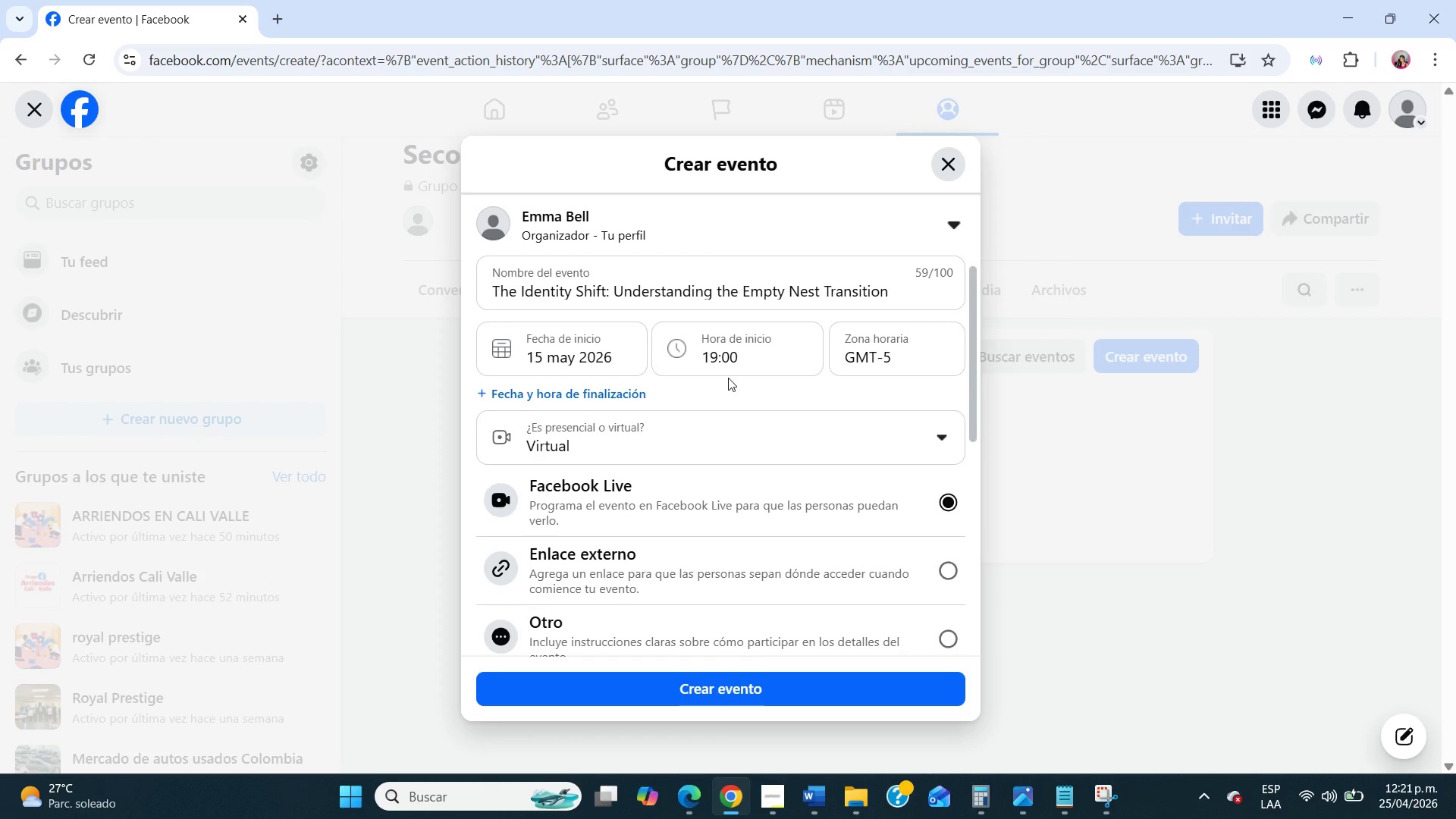 
scroll: coordinate [719, 478], scroll_direction: down, amount: 6.0
 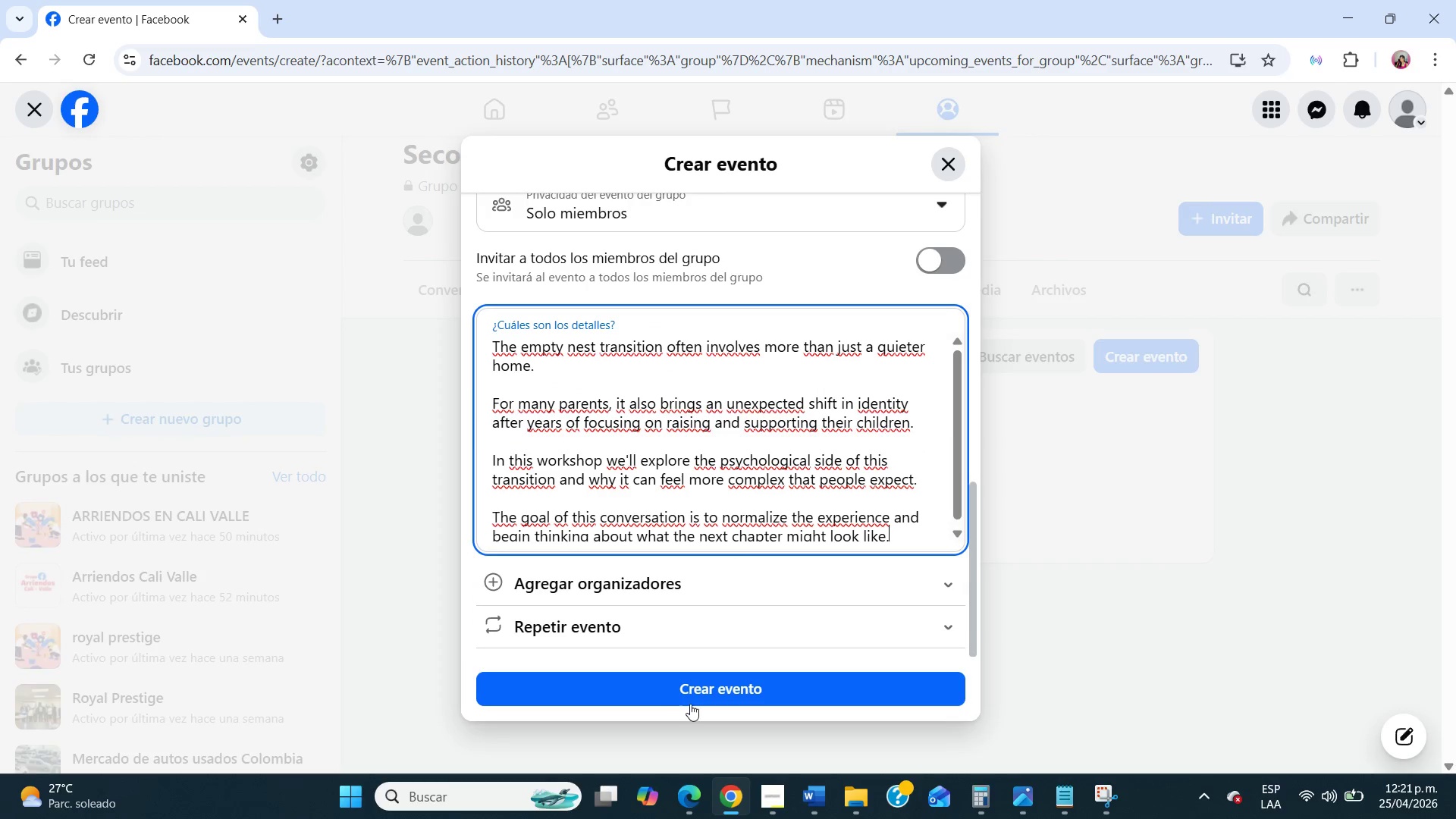 
left_click([690, 702])
 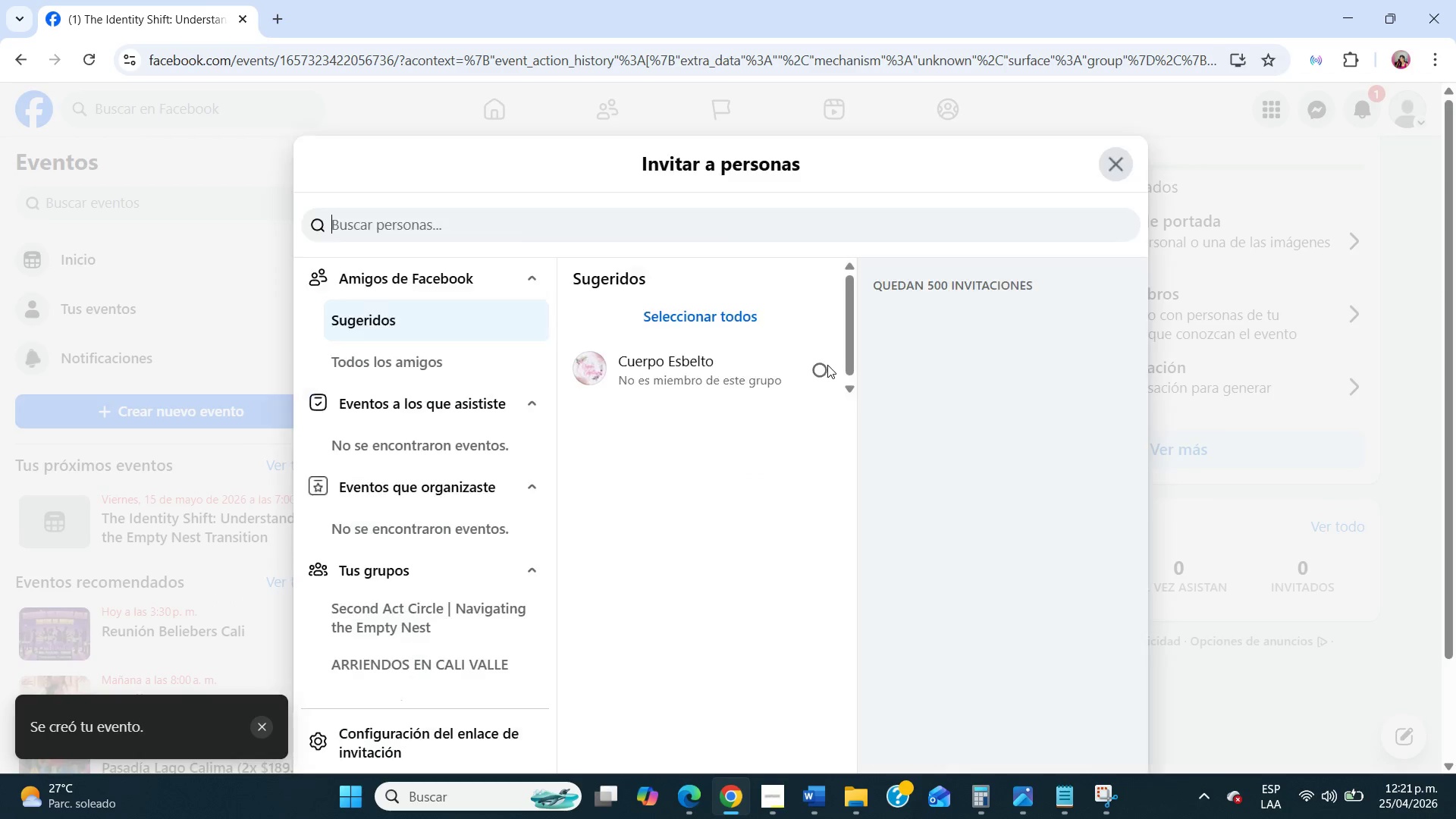 
wait(14.16)
 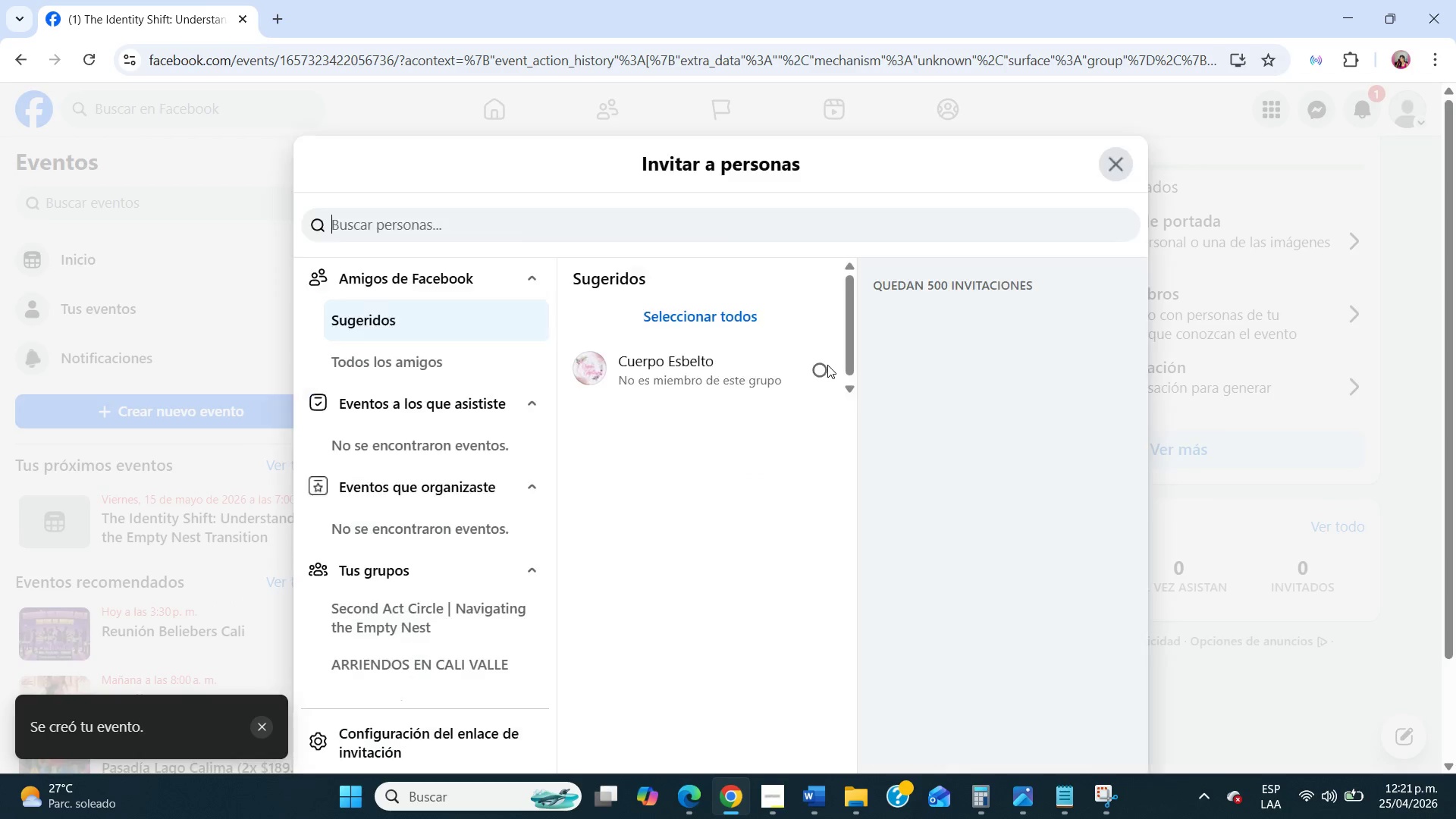 
left_click([1109, 159])
 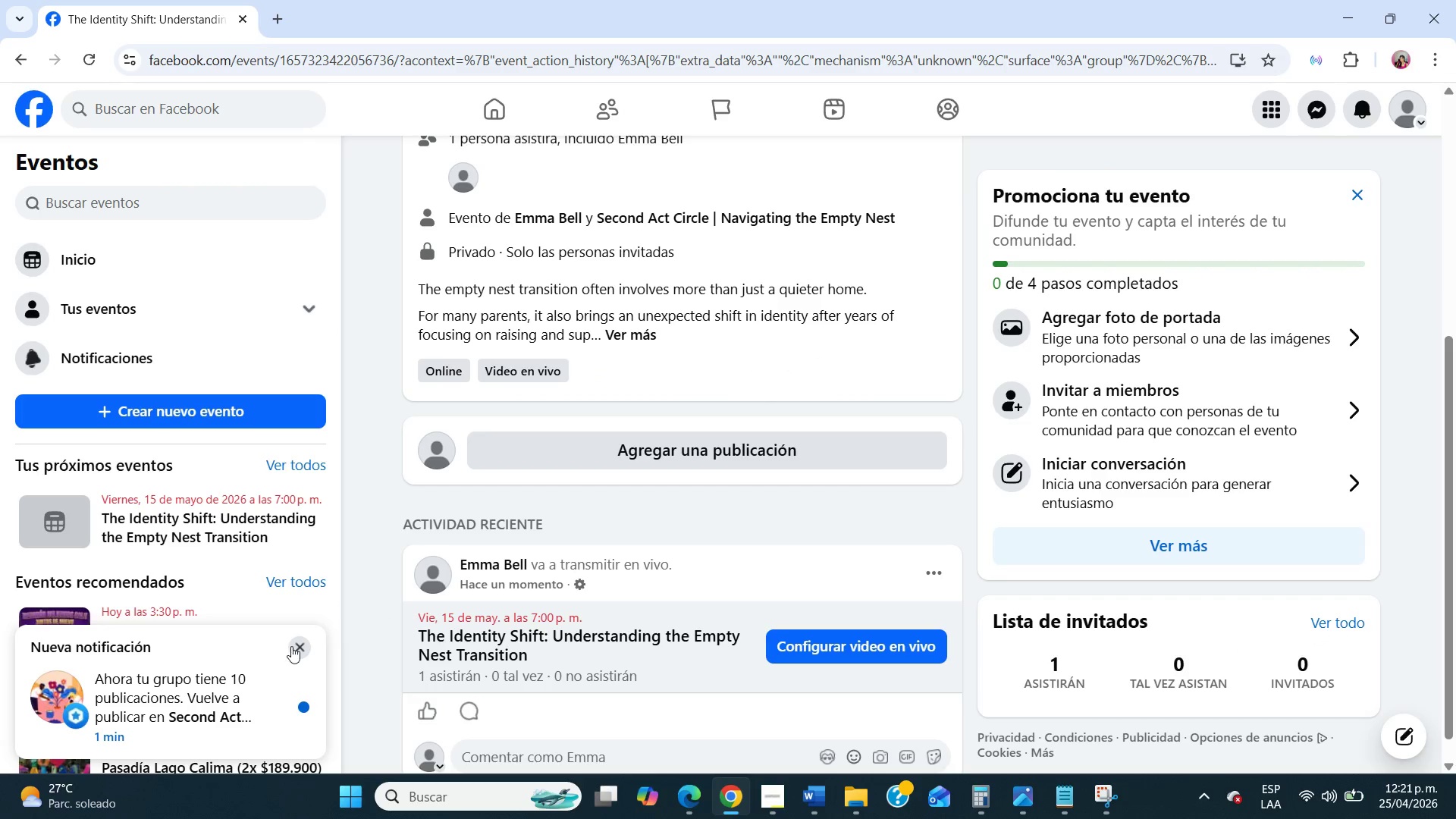 
left_click([297, 645])
 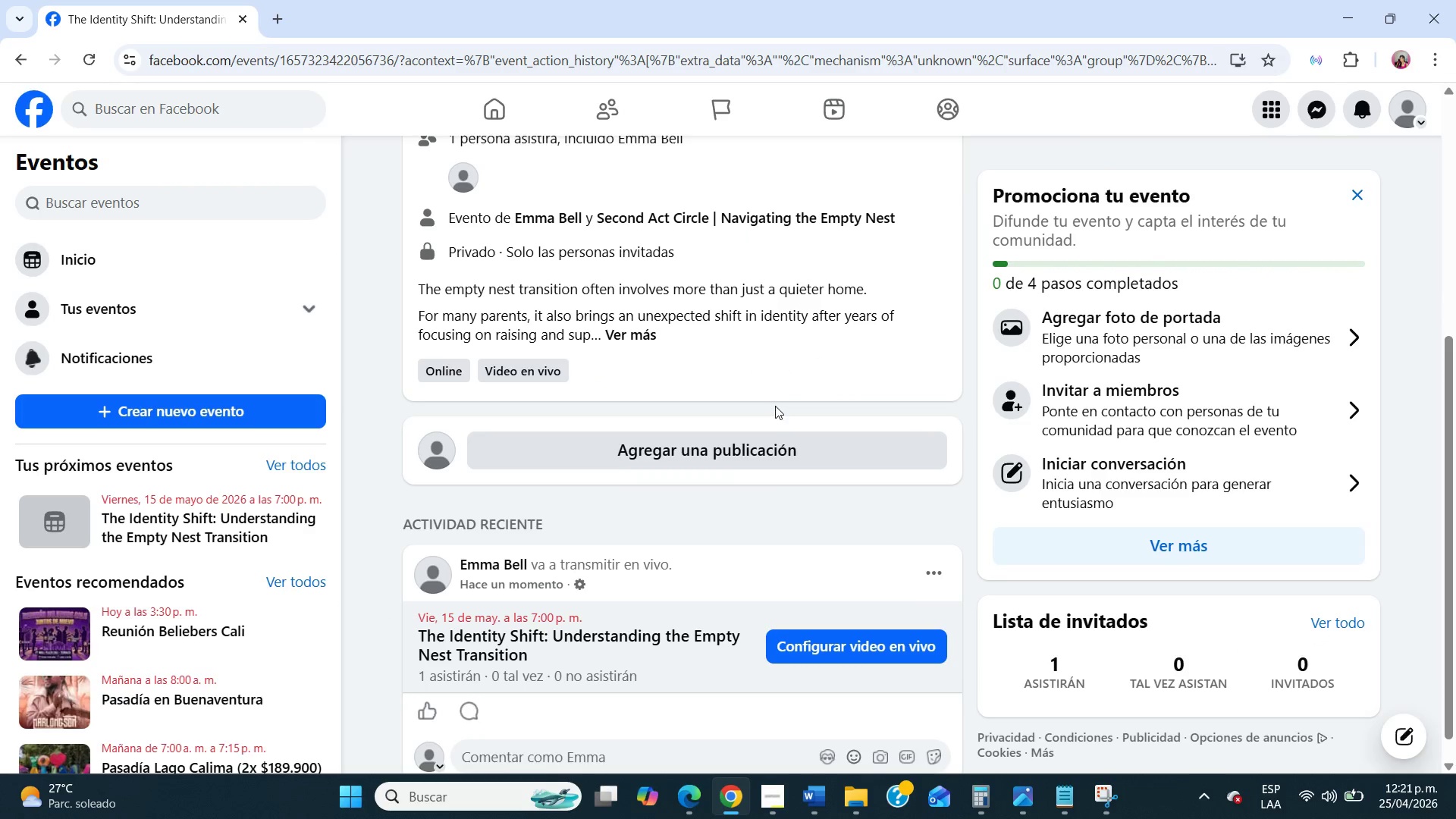 
scroll: coordinate [775, 406], scroll_direction: down, amount: 3.0
 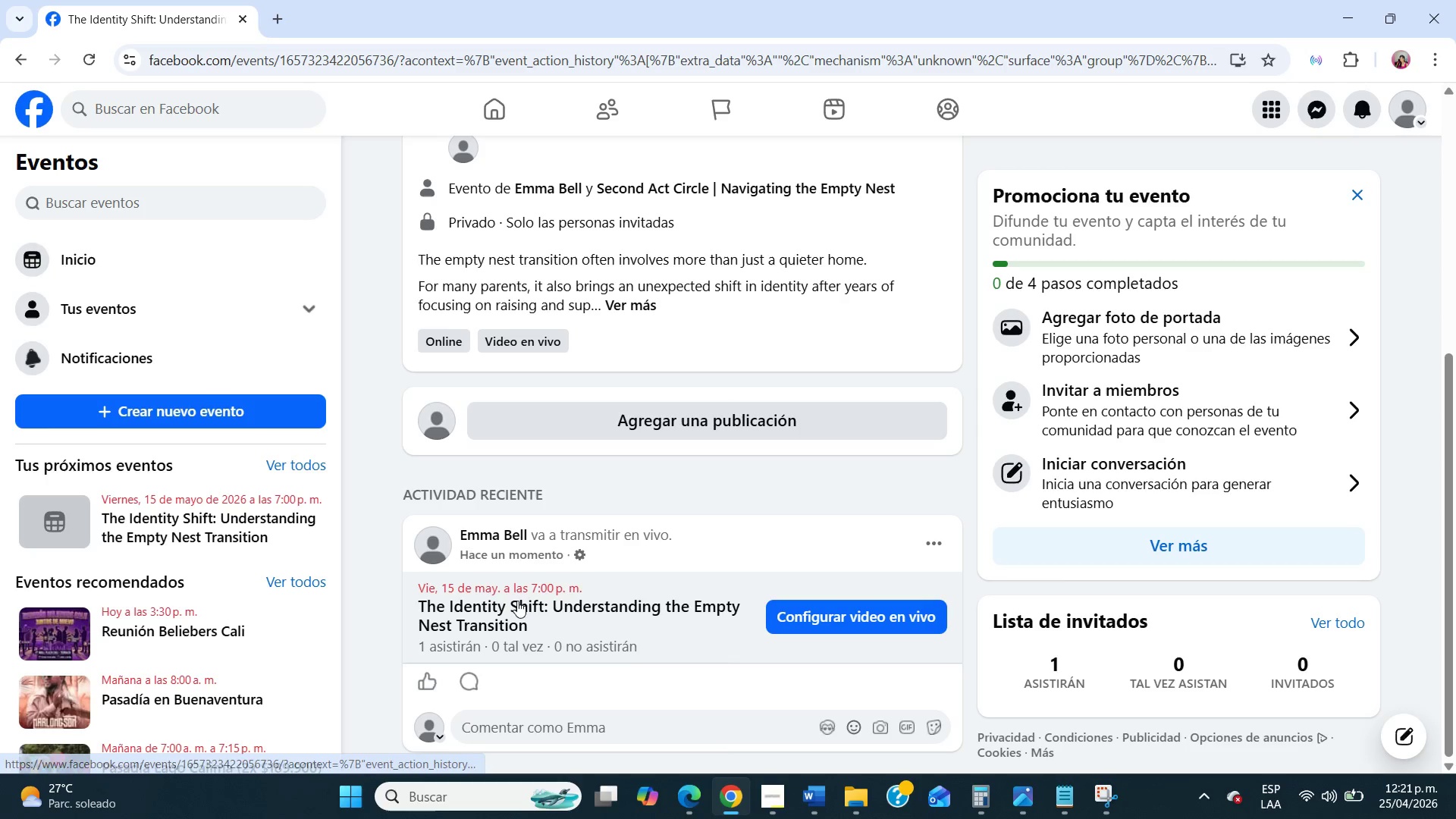 
left_click([517, 604])
 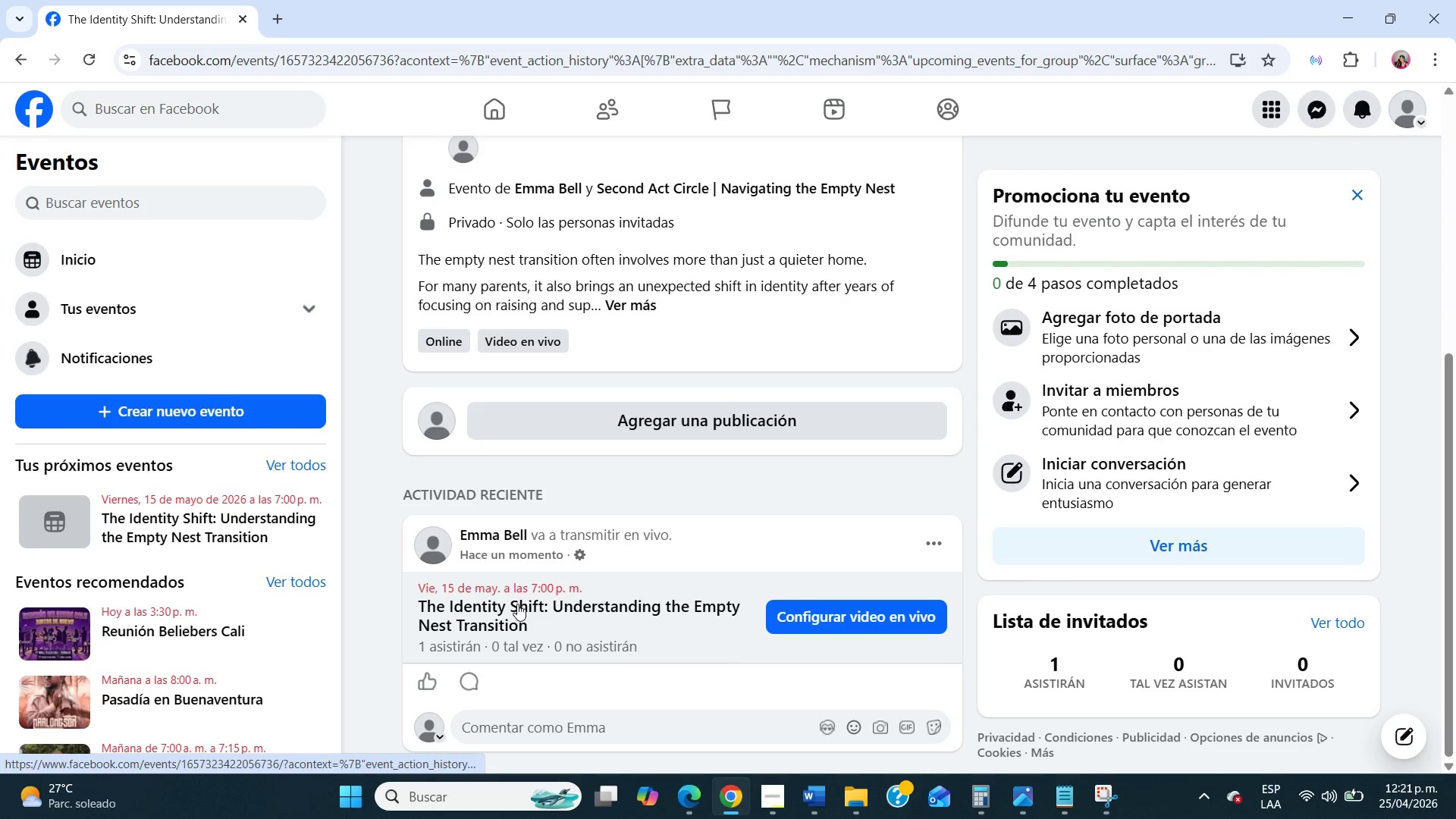 
scroll: coordinate [517, 604], scroll_direction: down, amount: 5.0
 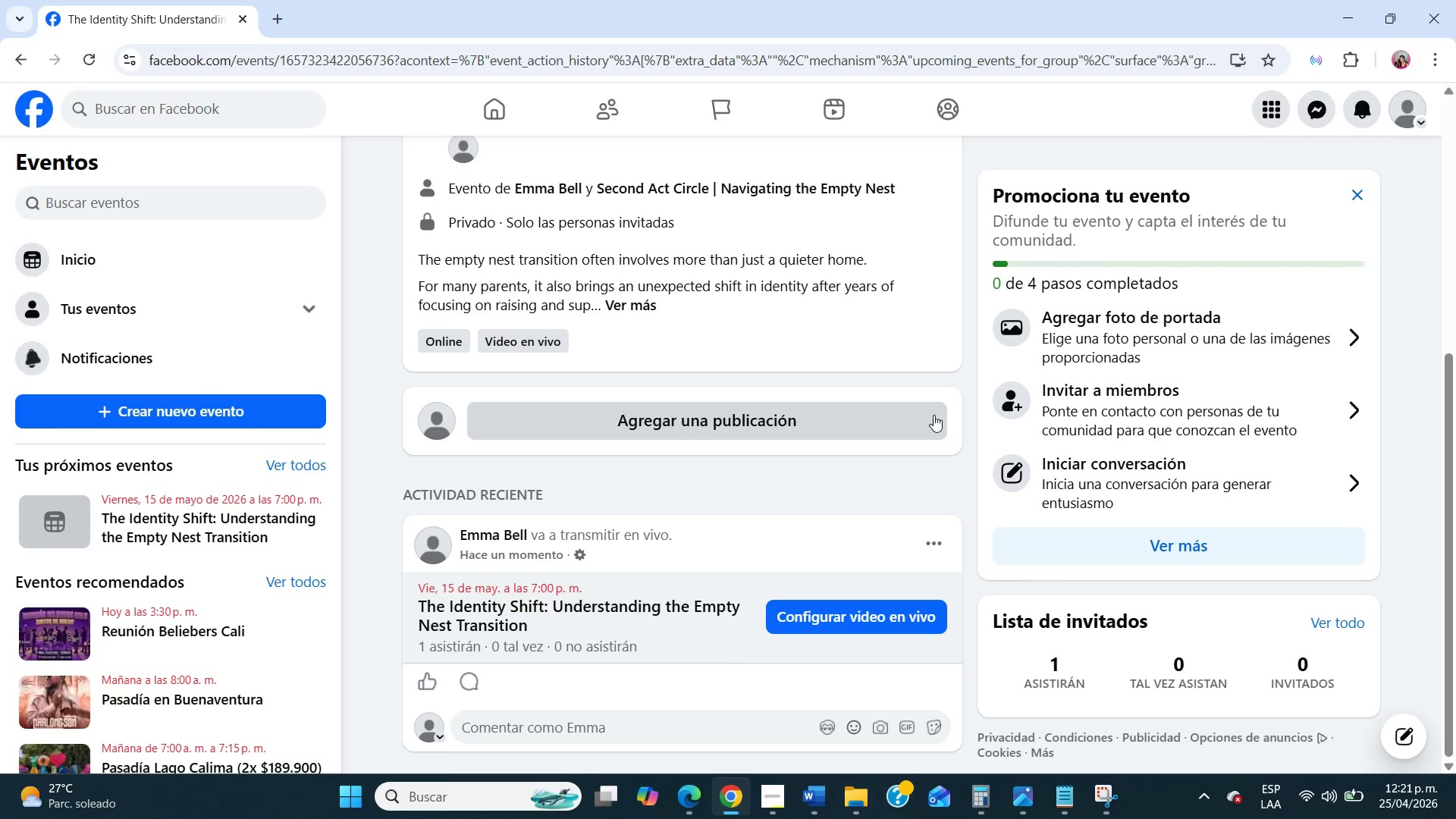 
scroll: coordinate [934, 413], scroll_direction: up, amount: 5.0
 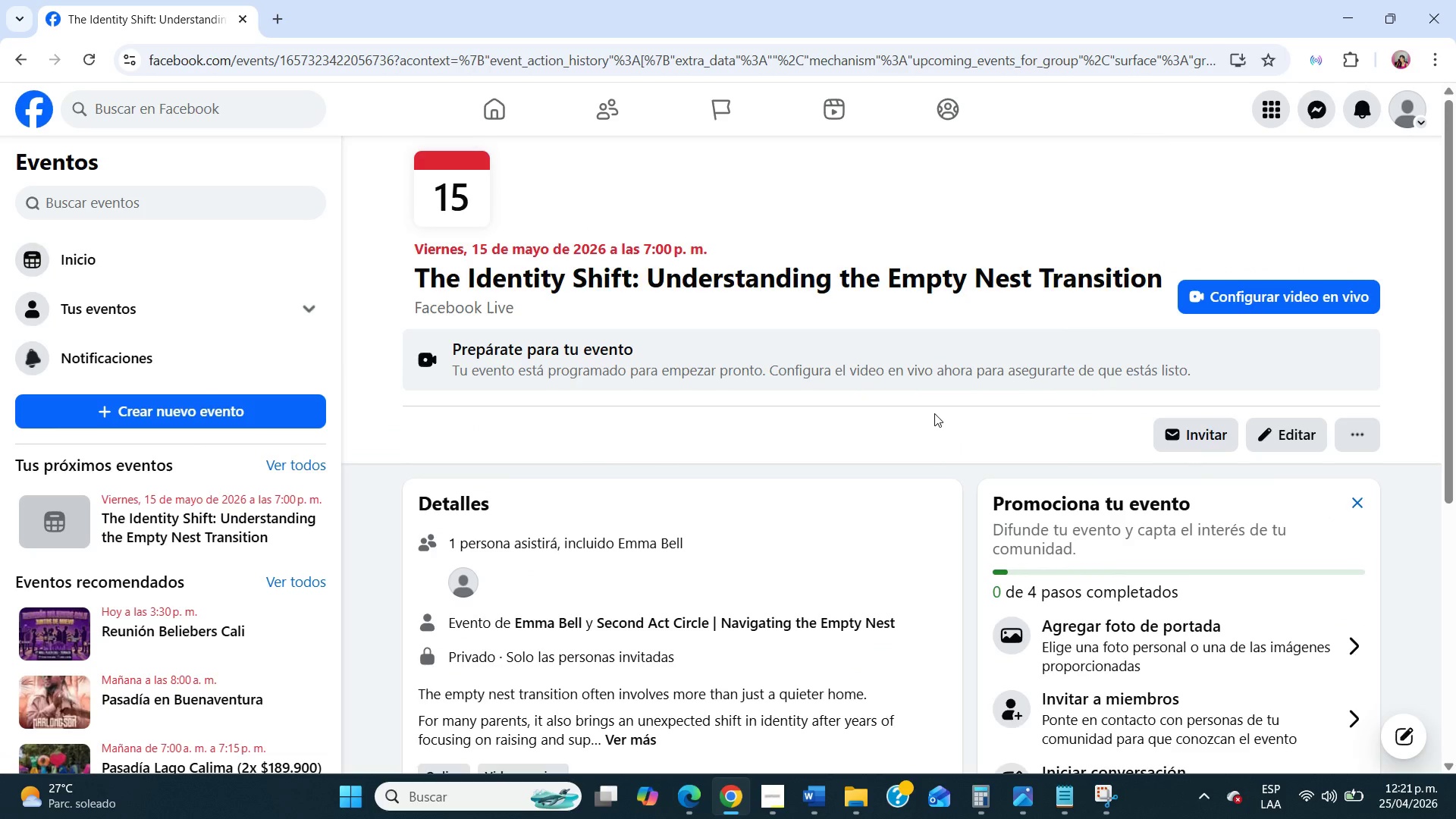 
left_click([1372, 431])
 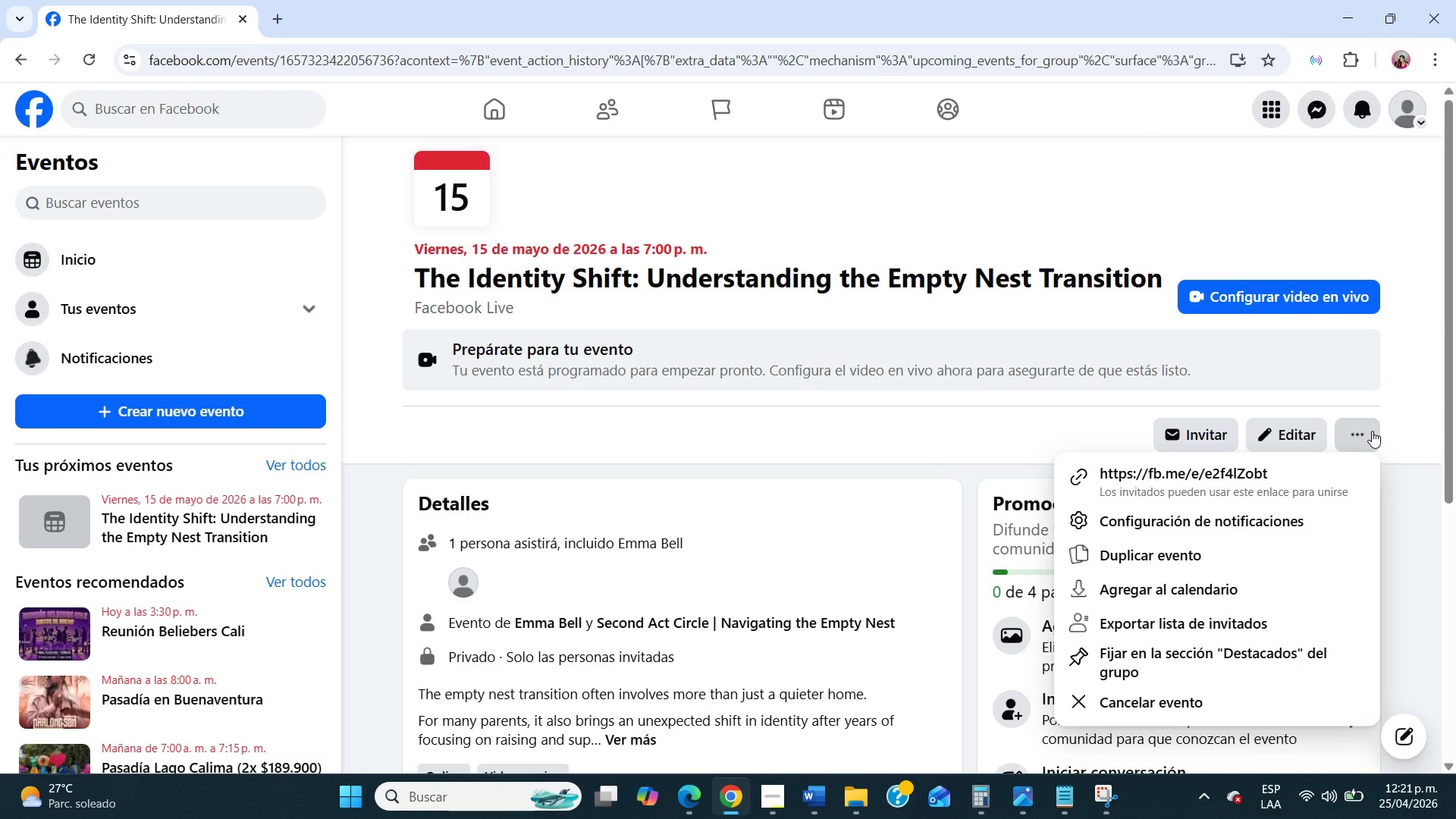 
wait(7.64)
 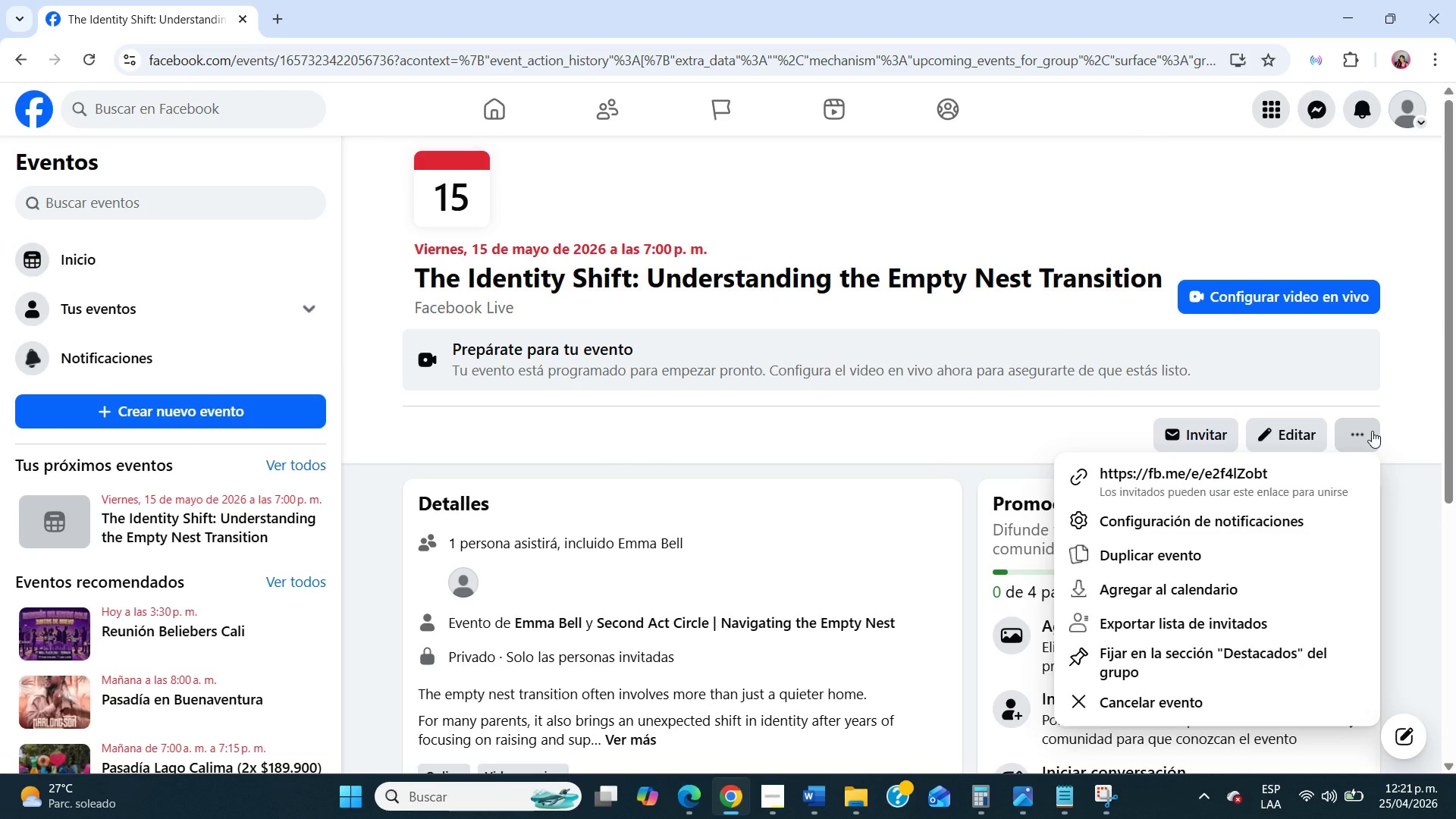 
left_click([1372, 431])
 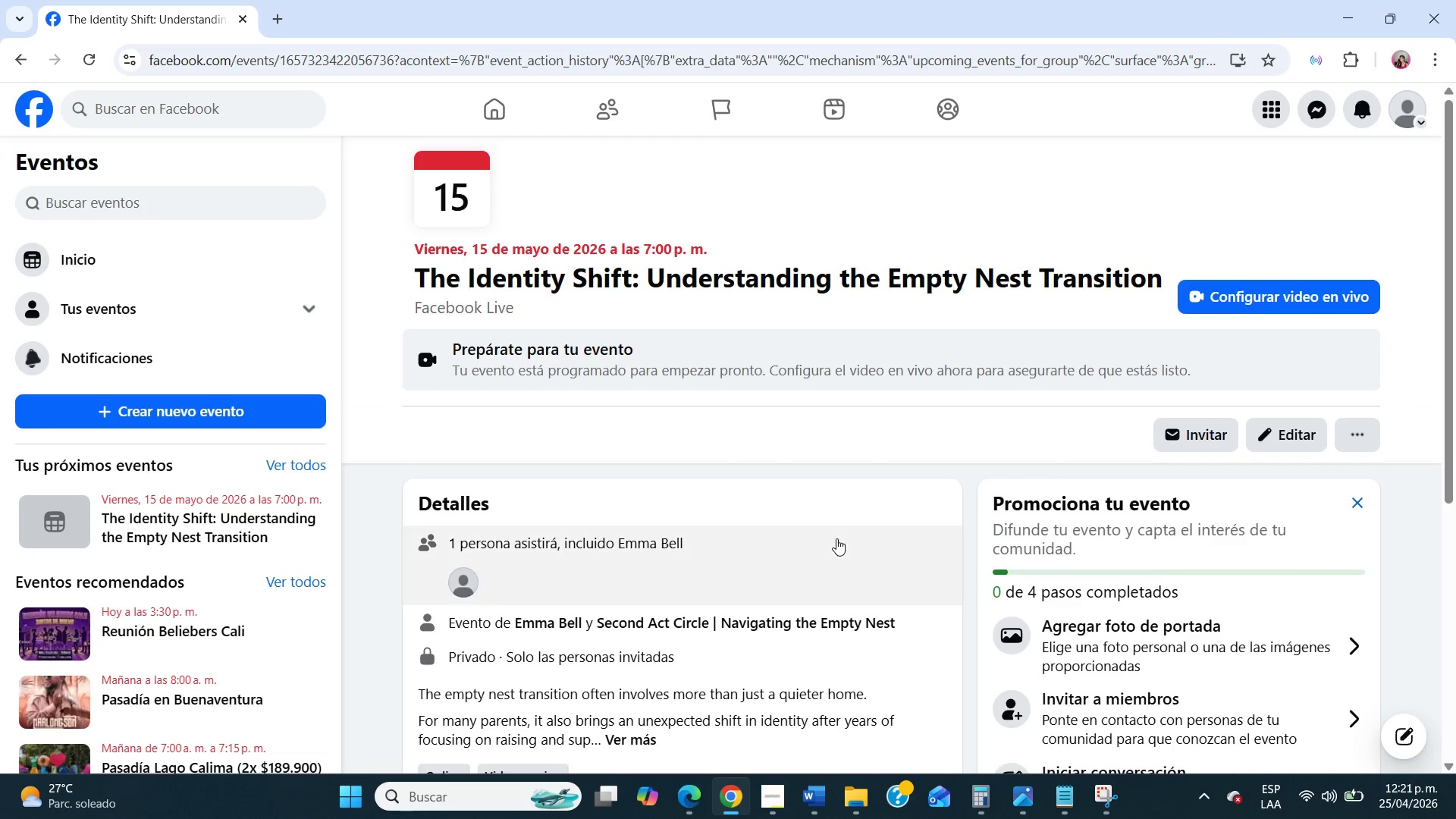 
scroll: coordinate [855, 558], scroll_direction: down, amount: 10.0
 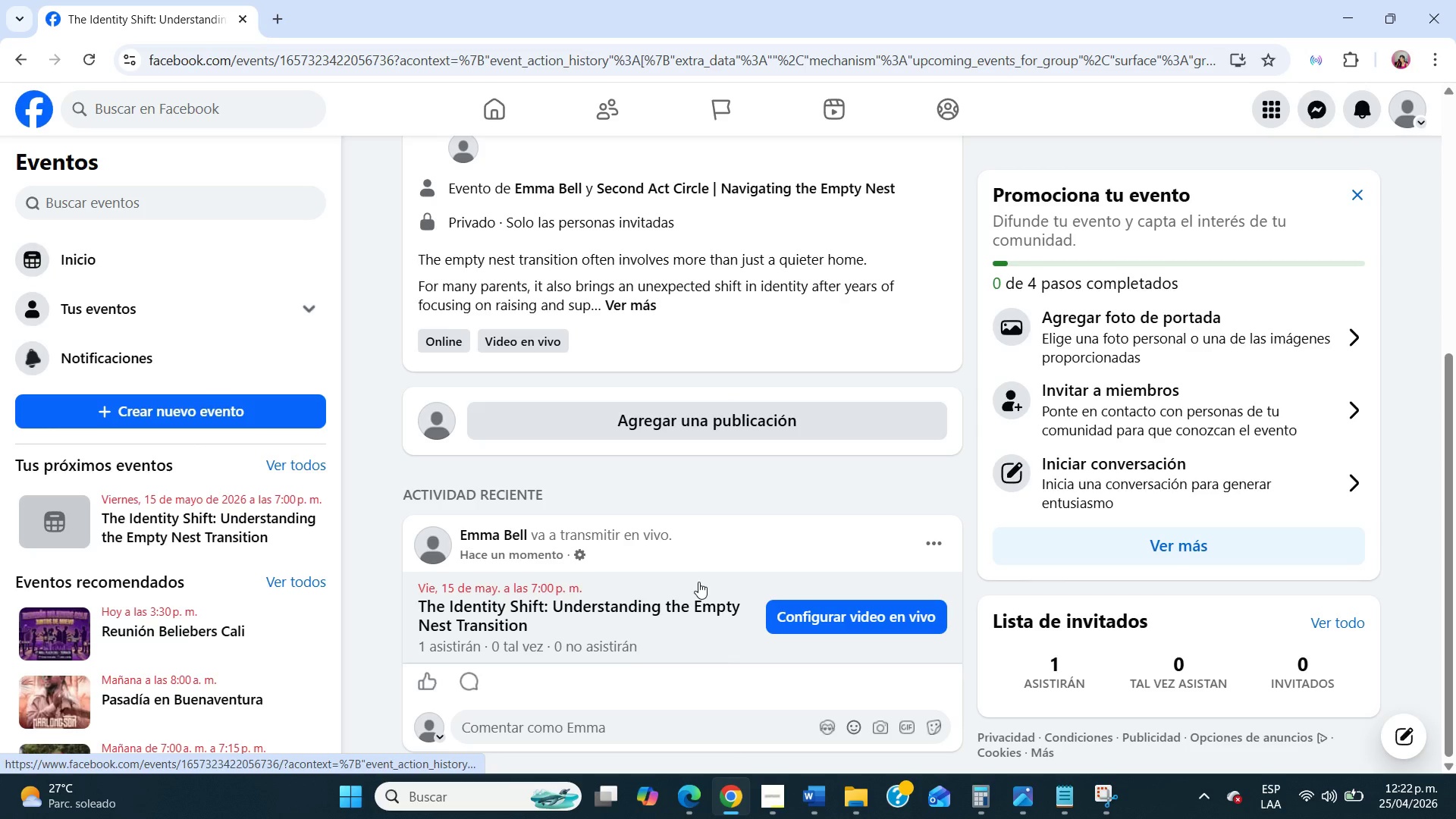 
left_click([642, 310])
 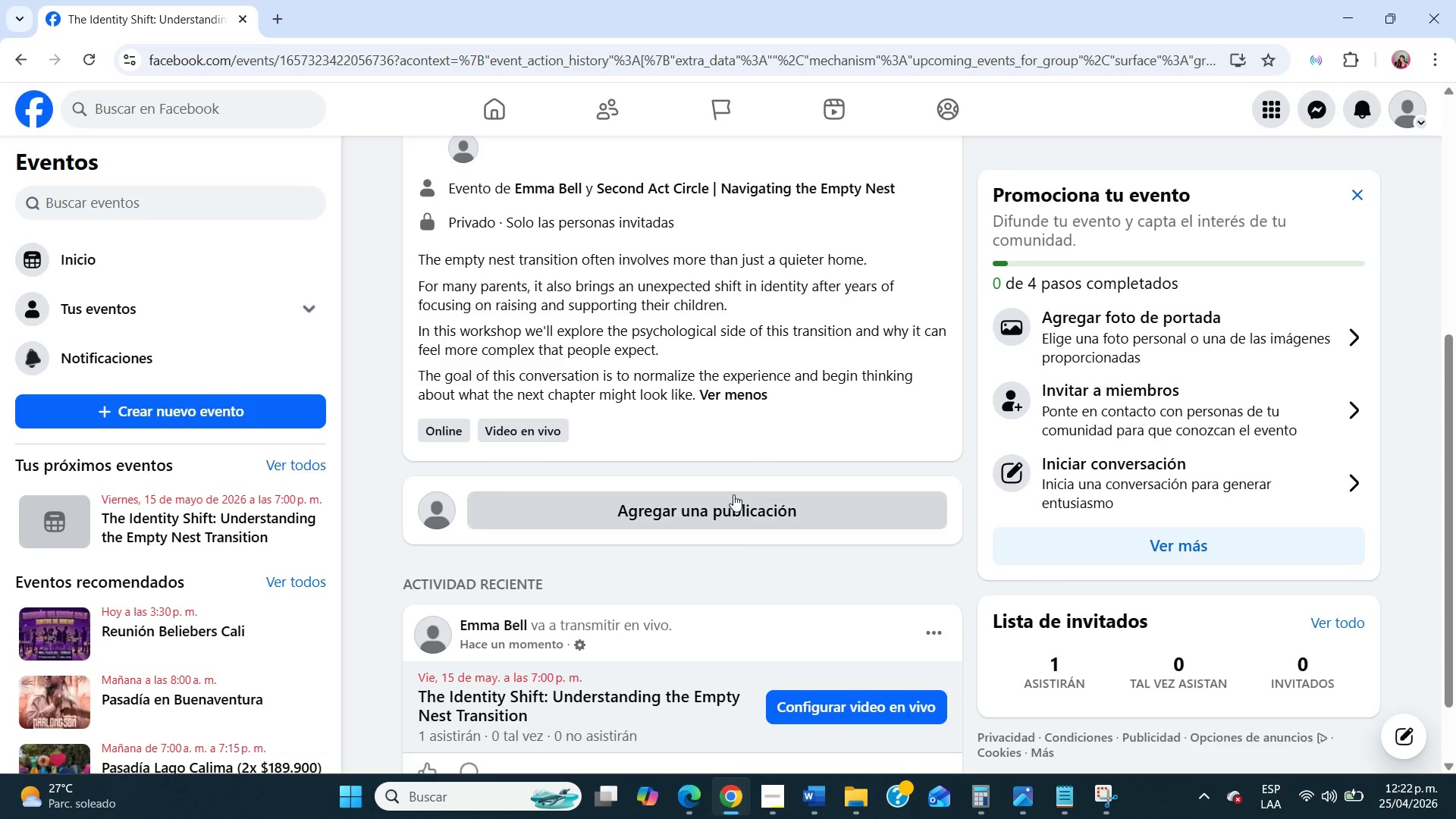 
left_click([733, 494])
 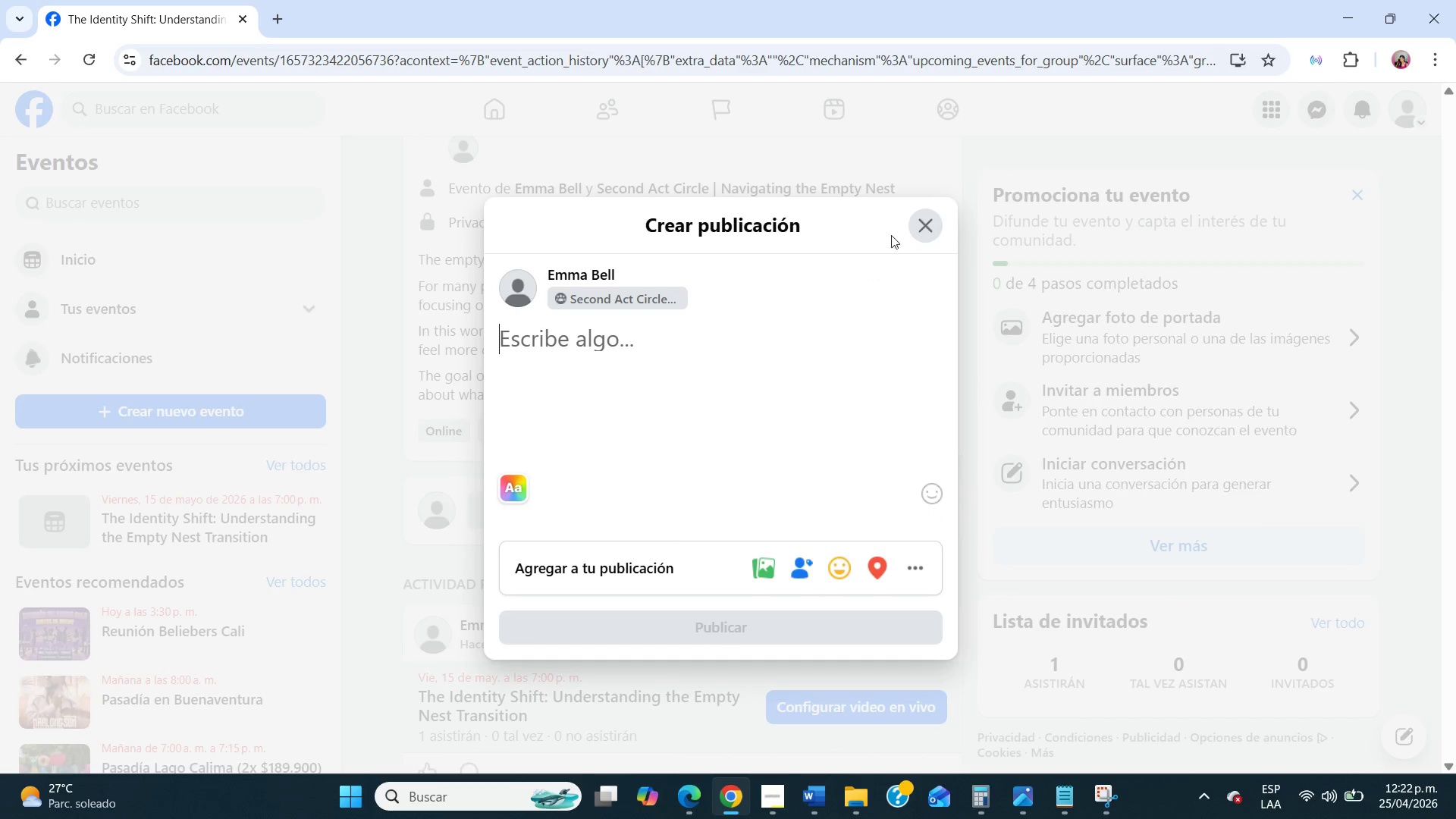 
left_click([924, 224])
 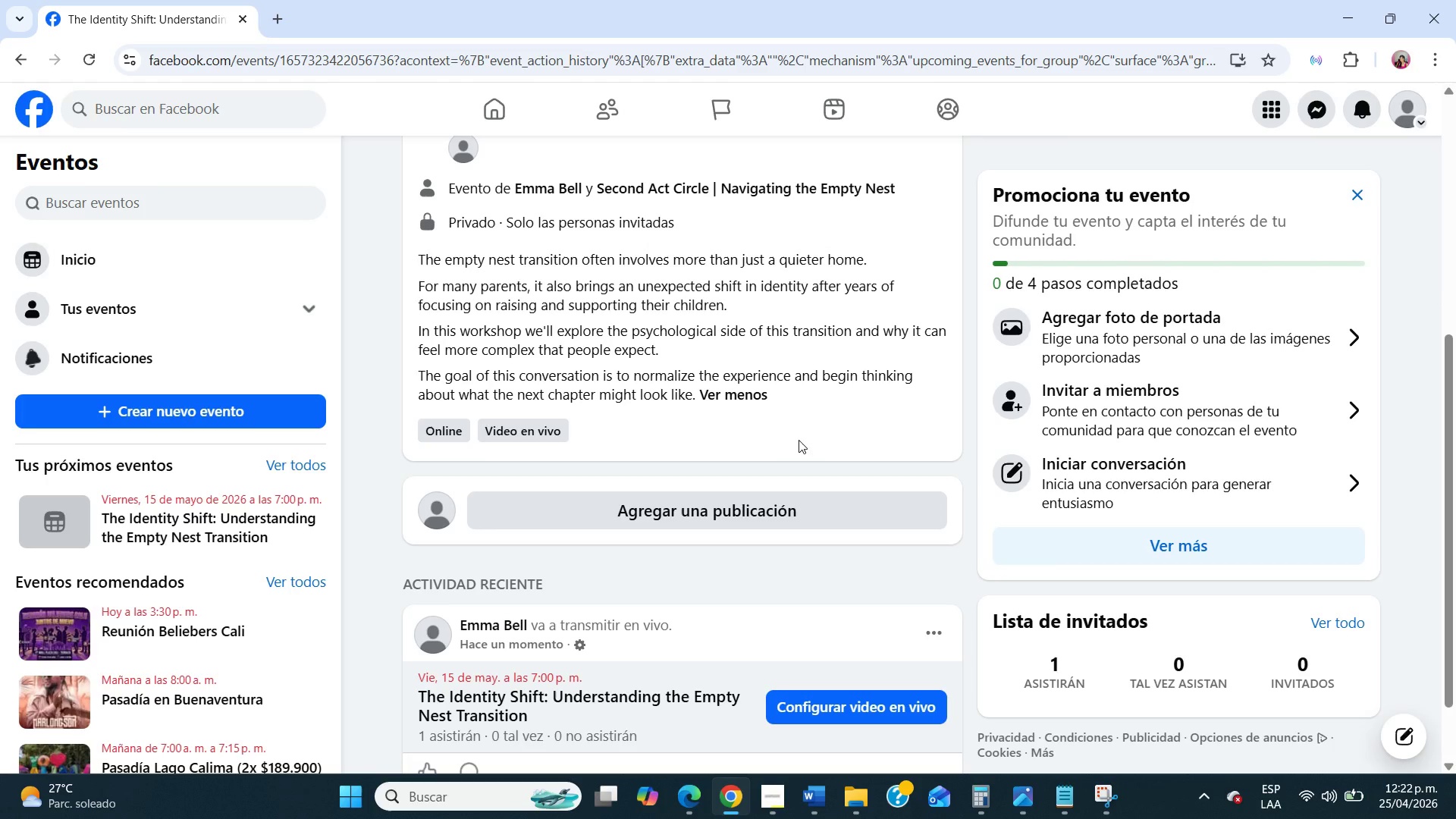 
scroll: coordinate [799, 440], scroll_direction: down, amount: 6.0
 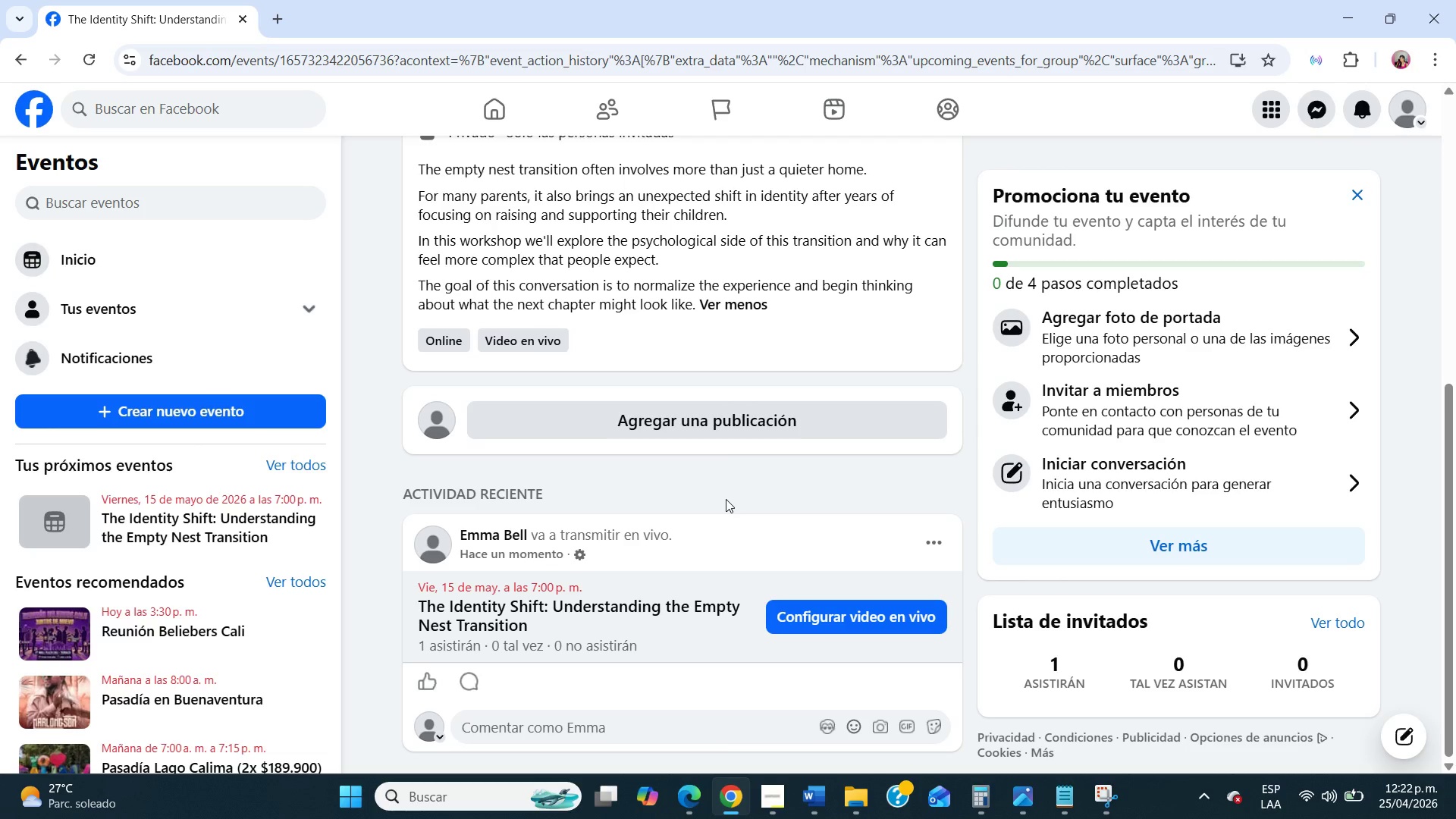 
wait(20.5)
 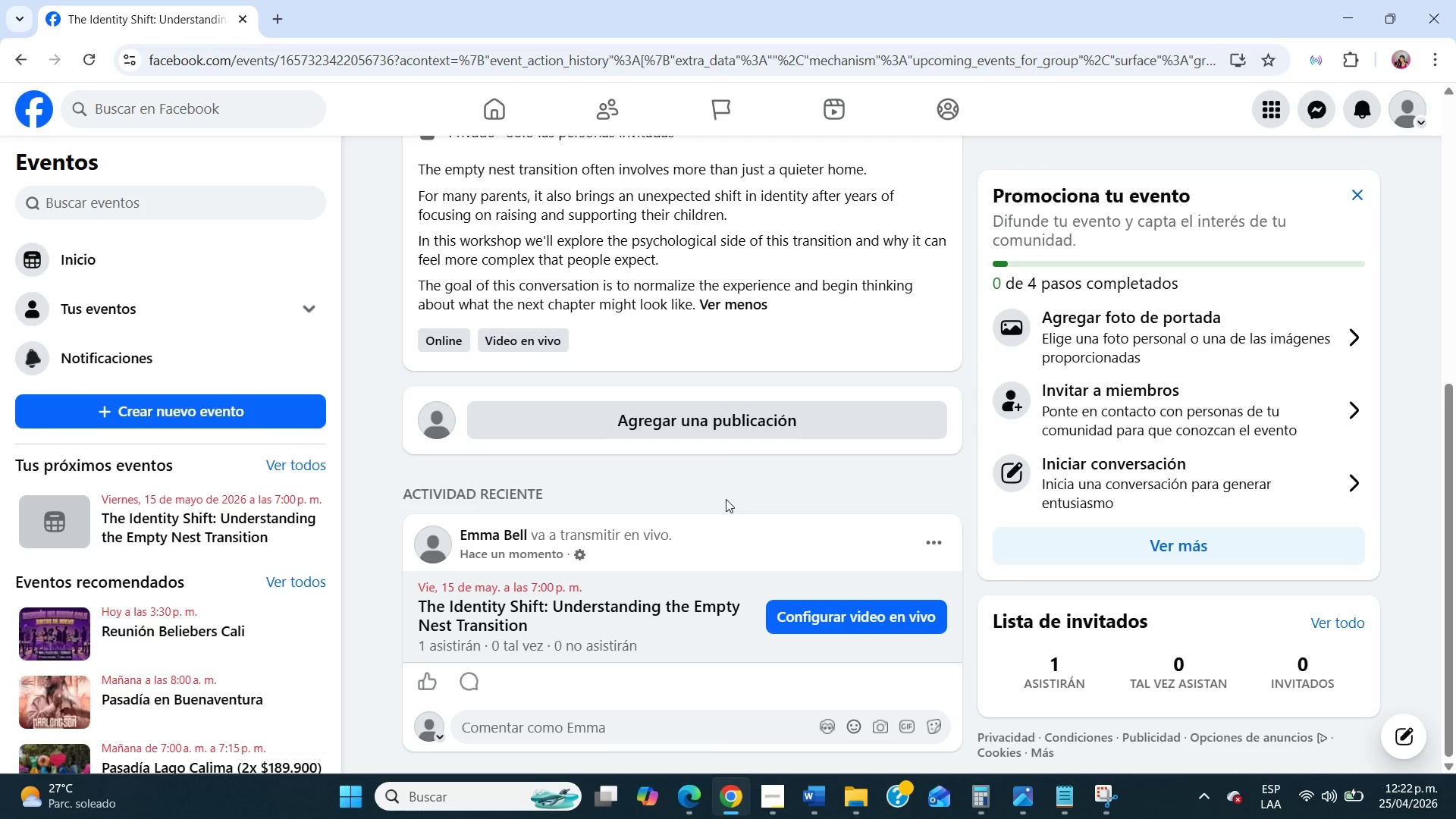 
scroll: coordinate [726, 500], scroll_direction: up, amount: 12.0
 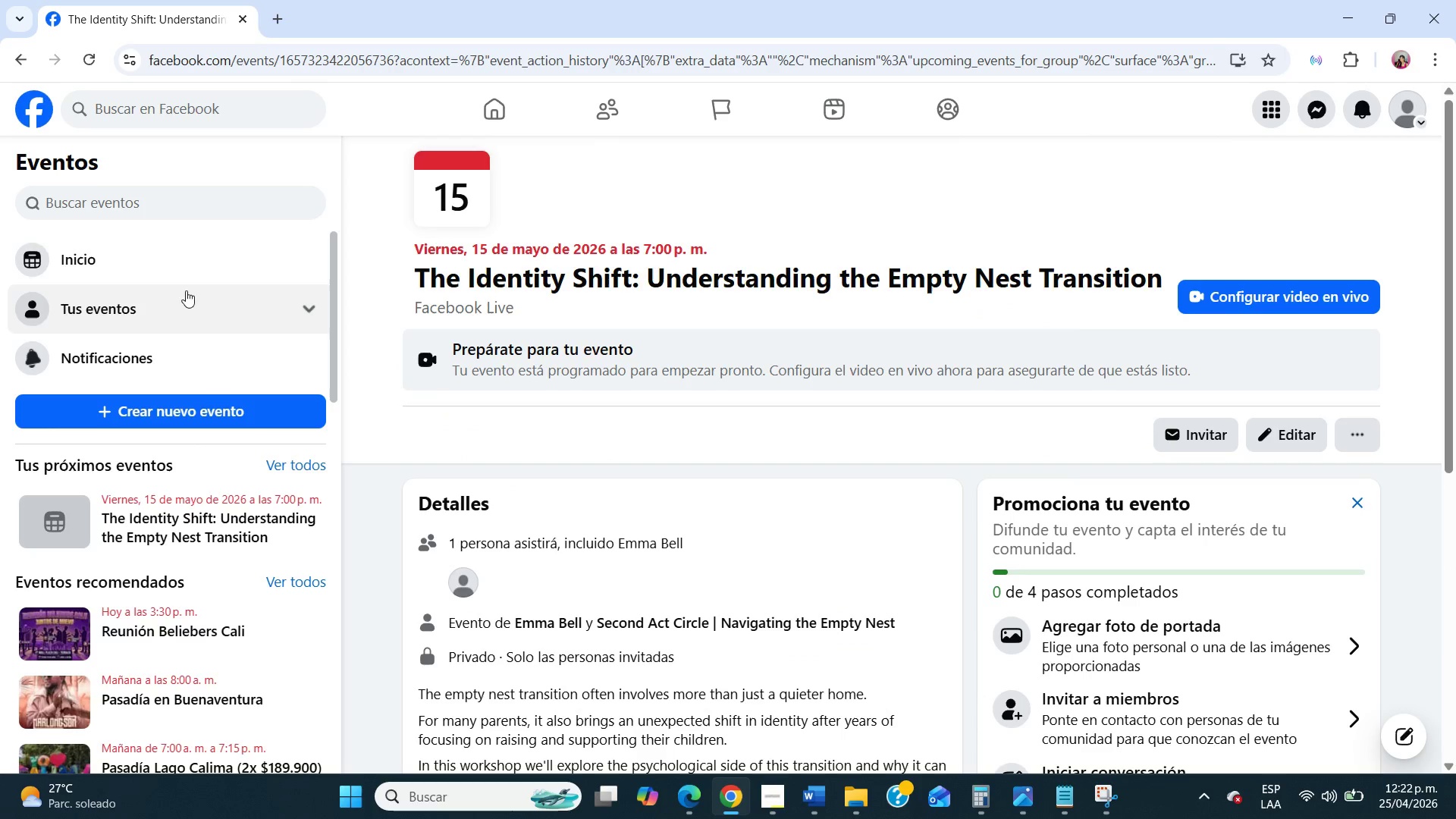 
left_click([133, 253])
 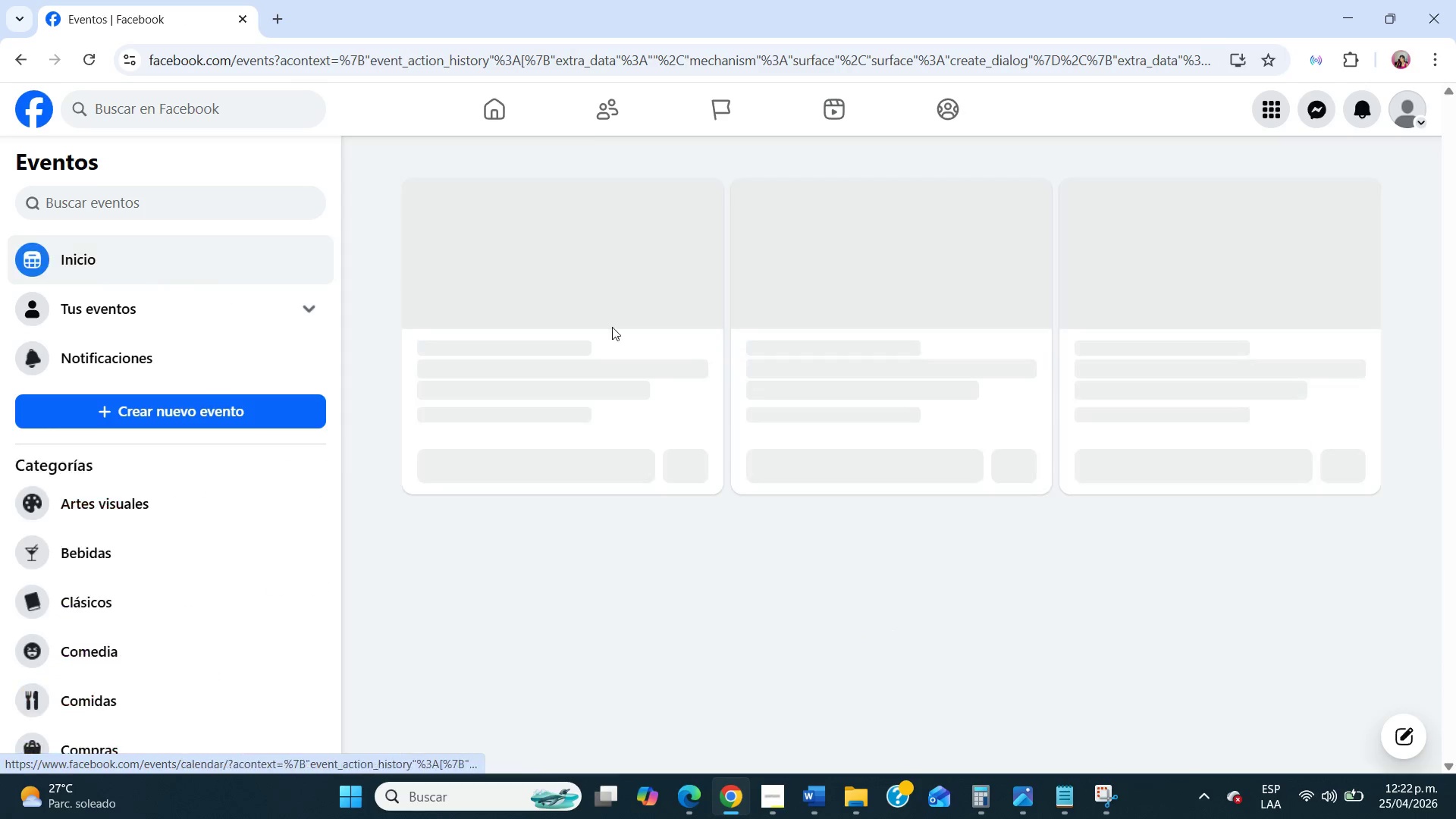 
mouse_move([713, 328])
 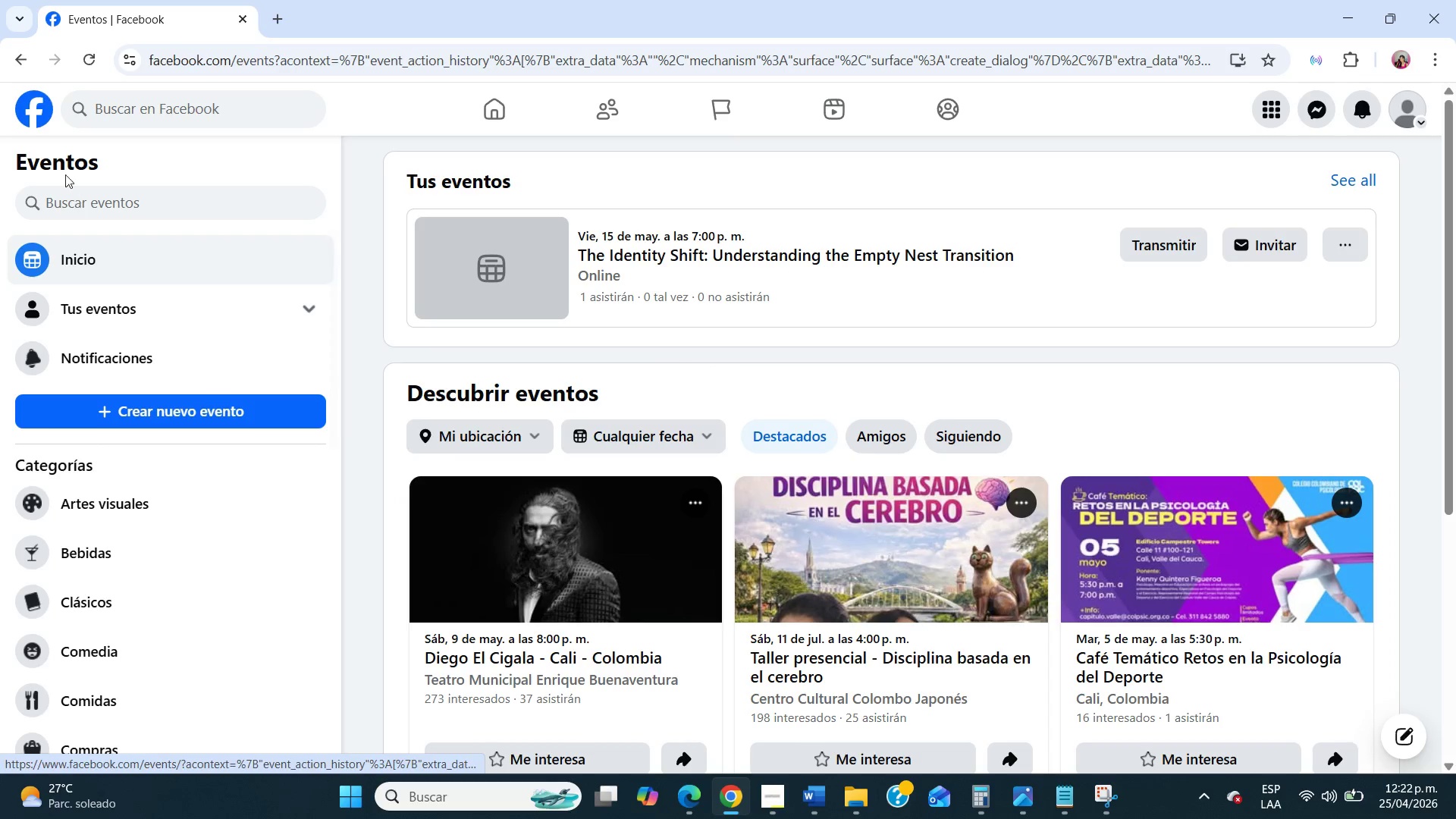 
left_click([35, 124])
 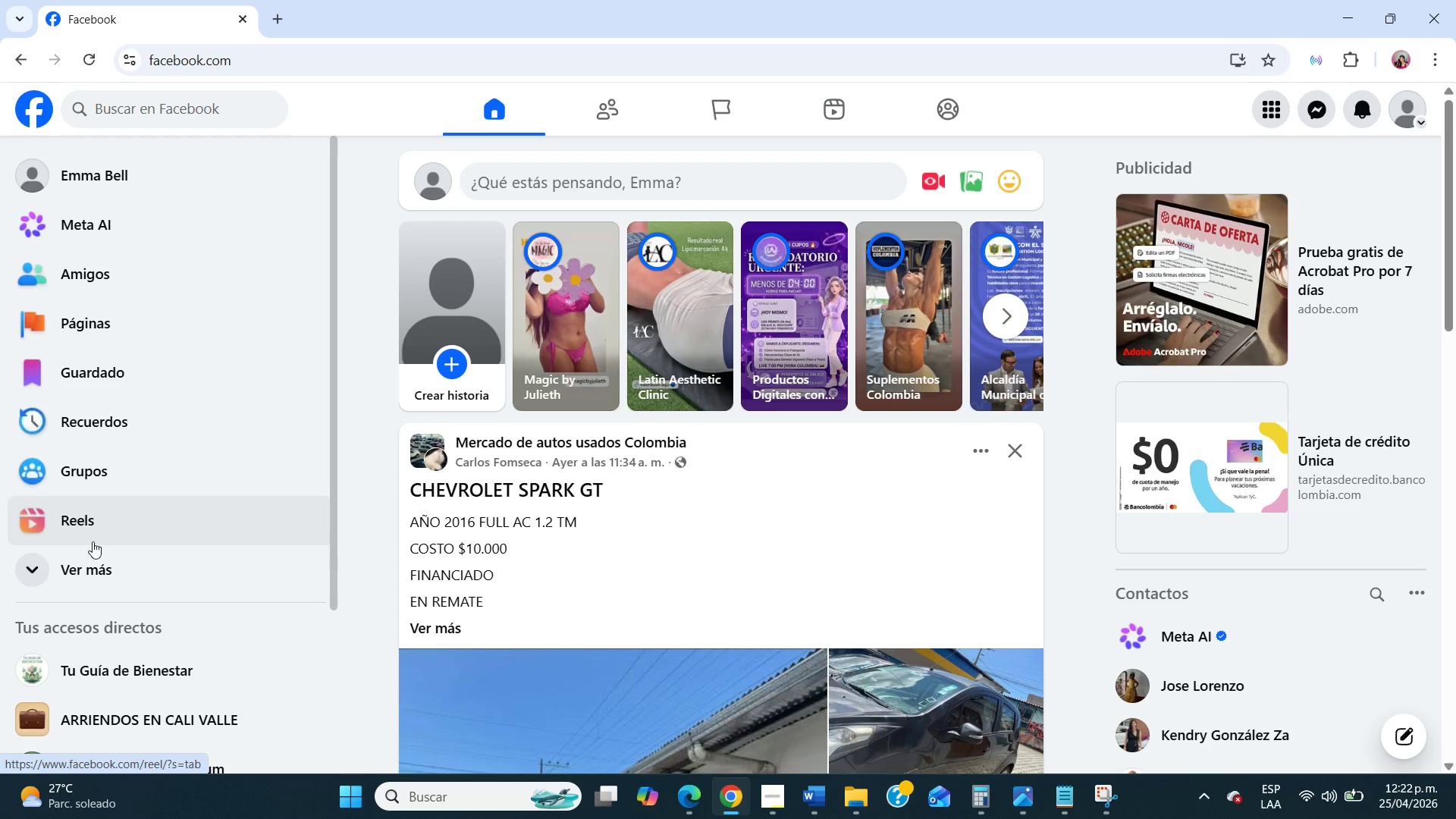 
left_click([89, 475])
 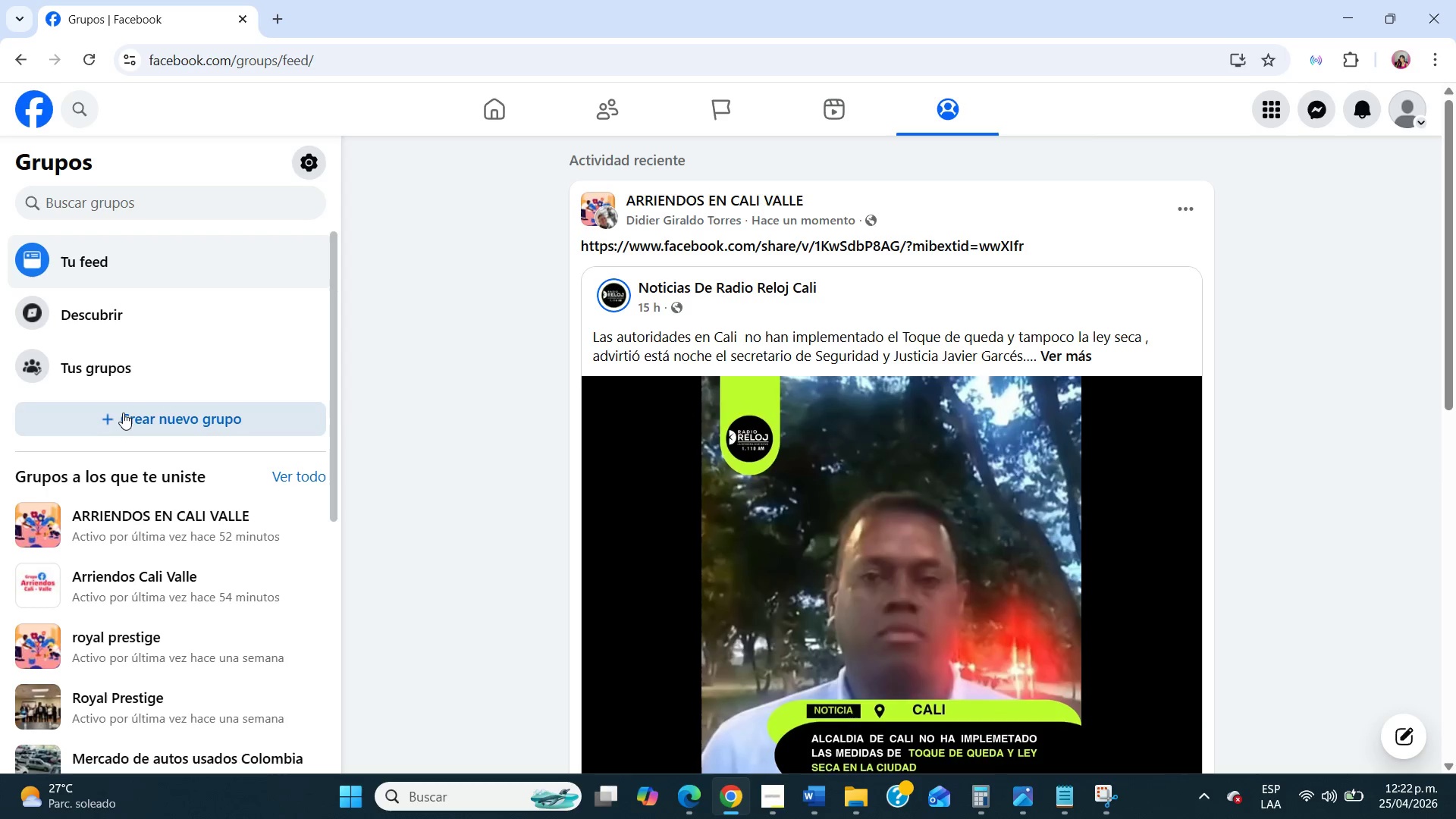 
left_click([118, 370])
 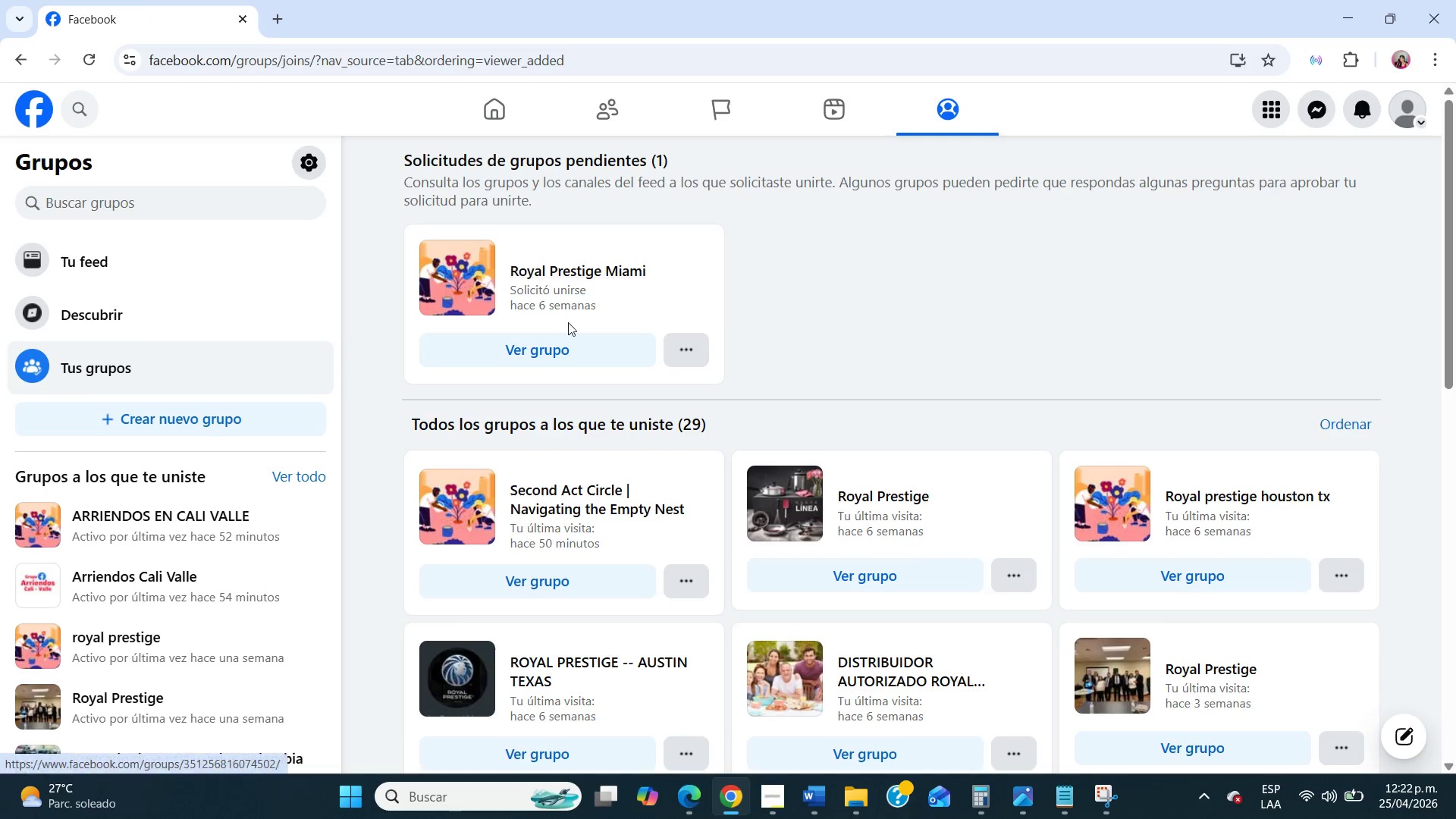 
left_click([531, 497])
 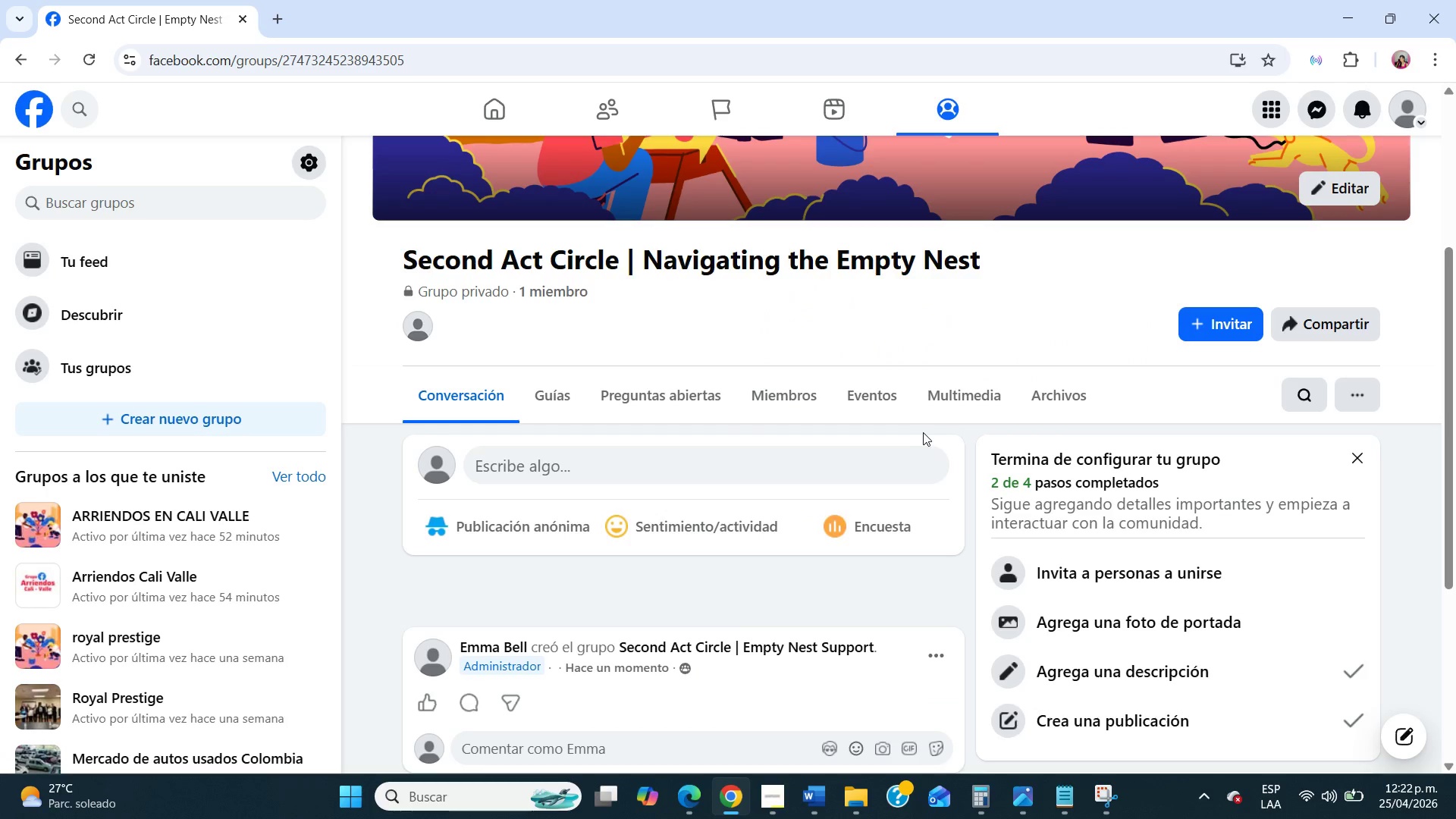 
left_click([890, 406])
 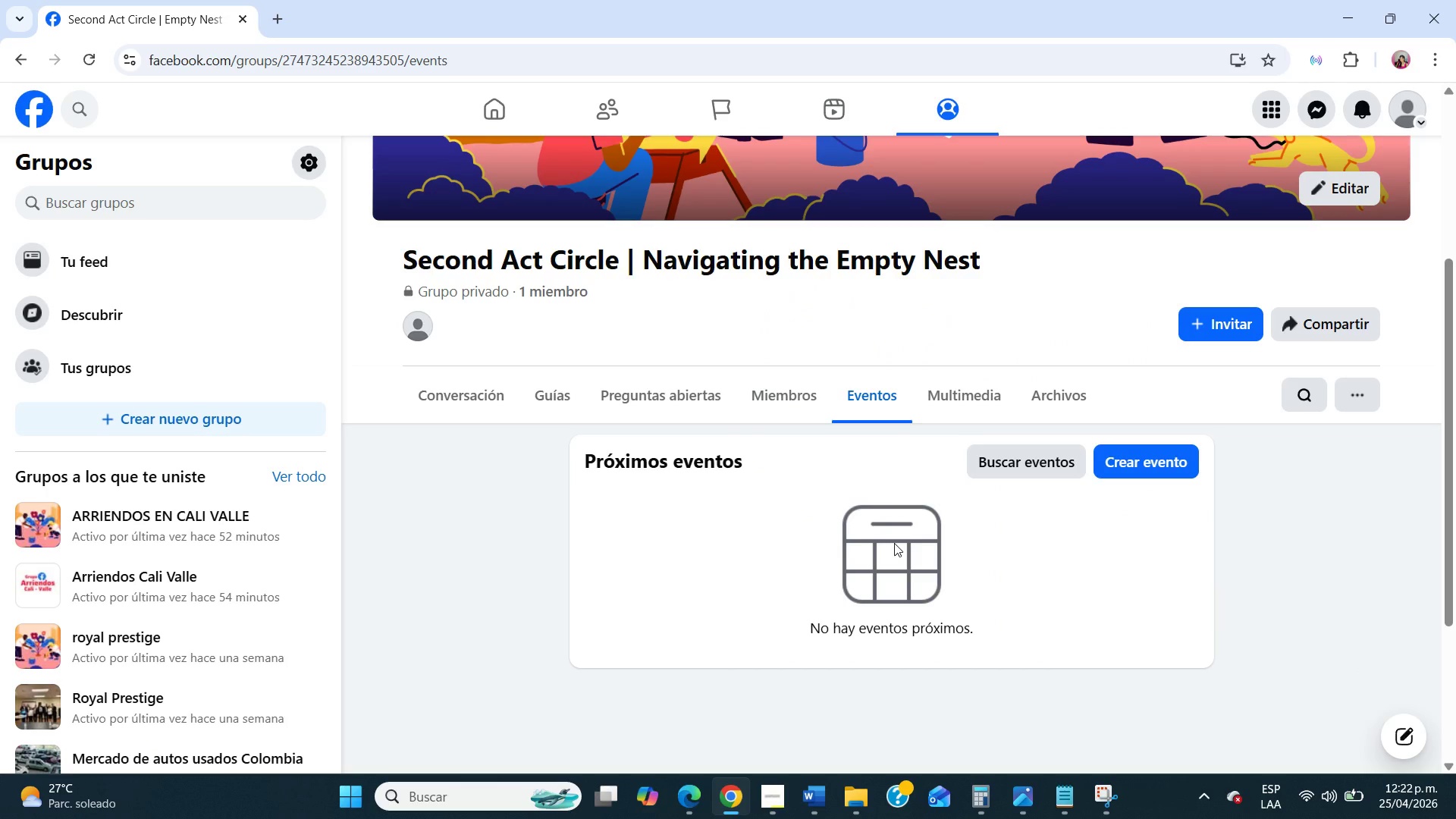 
scroll: coordinate [894, 543], scroll_direction: down, amount: 2.0
 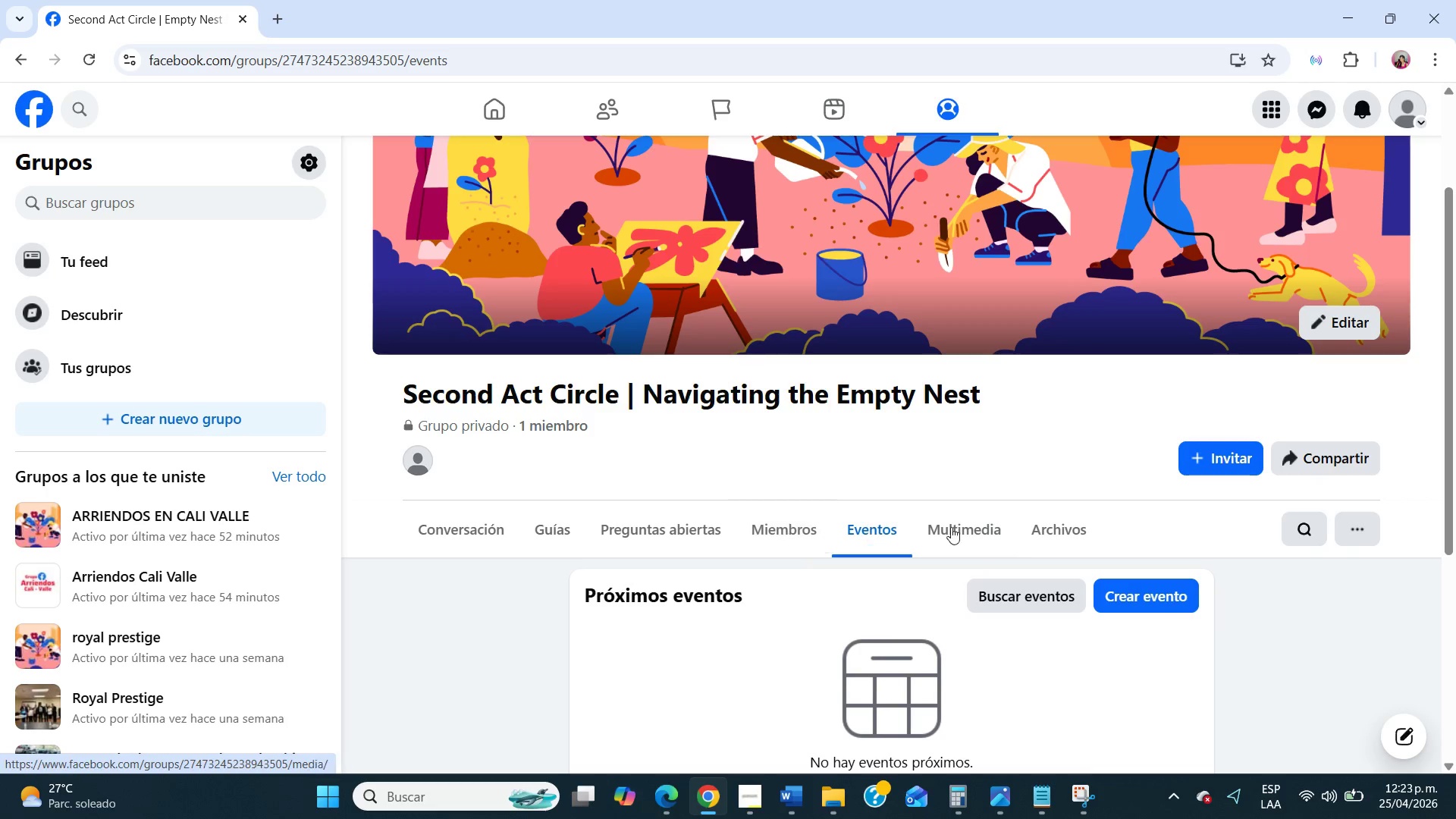 
wait(5.96)
 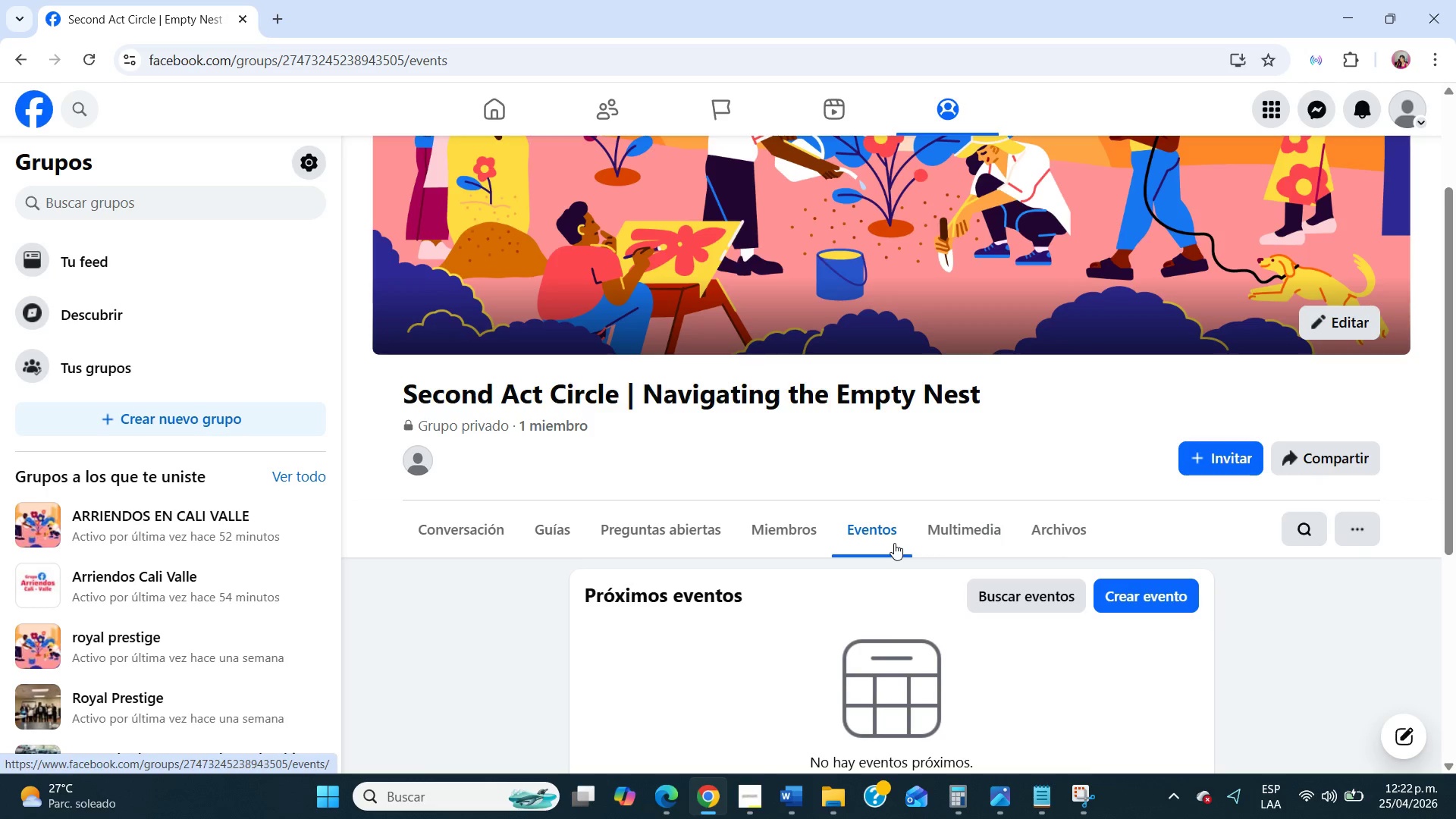 
left_click([543, 544])
 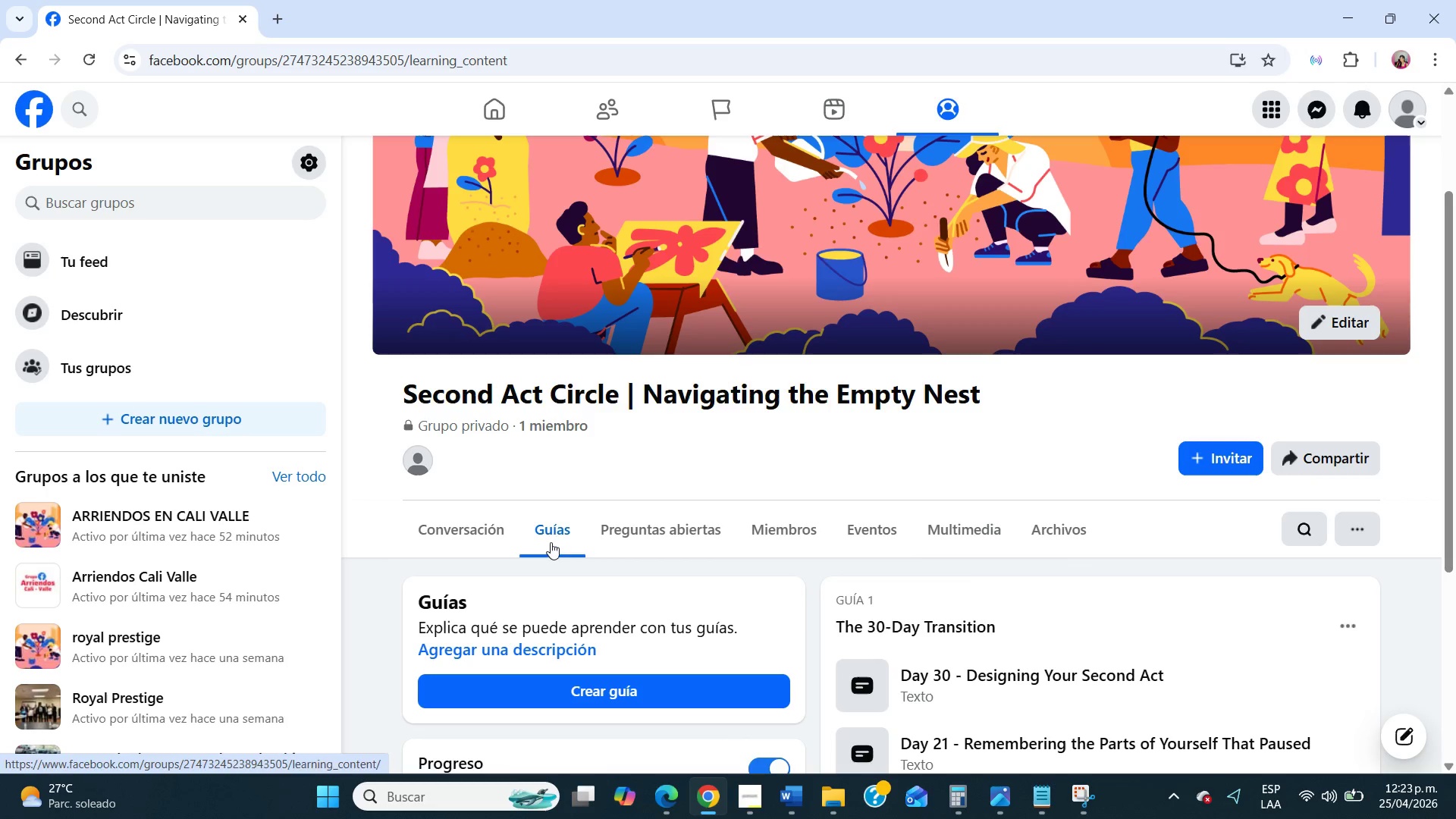 
scroll: coordinate [1050, 533], scroll_direction: down, amount: 4.0
 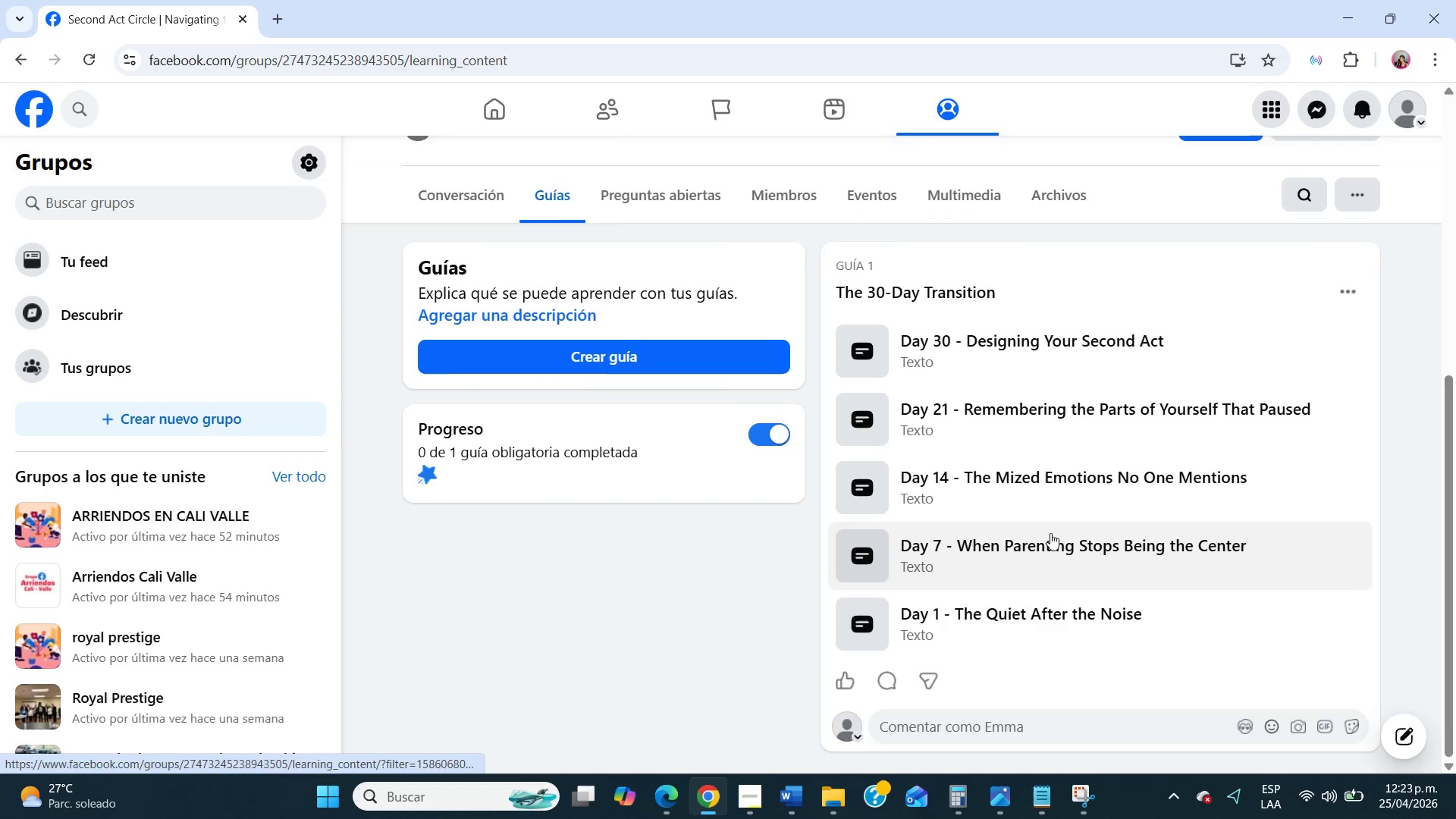 
scroll: coordinate [1050, 533], scroll_direction: up, amount: 3.0
 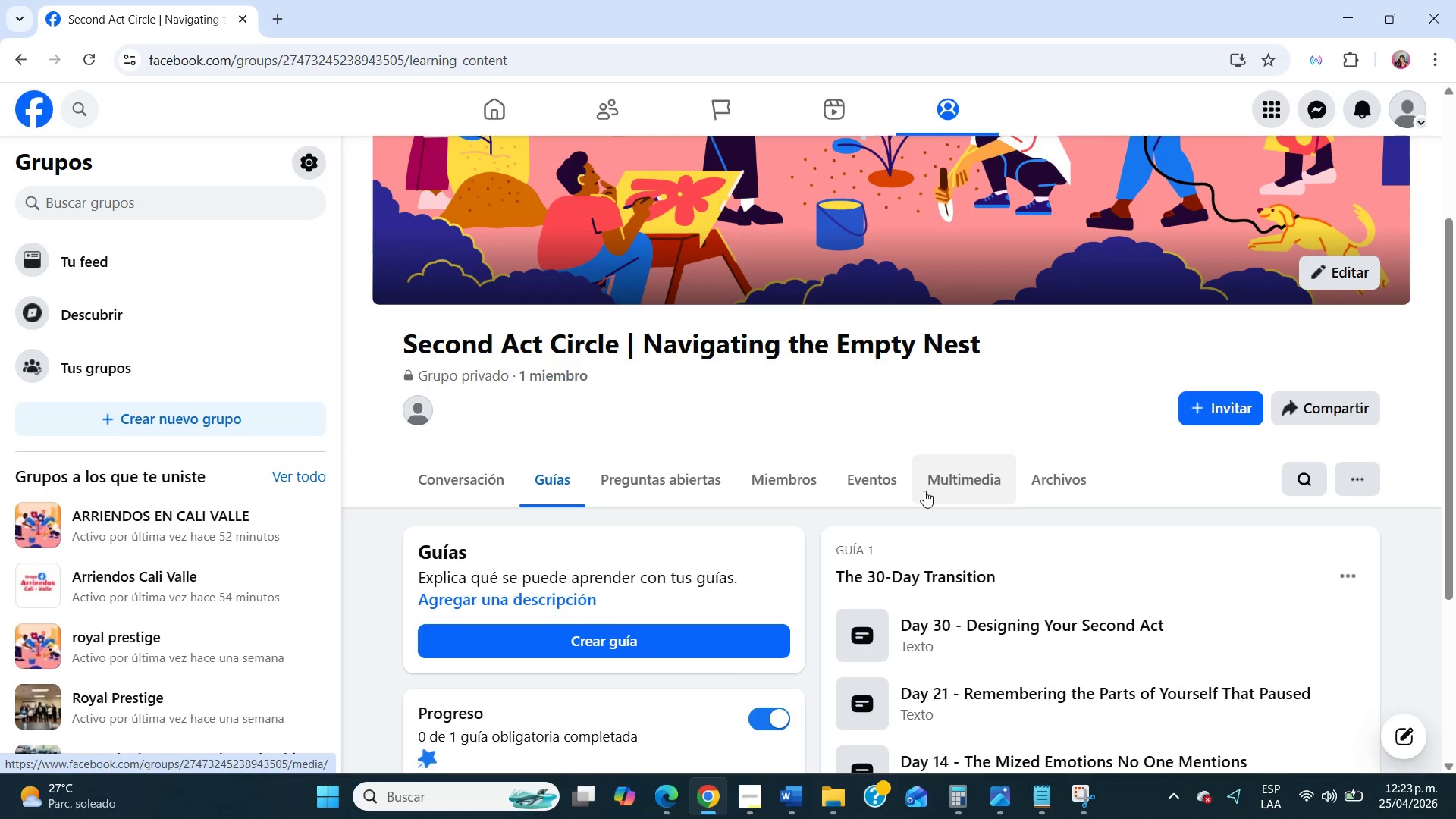 
left_click([878, 485])
 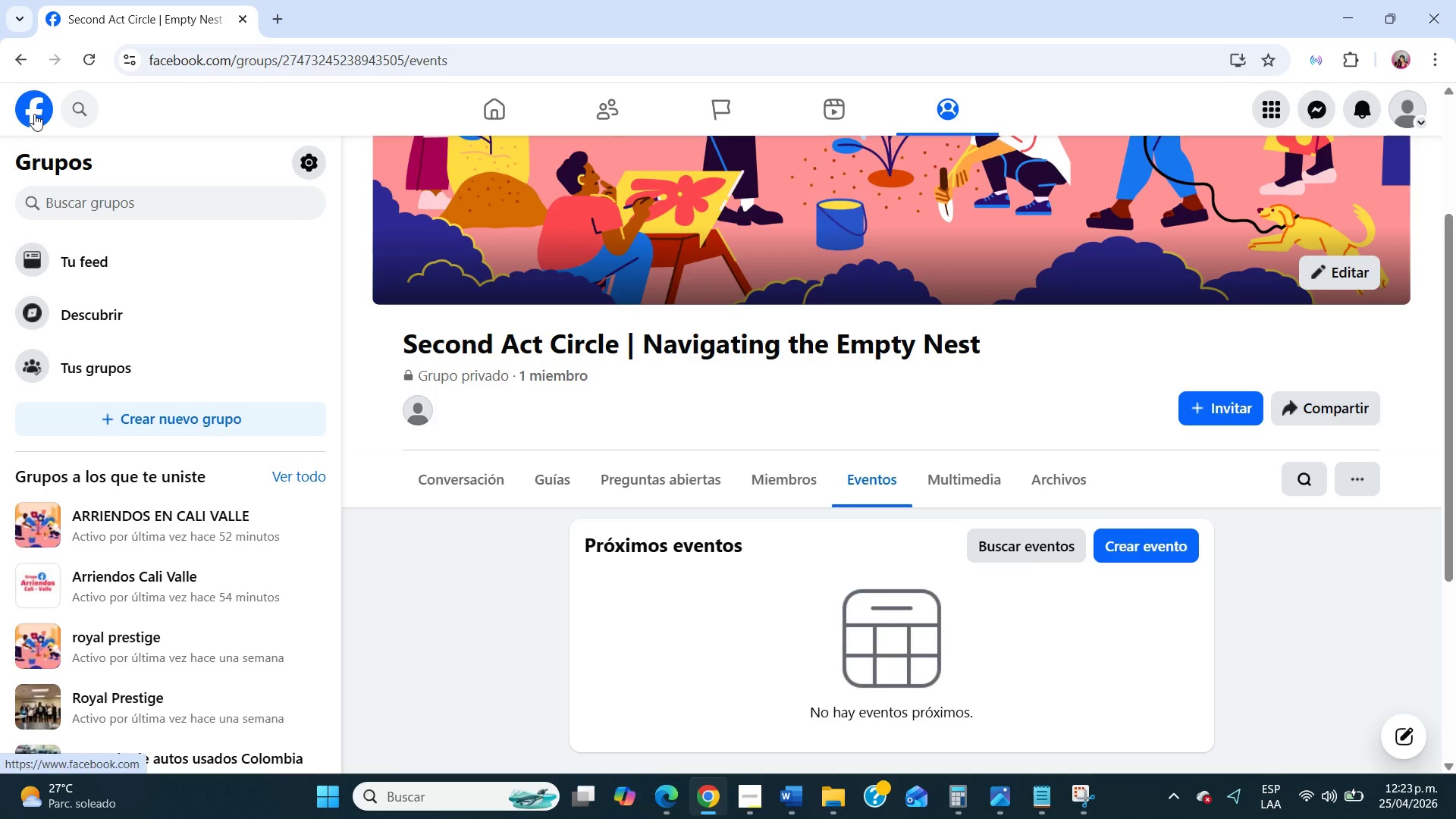 
left_click([34, 114])
 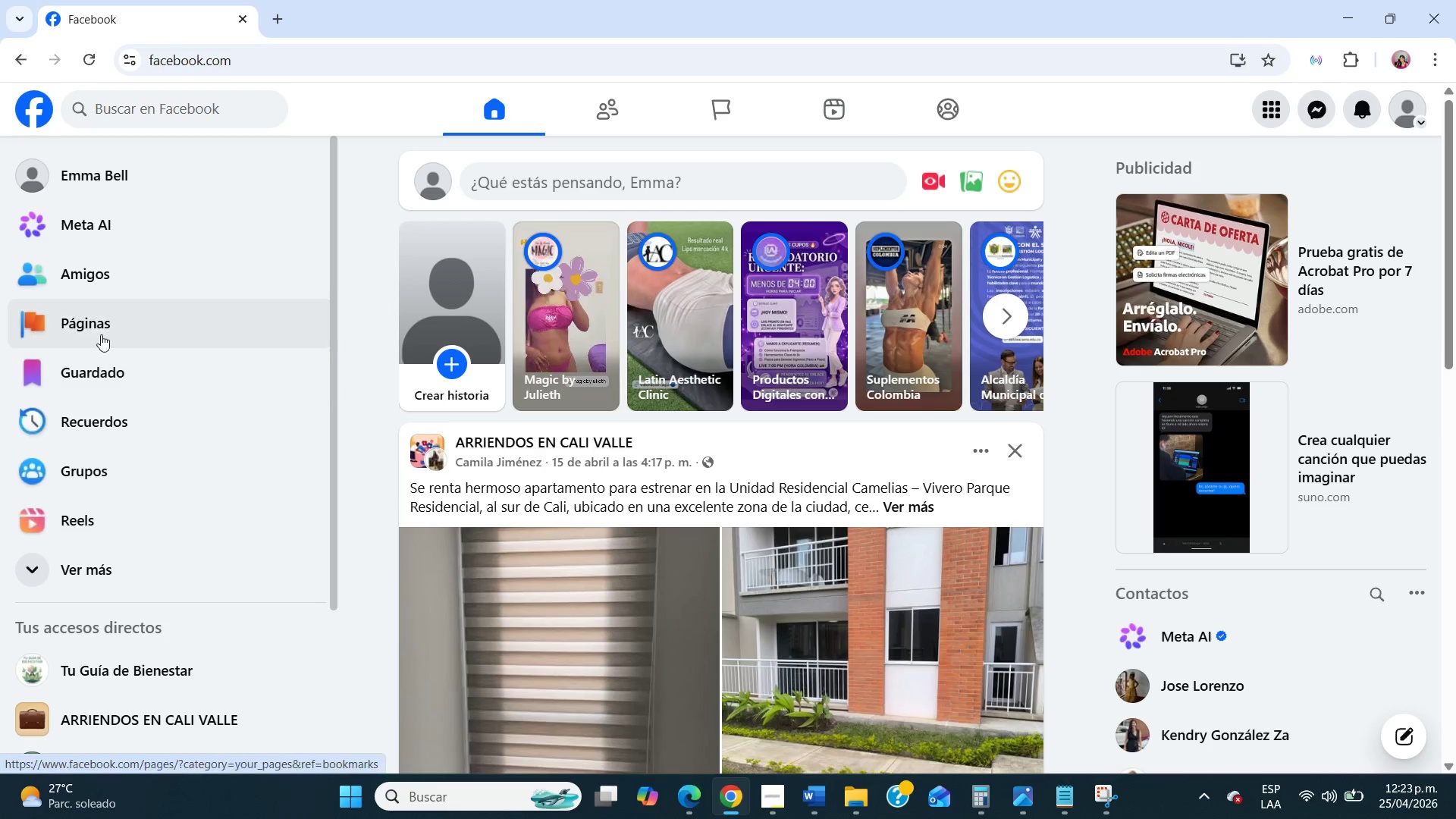 
scroll: coordinate [160, 554], scroll_direction: down, amount: 2.0
 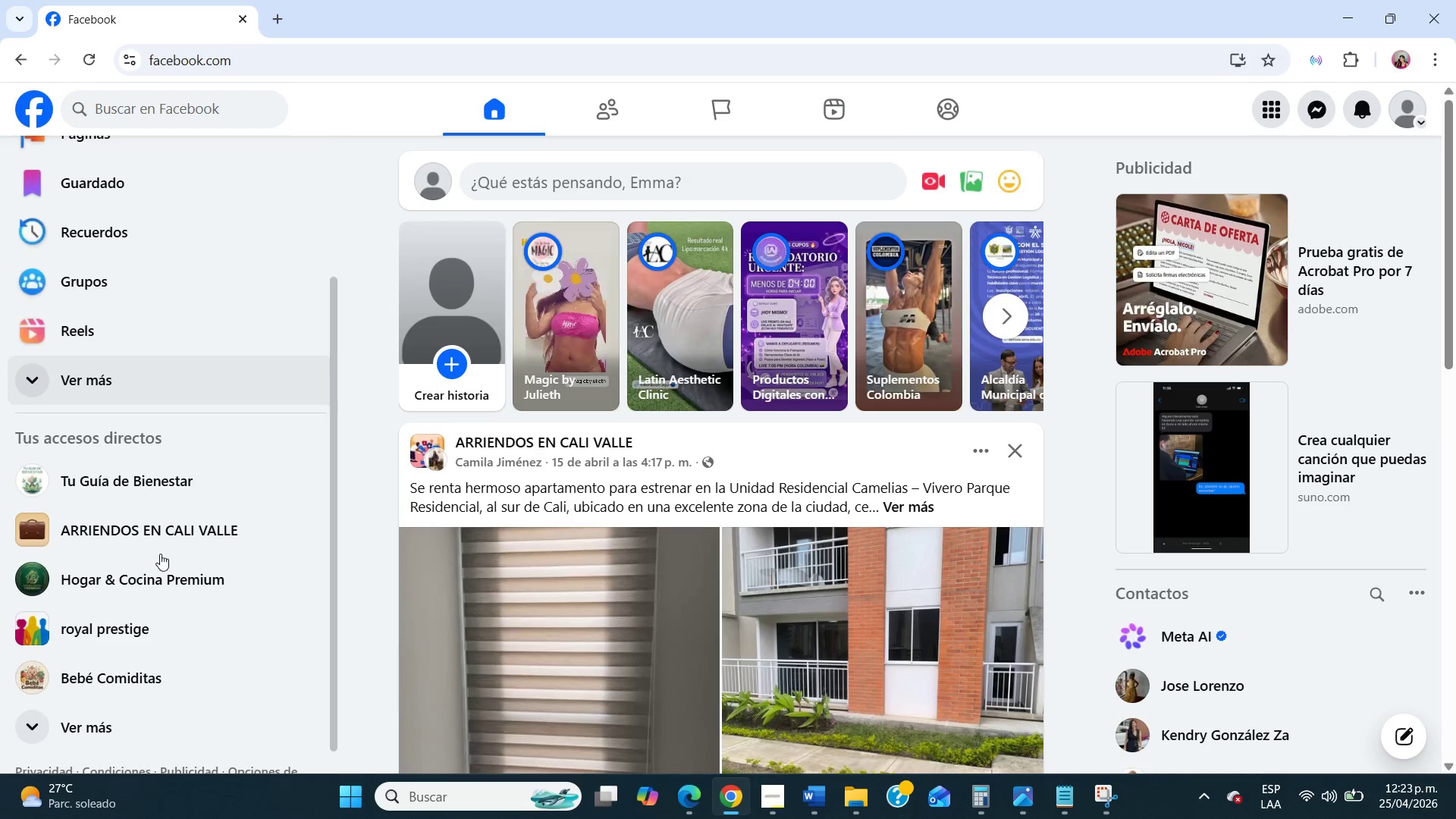 
scroll: coordinate [160, 554], scroll_direction: up, amount: 7.0
 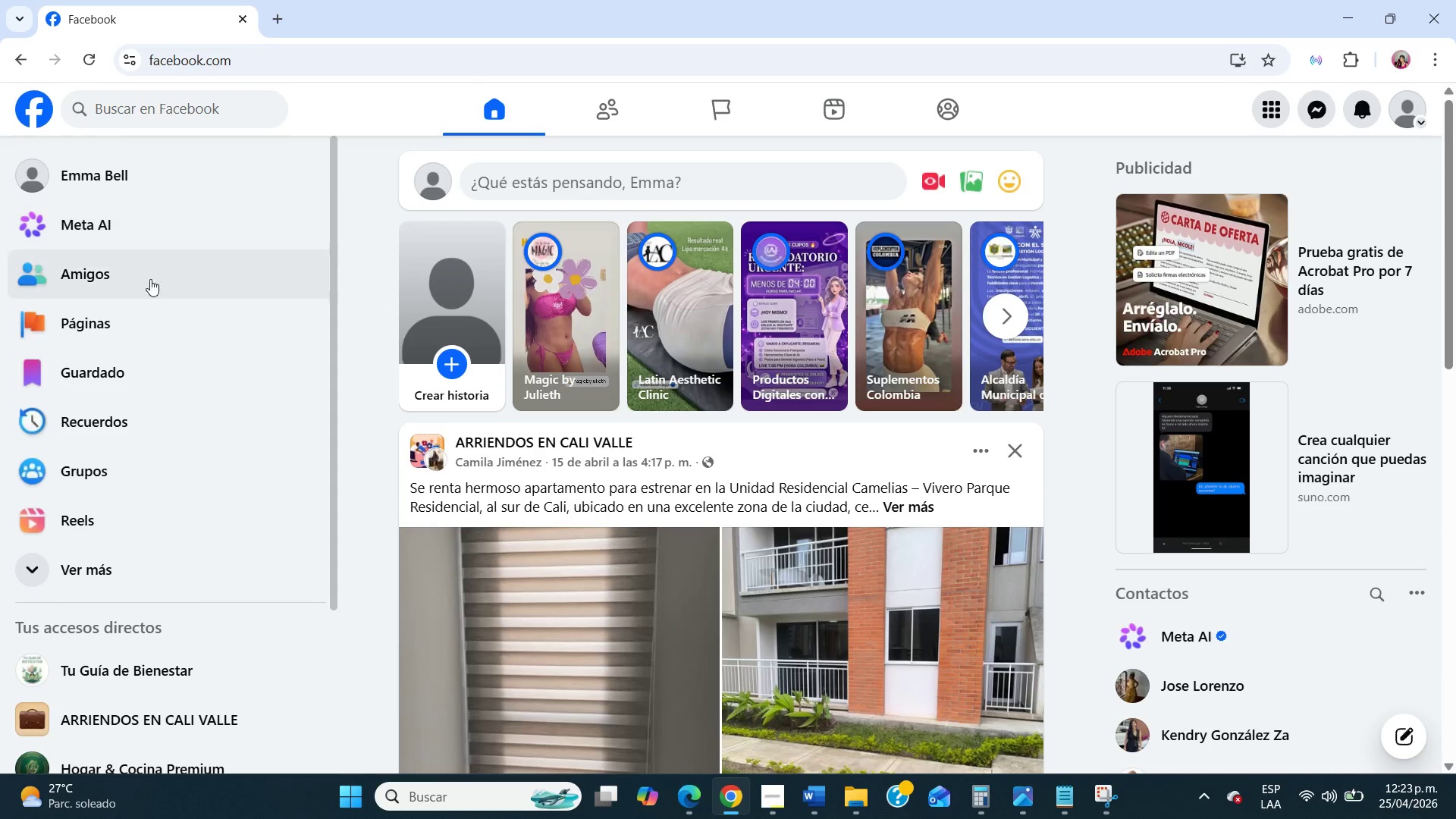 
left_click([86, 578])
 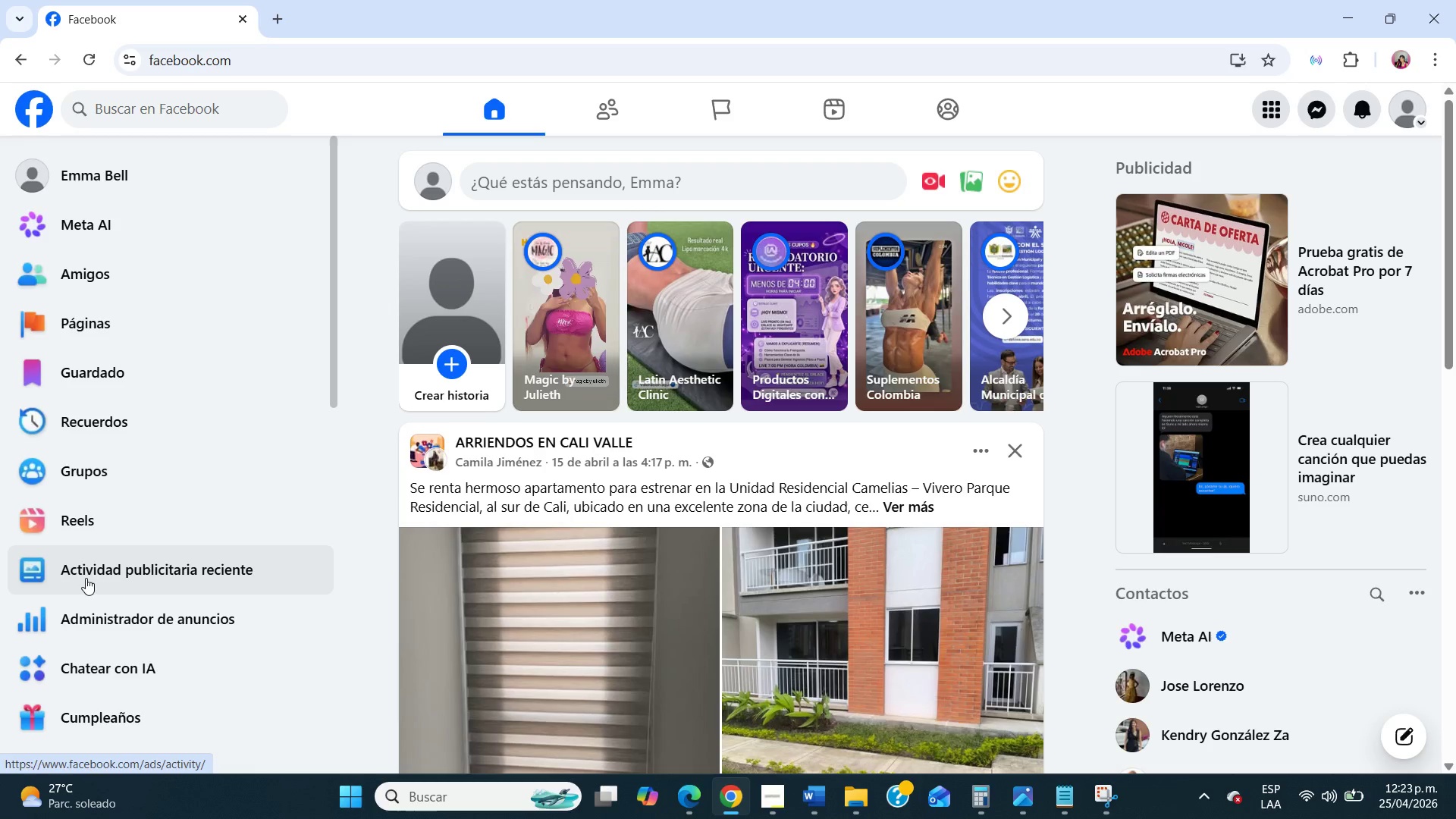 
scroll: coordinate [86, 578], scroll_direction: down, amount: 9.0
 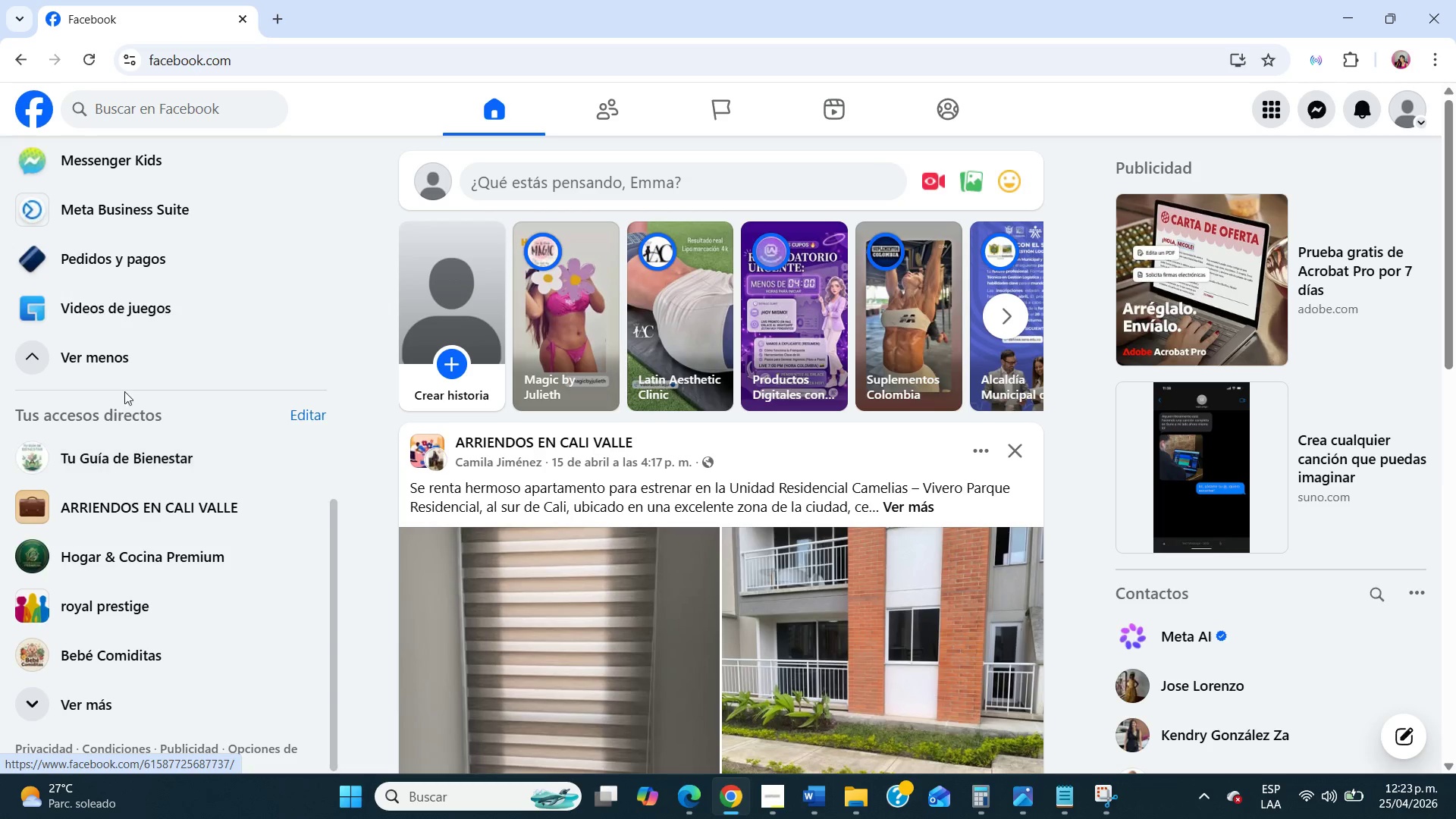 
left_click([127, 372])
 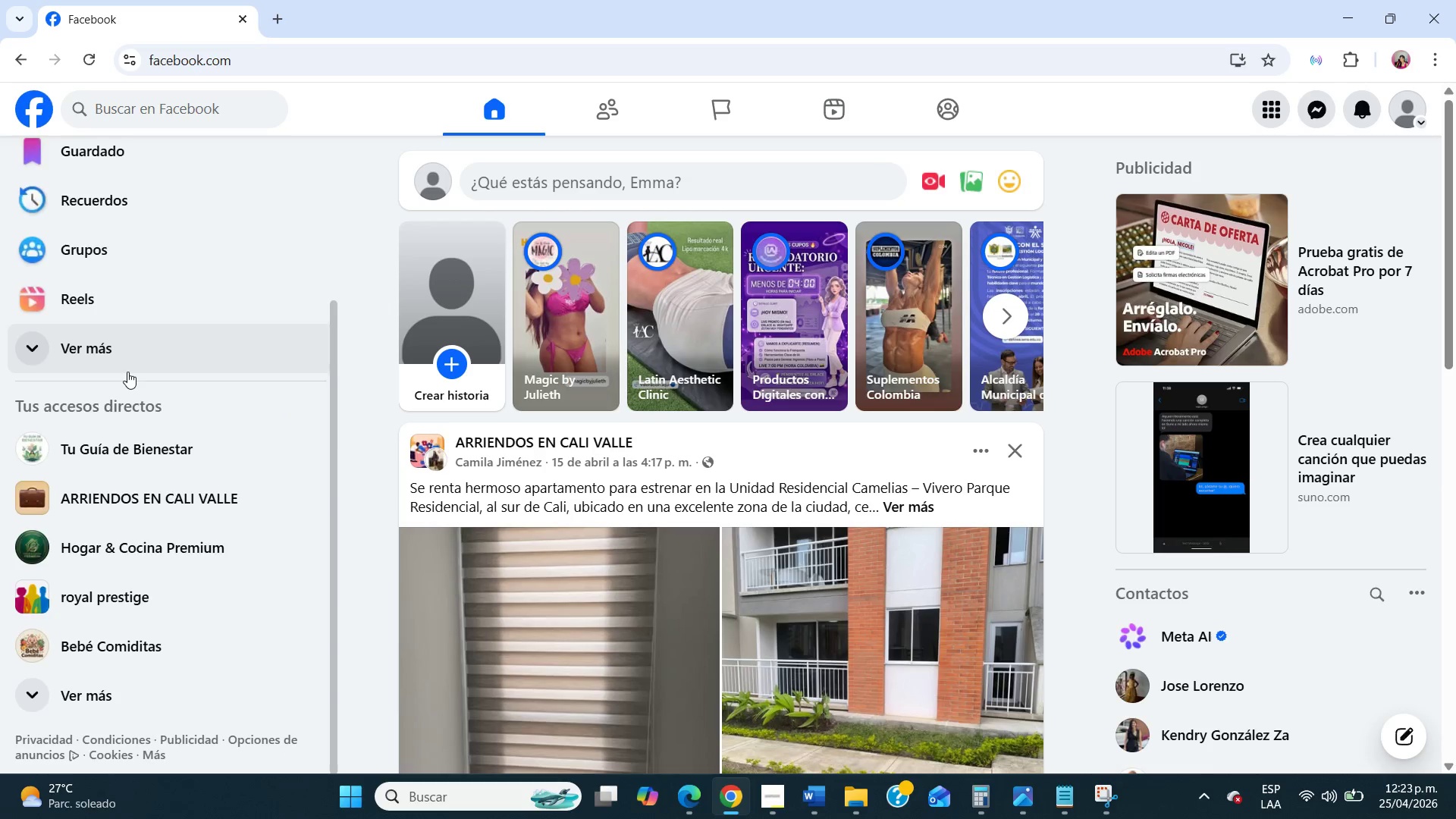 
scroll: coordinate [127, 372], scroll_direction: up, amount: 16.0
 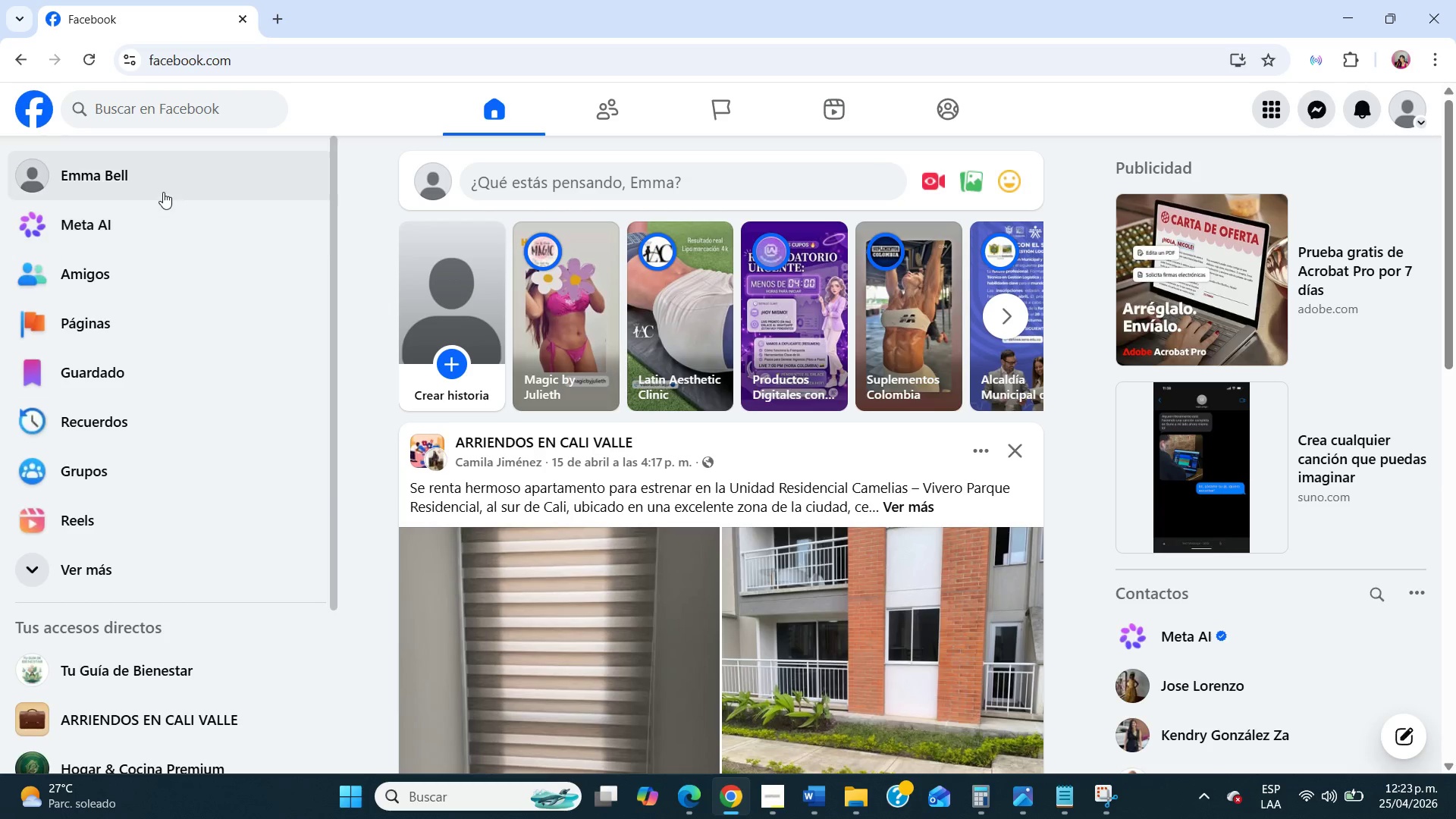 
left_click([163, 190])
 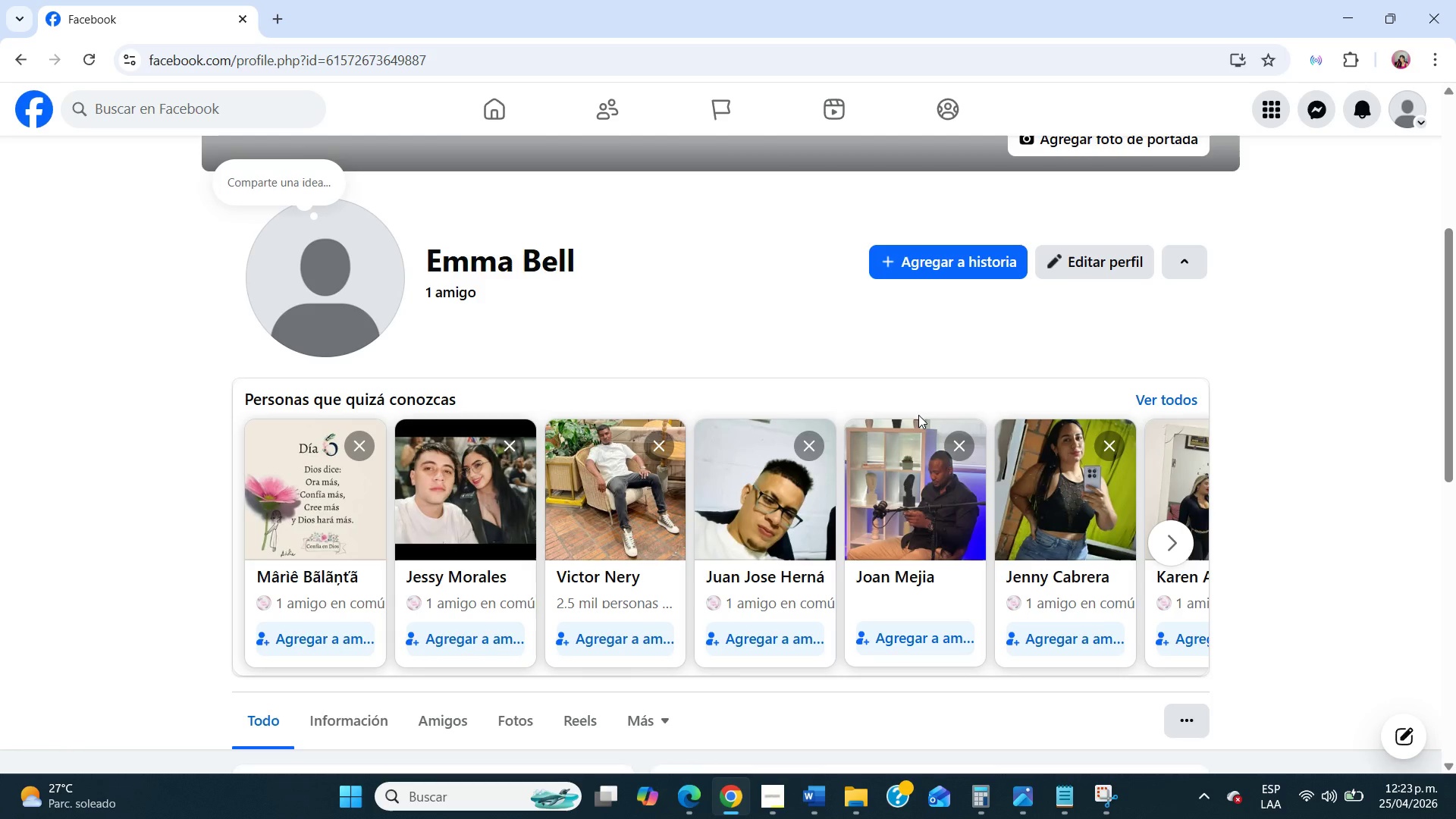 
scroll: coordinate [918, 415], scroll_direction: down, amount: 9.0
 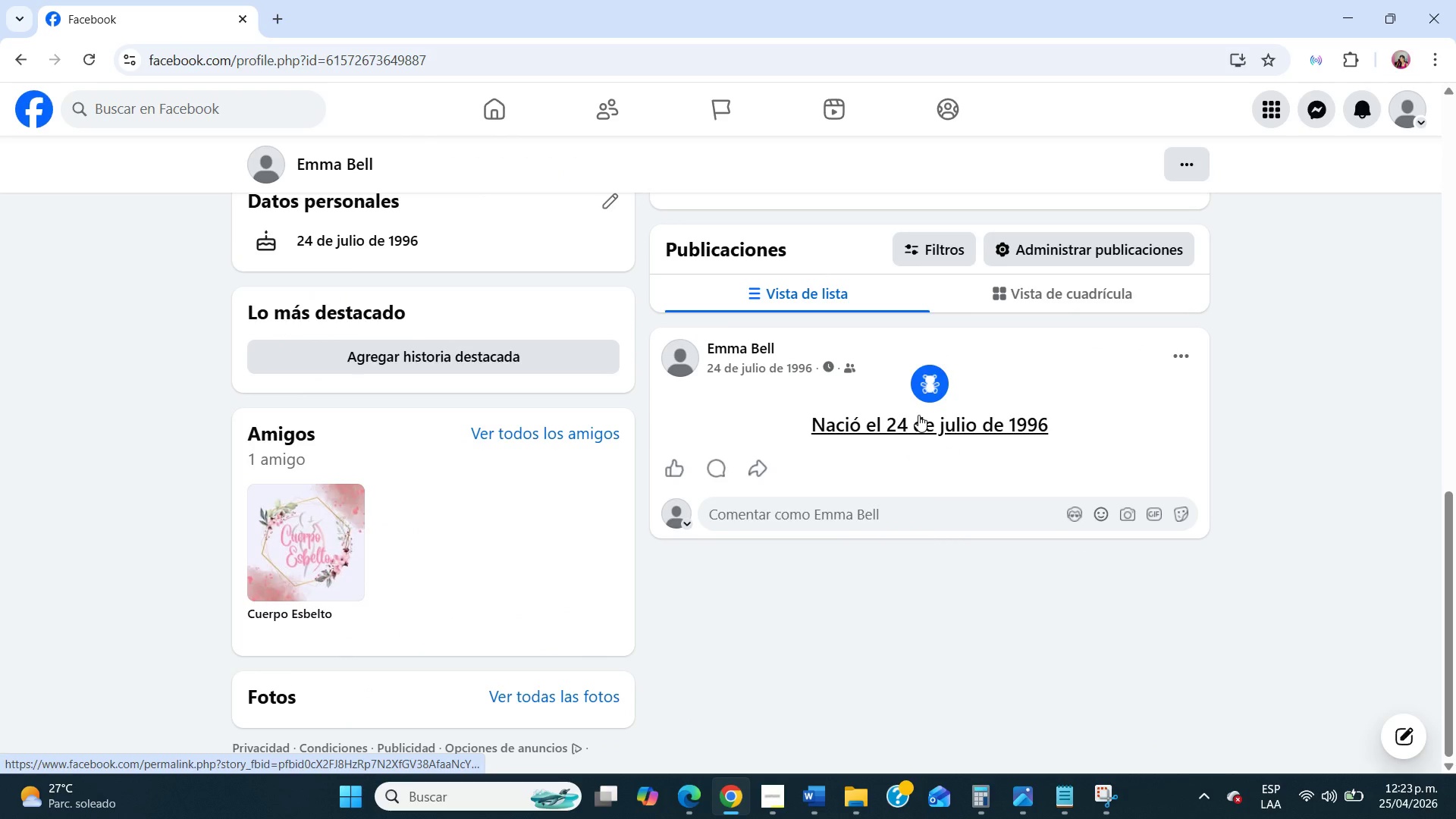 
scroll: coordinate [918, 415], scroll_direction: up, amount: 3.0
 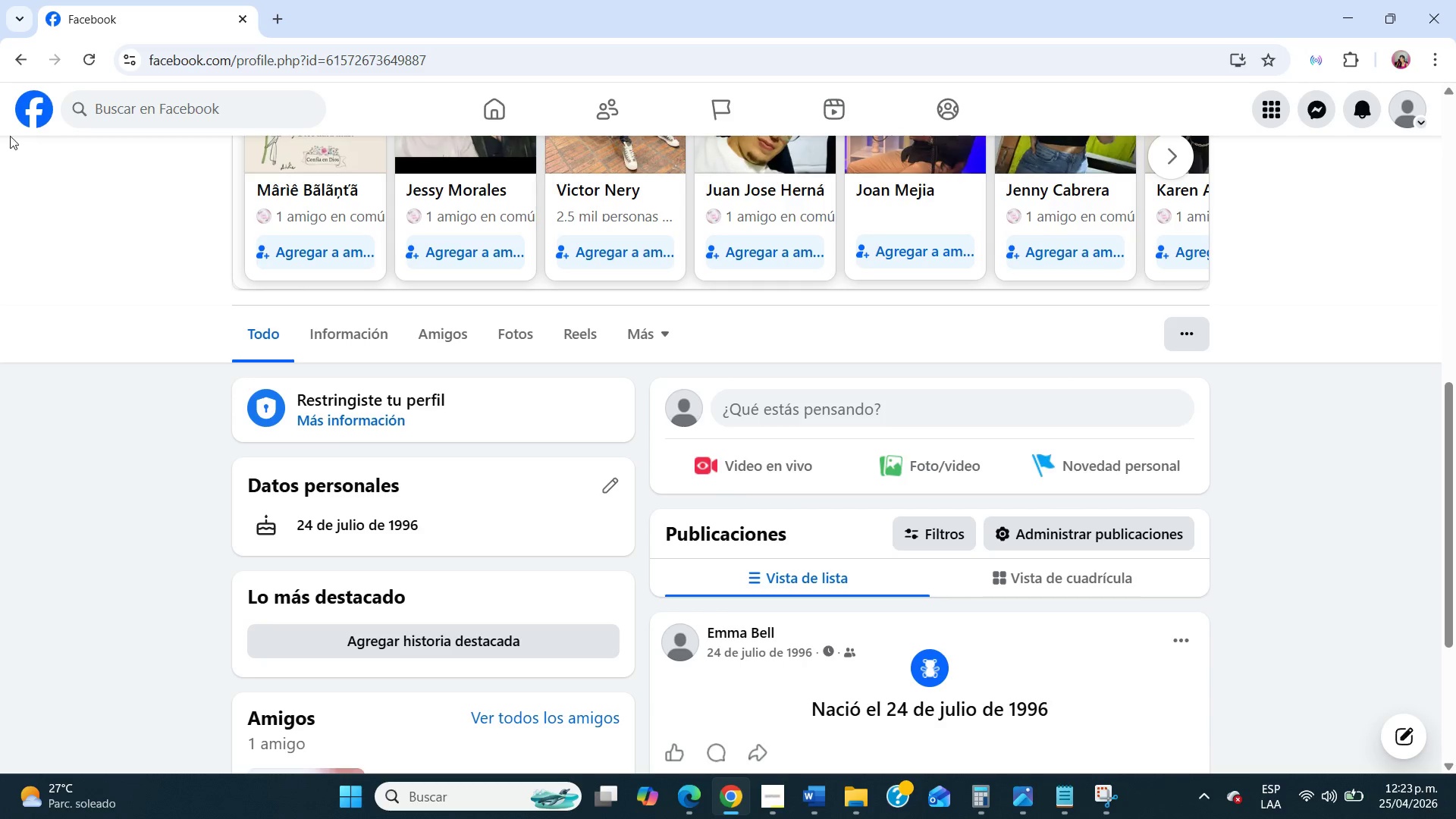 
double_click([39, 111])
 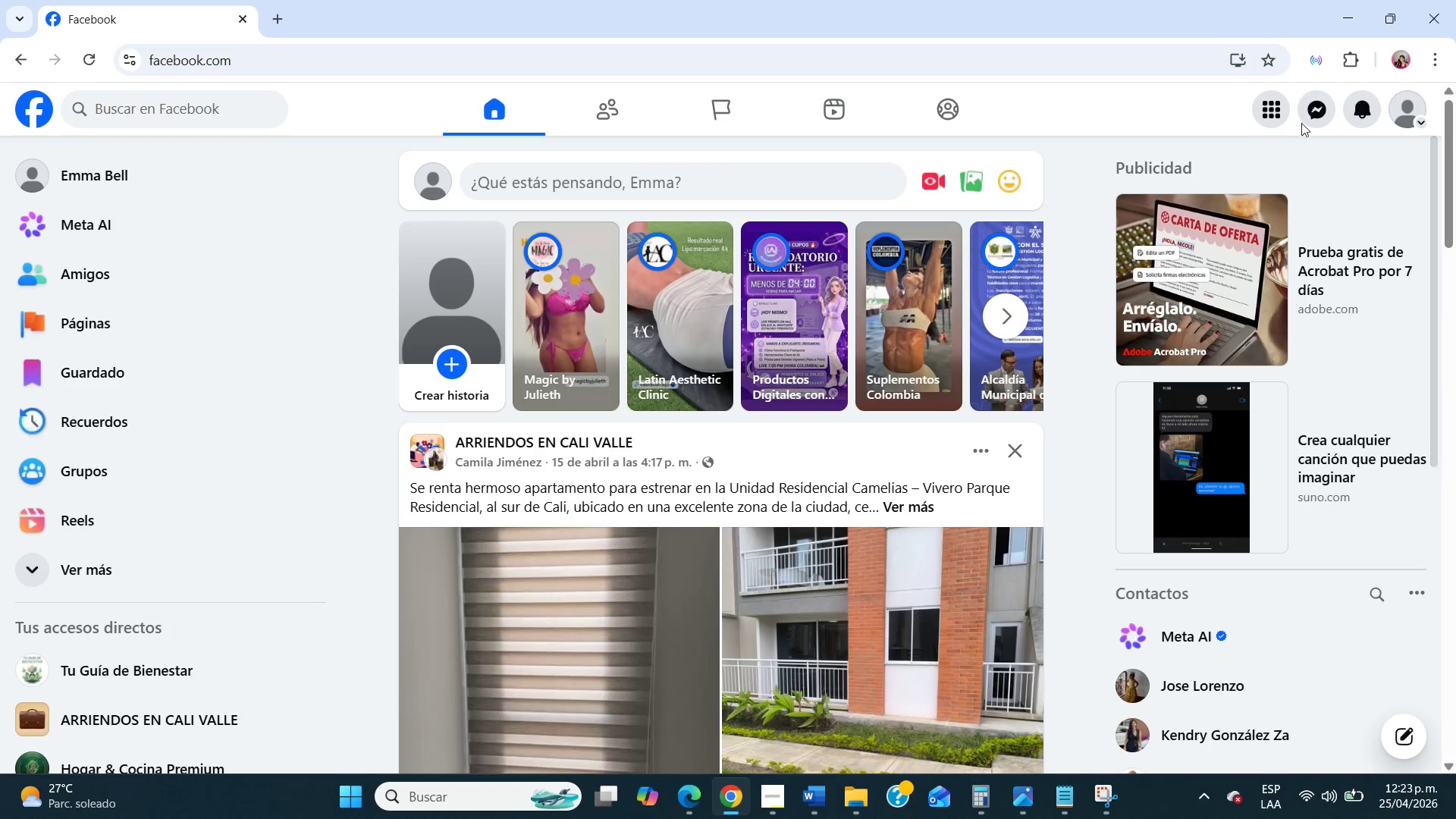 
left_click([1362, 99])
 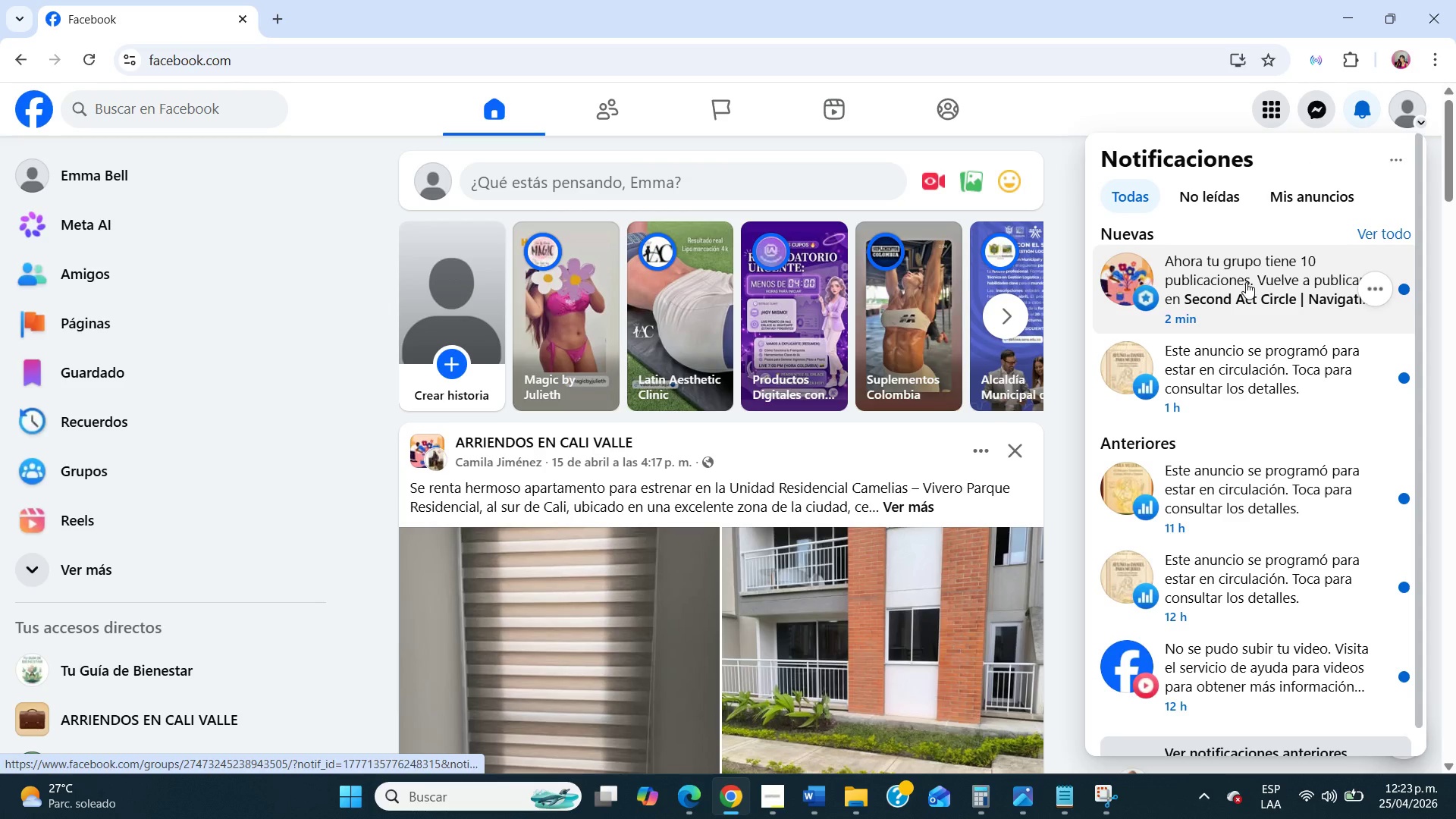 
left_click([1203, 192])
 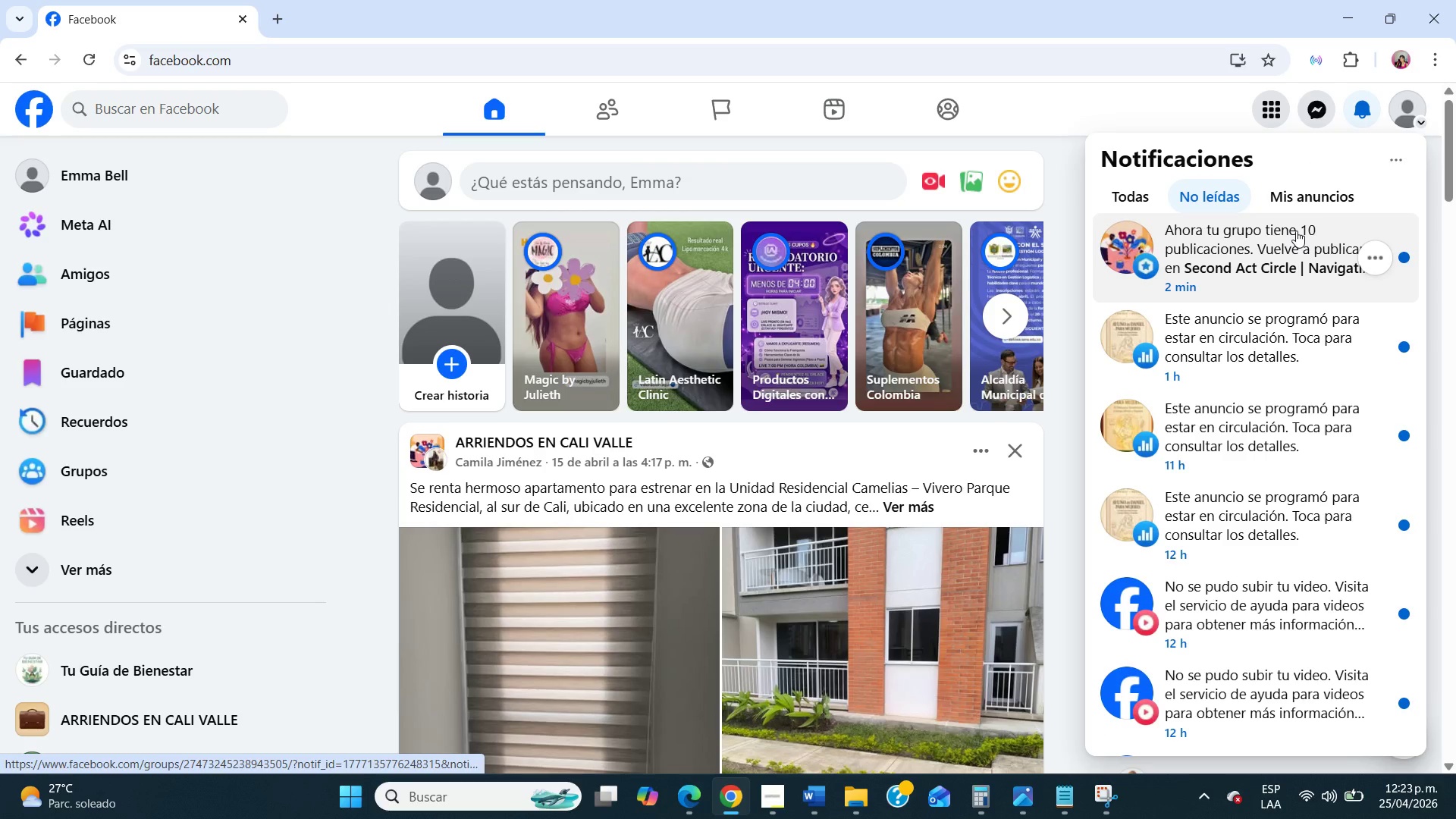 
left_click([1296, 231])
 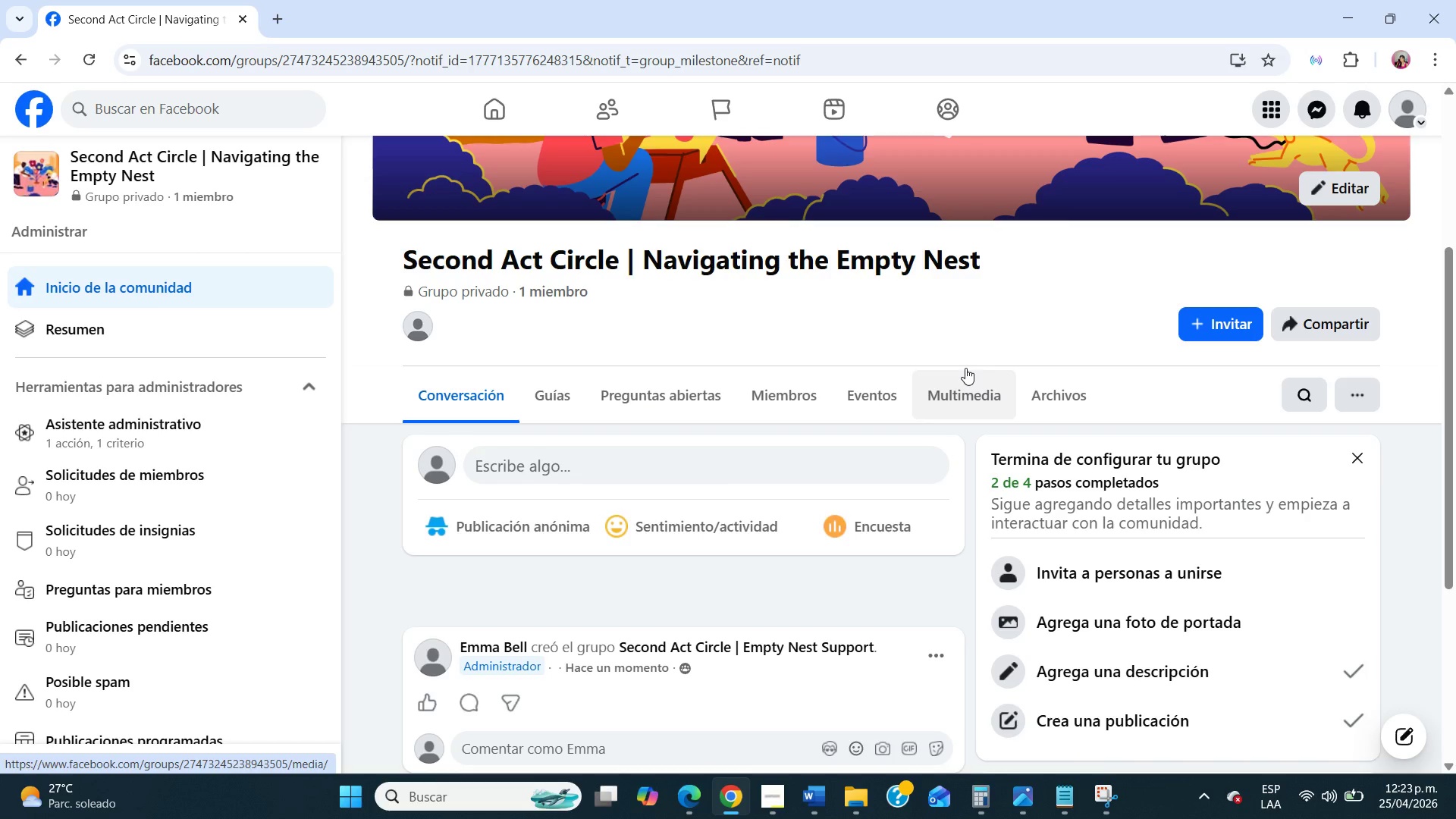 
left_click([888, 398])
 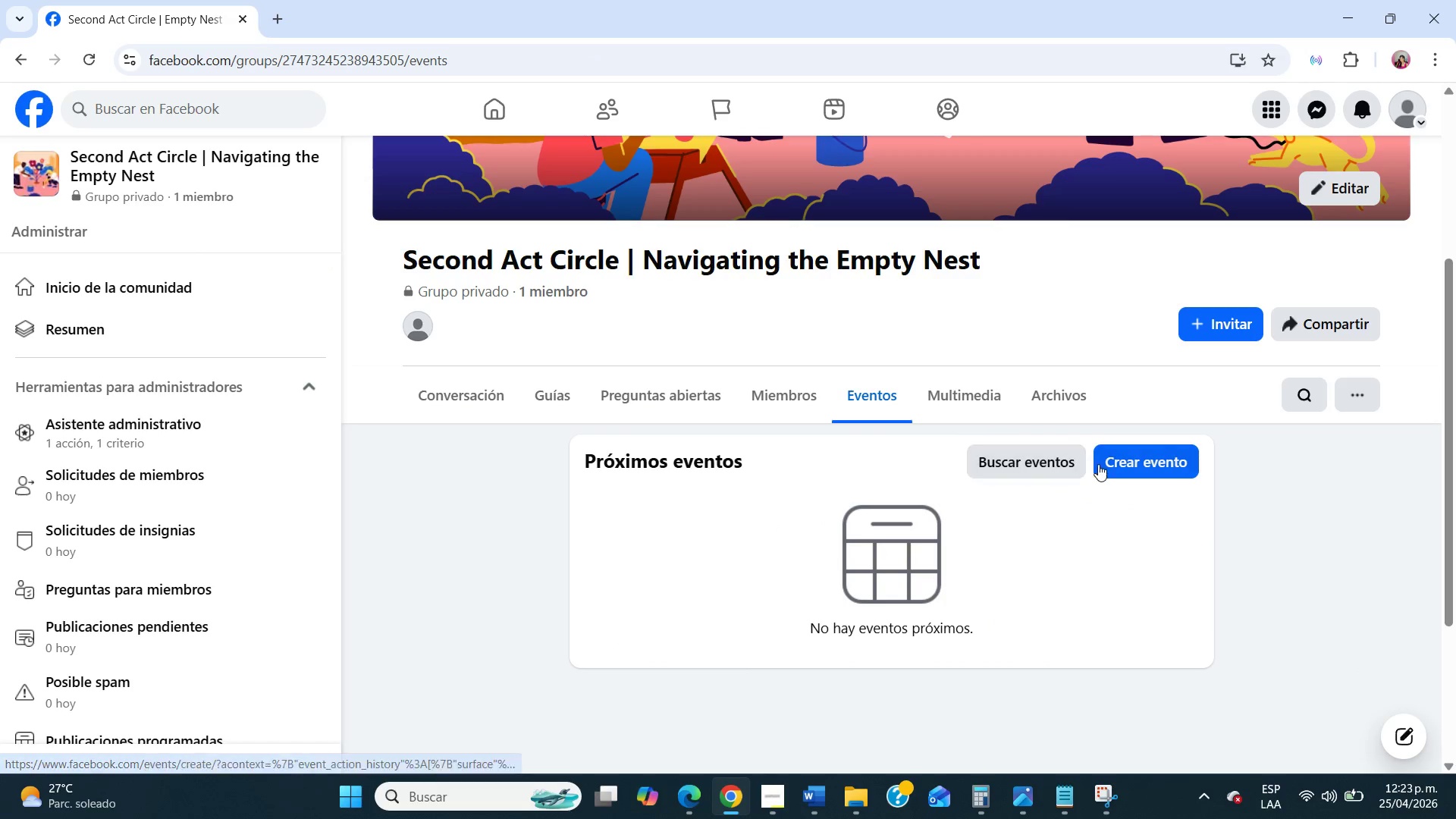 
left_click([1128, 466])
 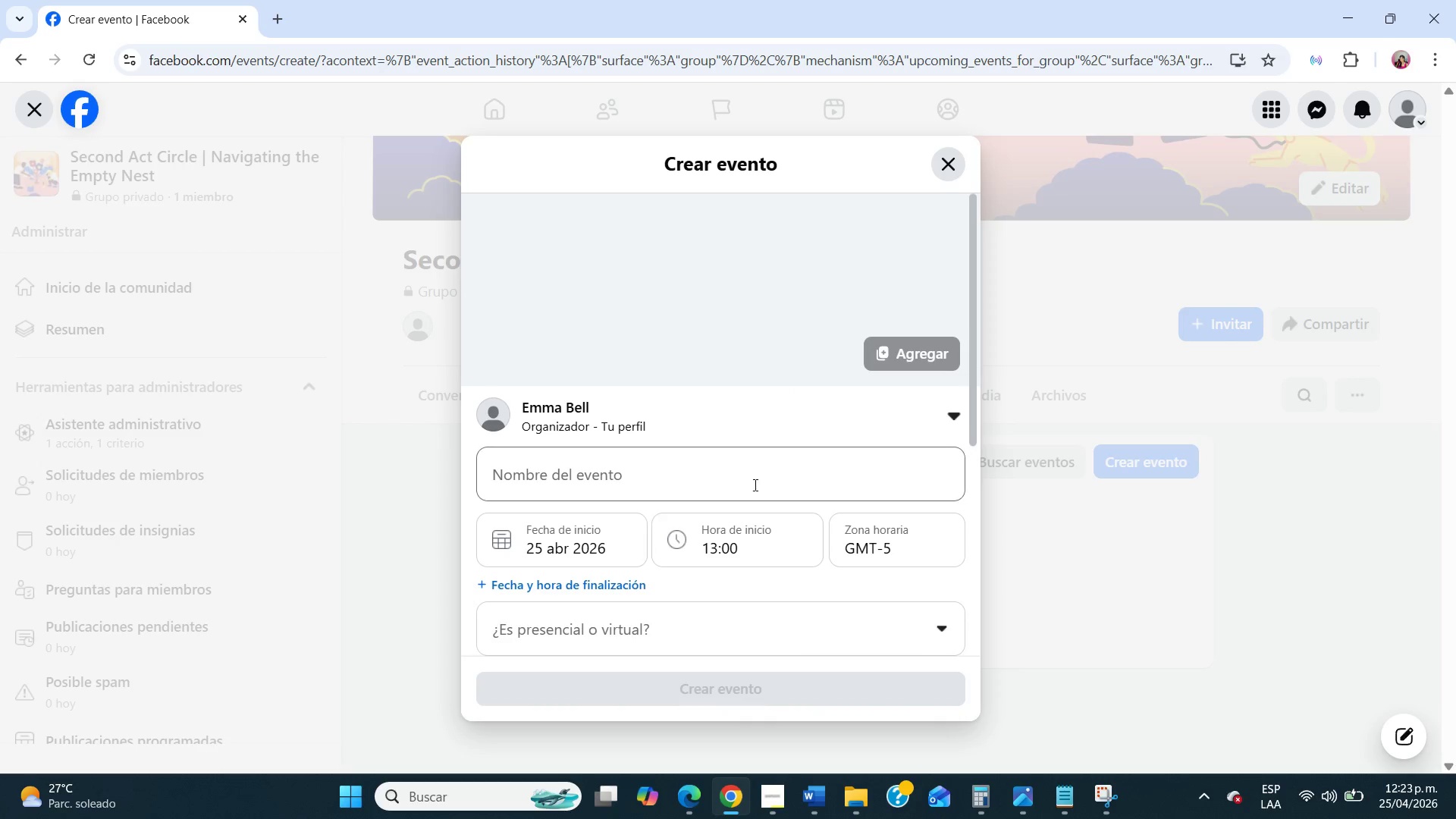 
left_click([758, 422])
 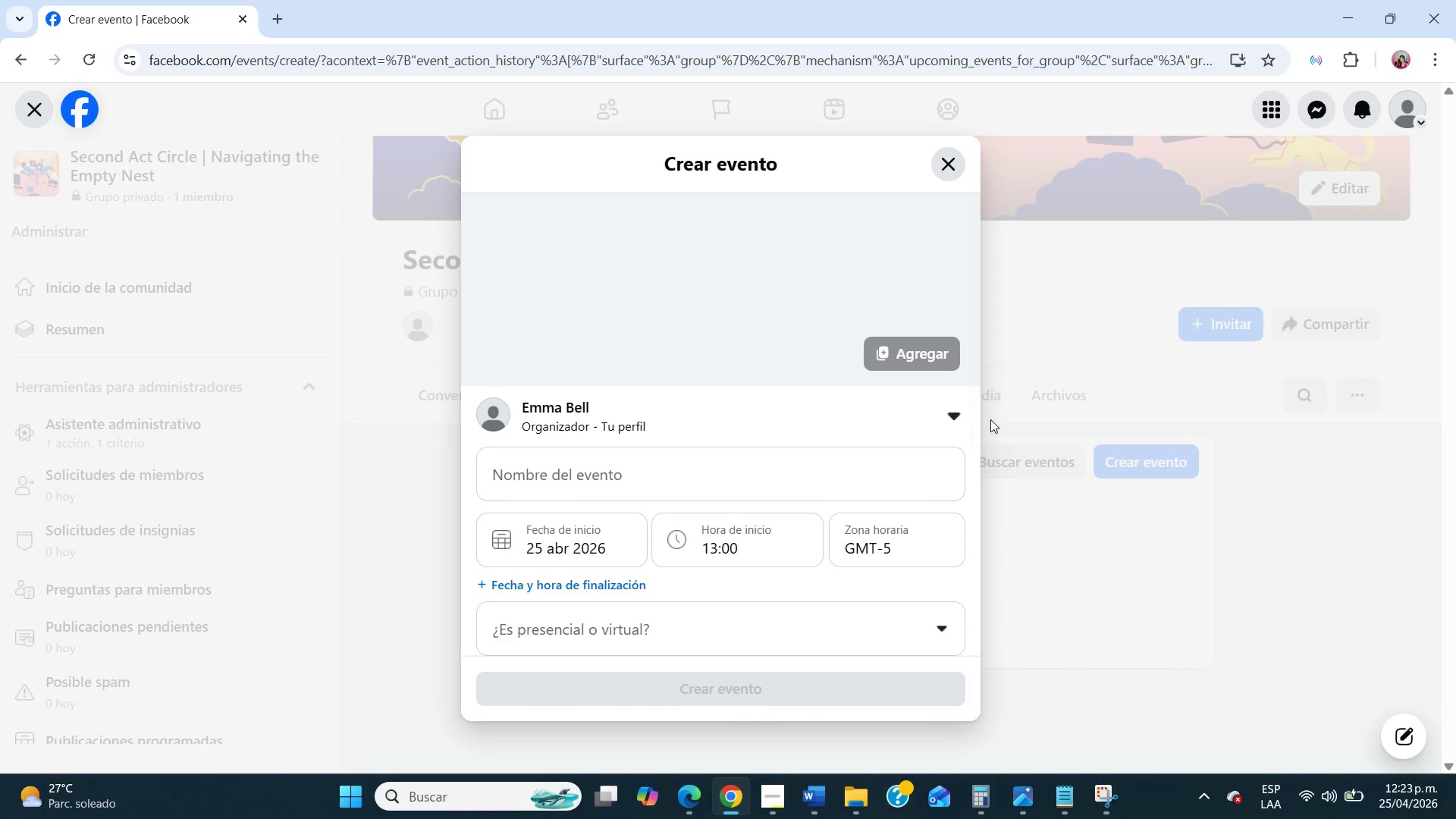 
left_click([949, 418])
 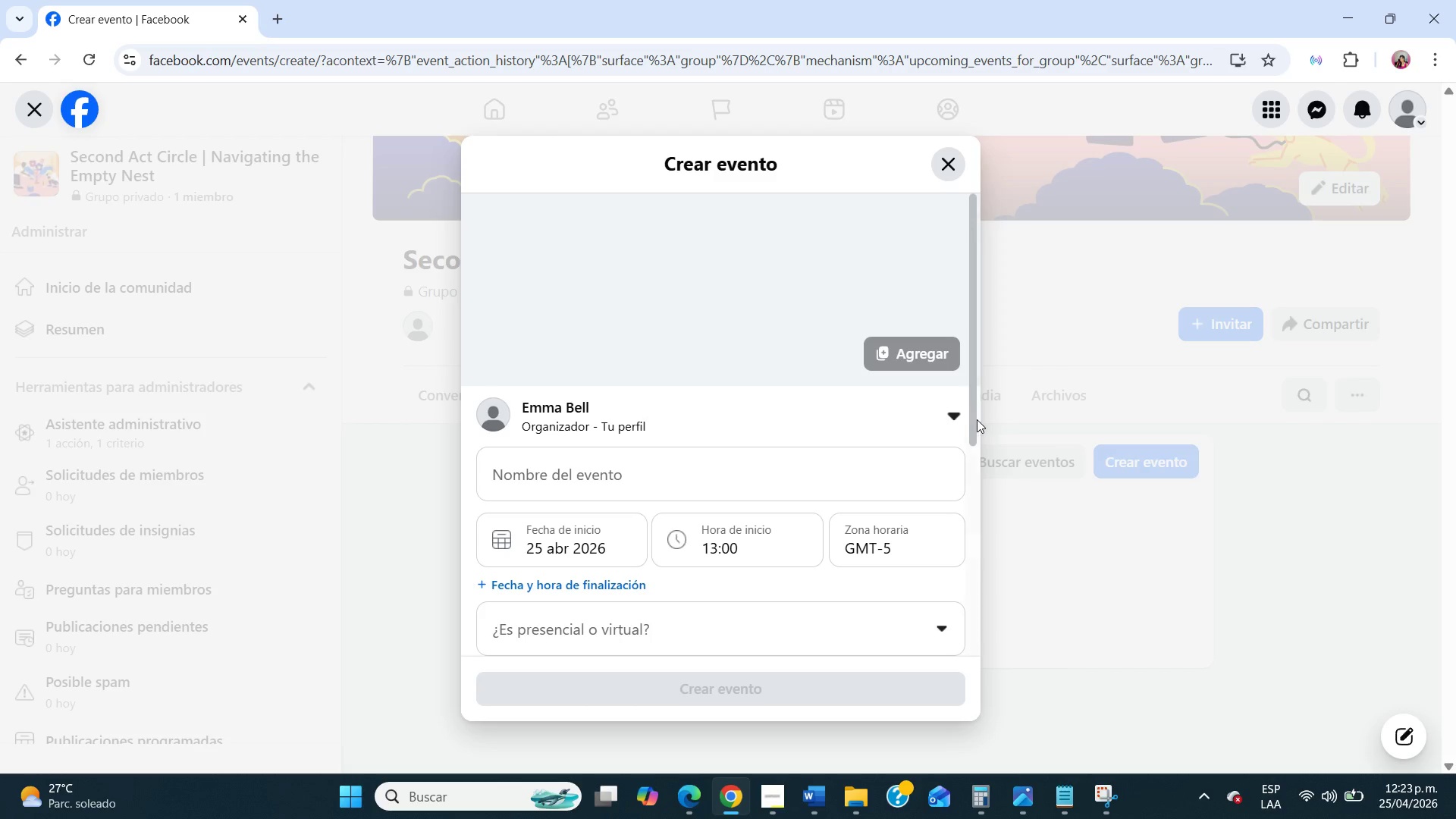 
left_click_drag(start_coordinate=[977, 419], to_coordinate=[939, 485])
 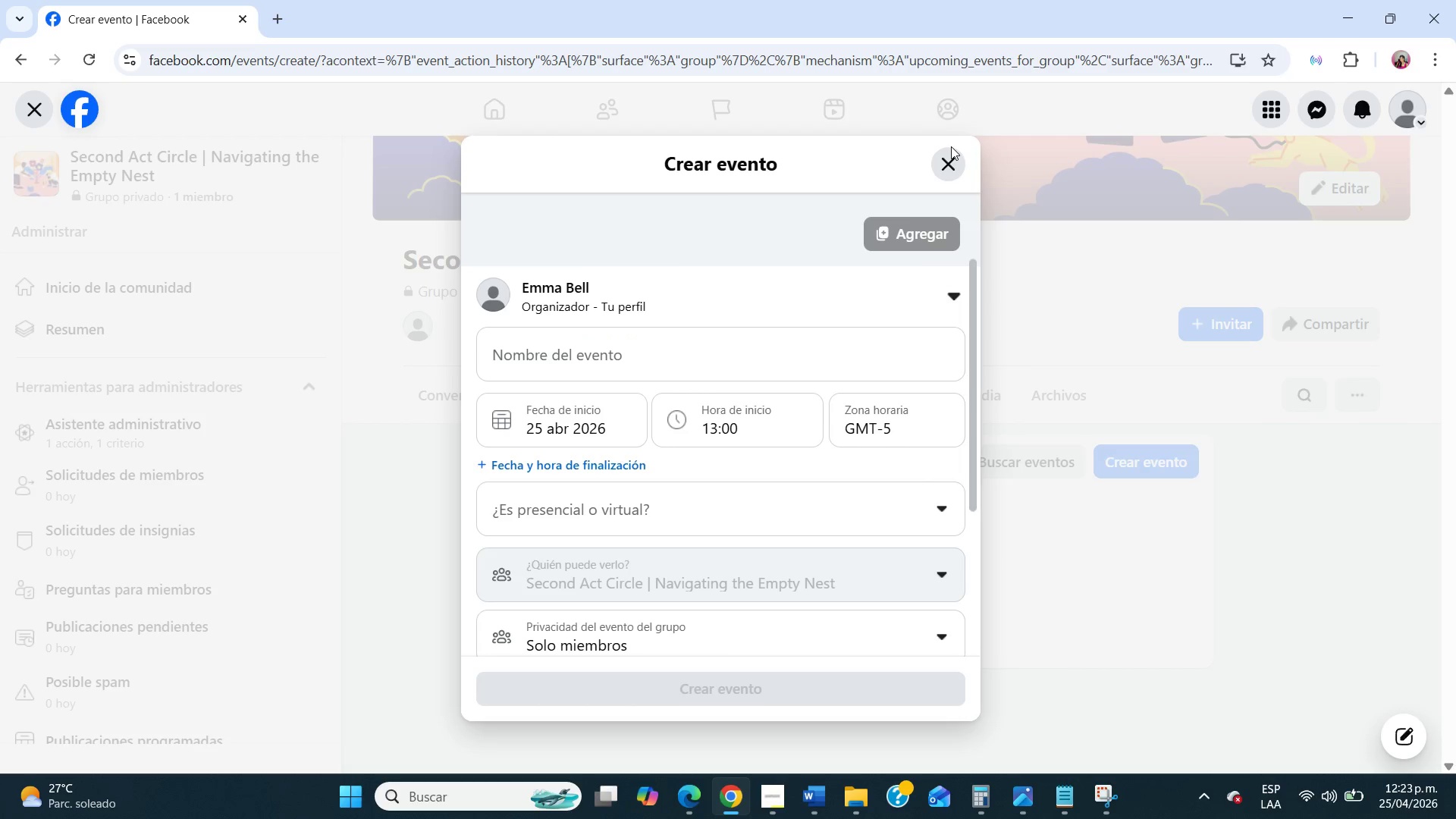 
double_click([949, 162])
 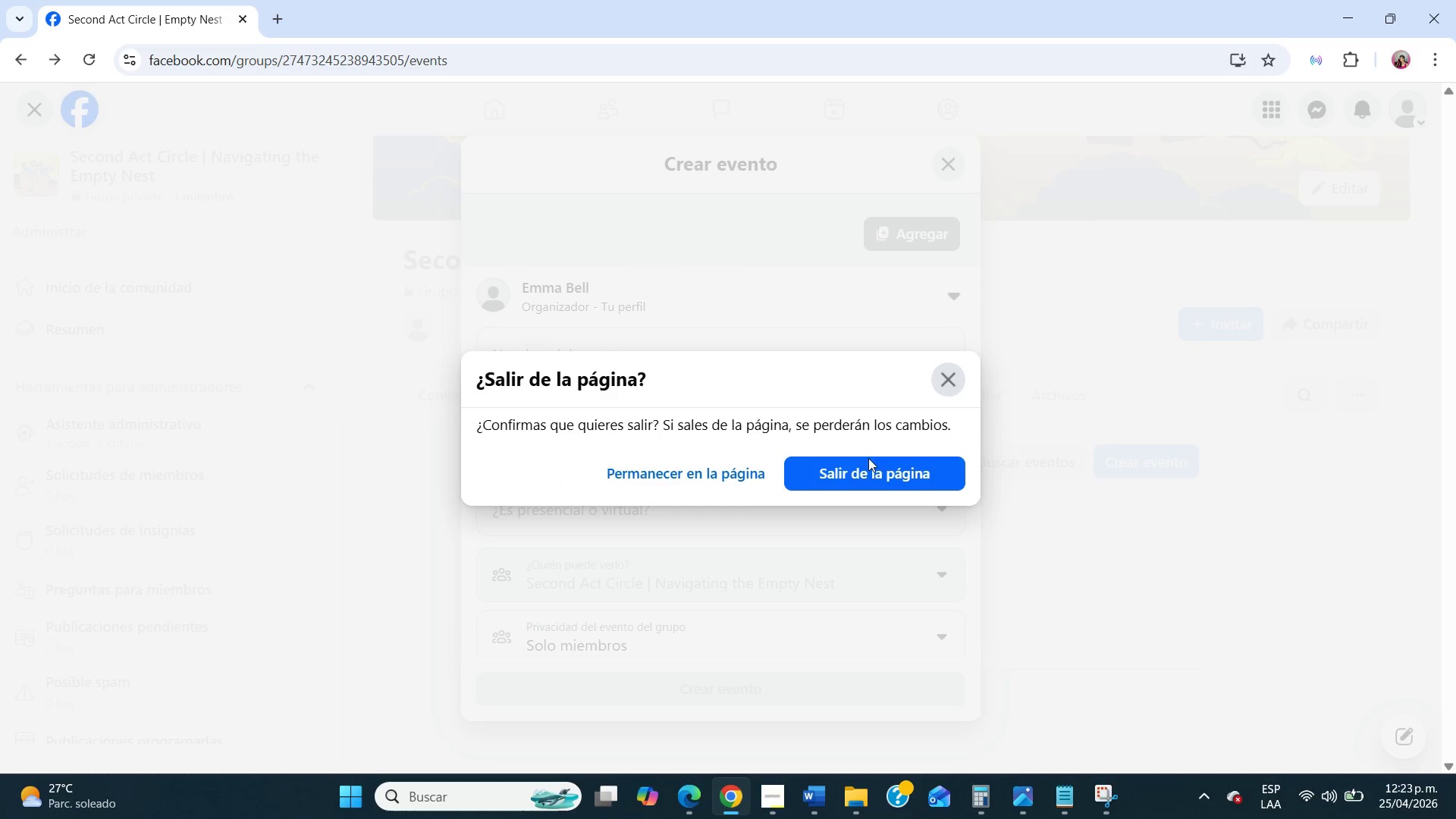 
left_click([851, 472])
 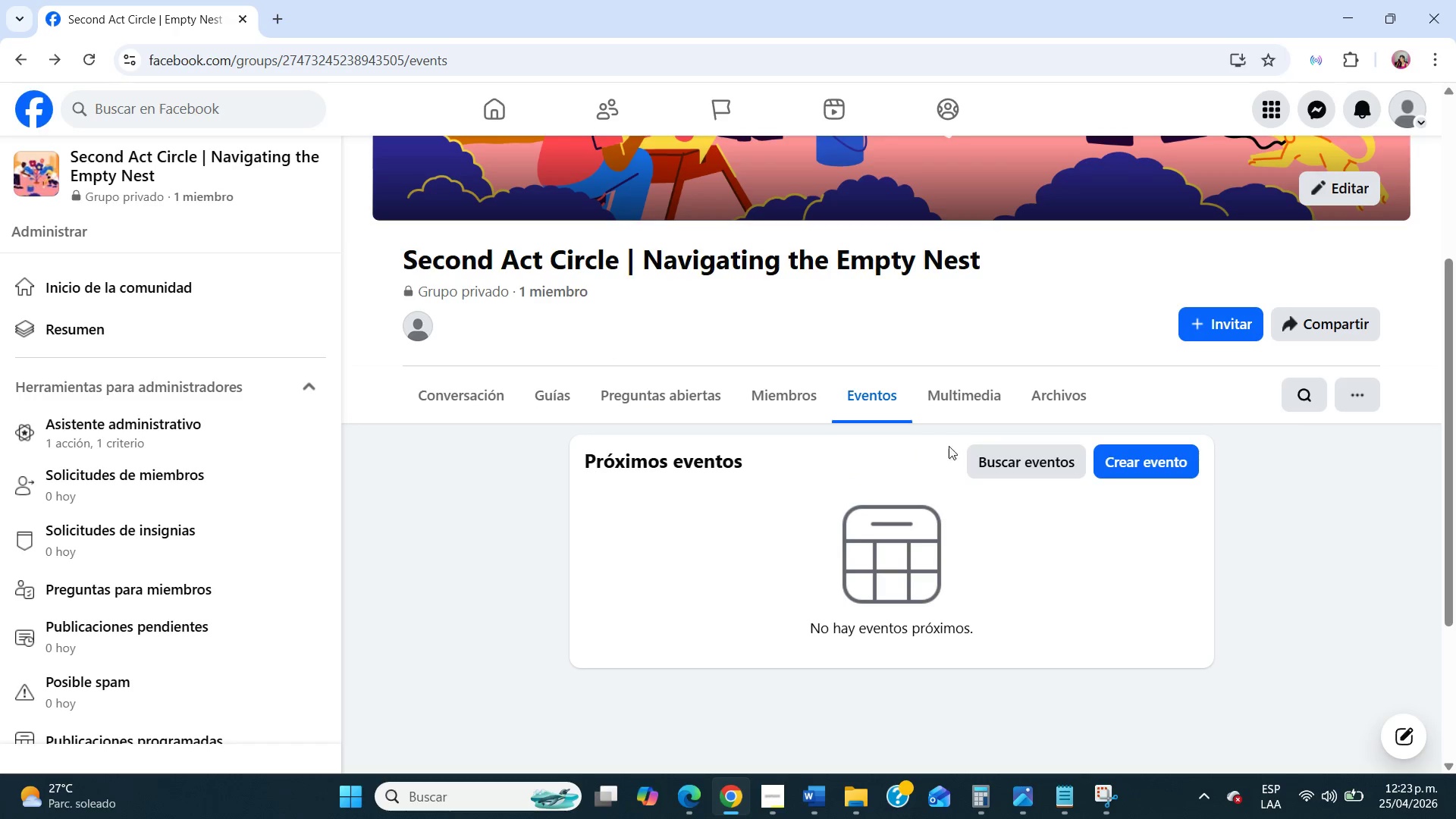 
left_click([1053, 468])
 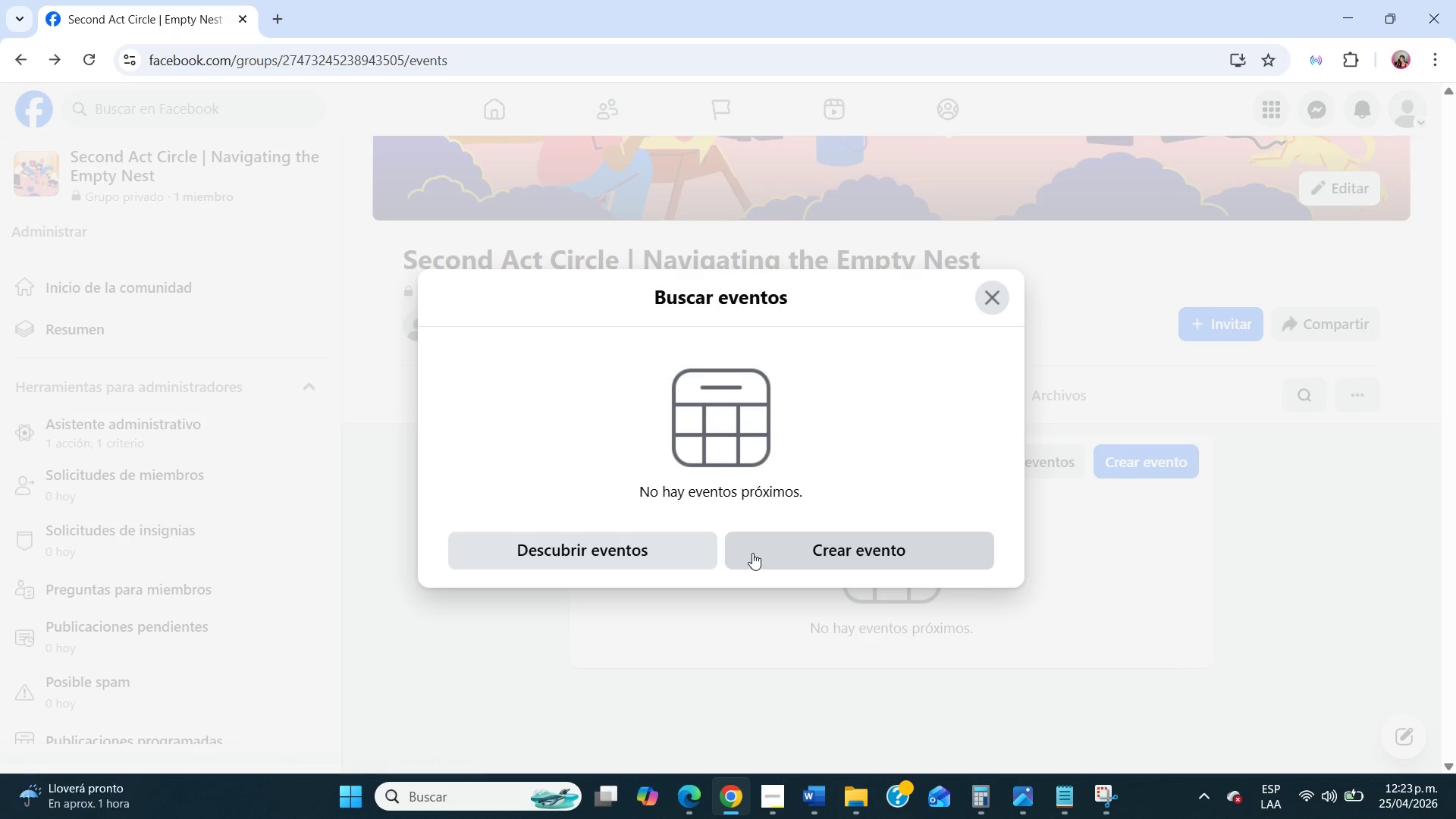 
left_click([659, 553])
 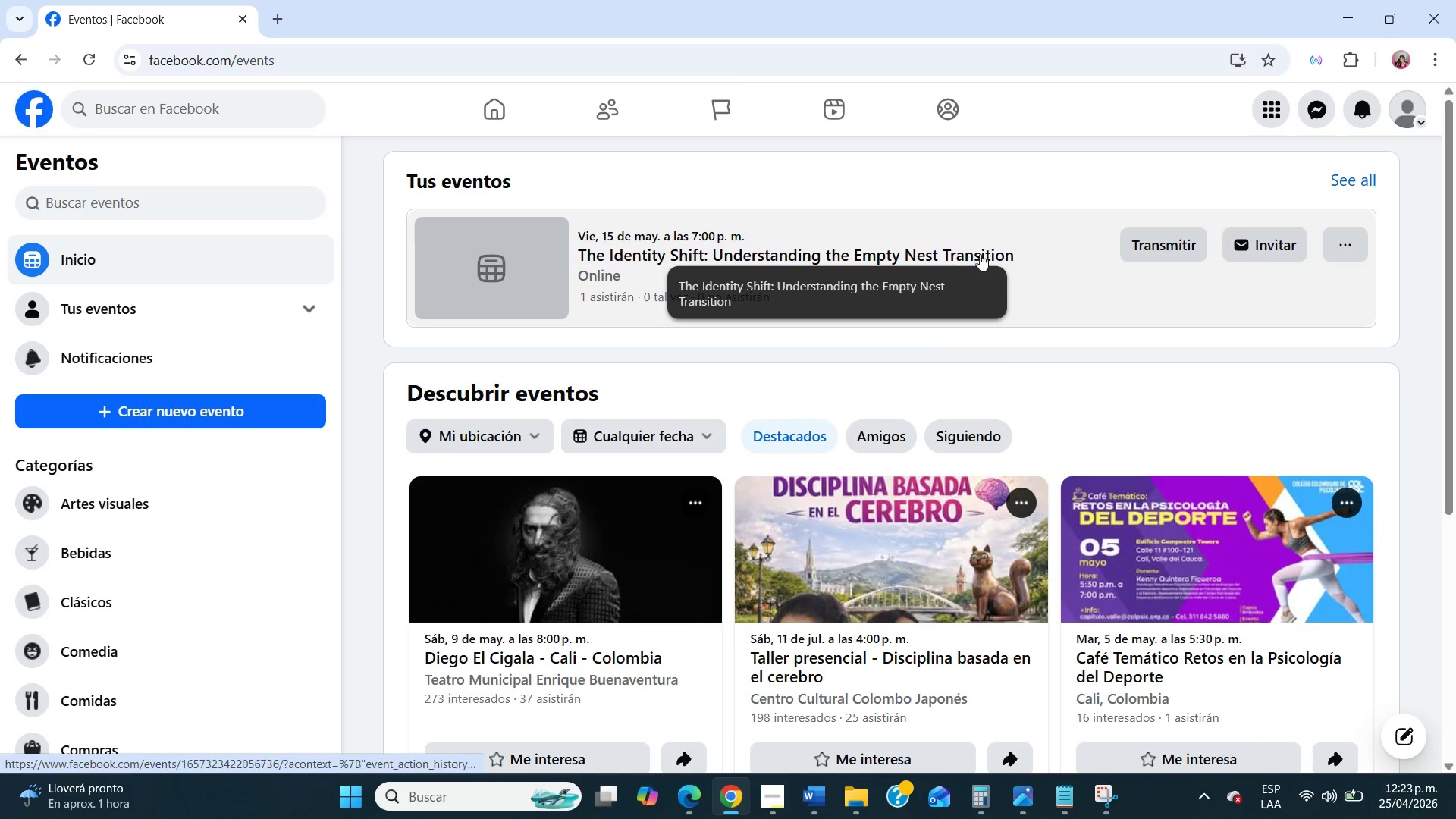 
left_click([1342, 240])
 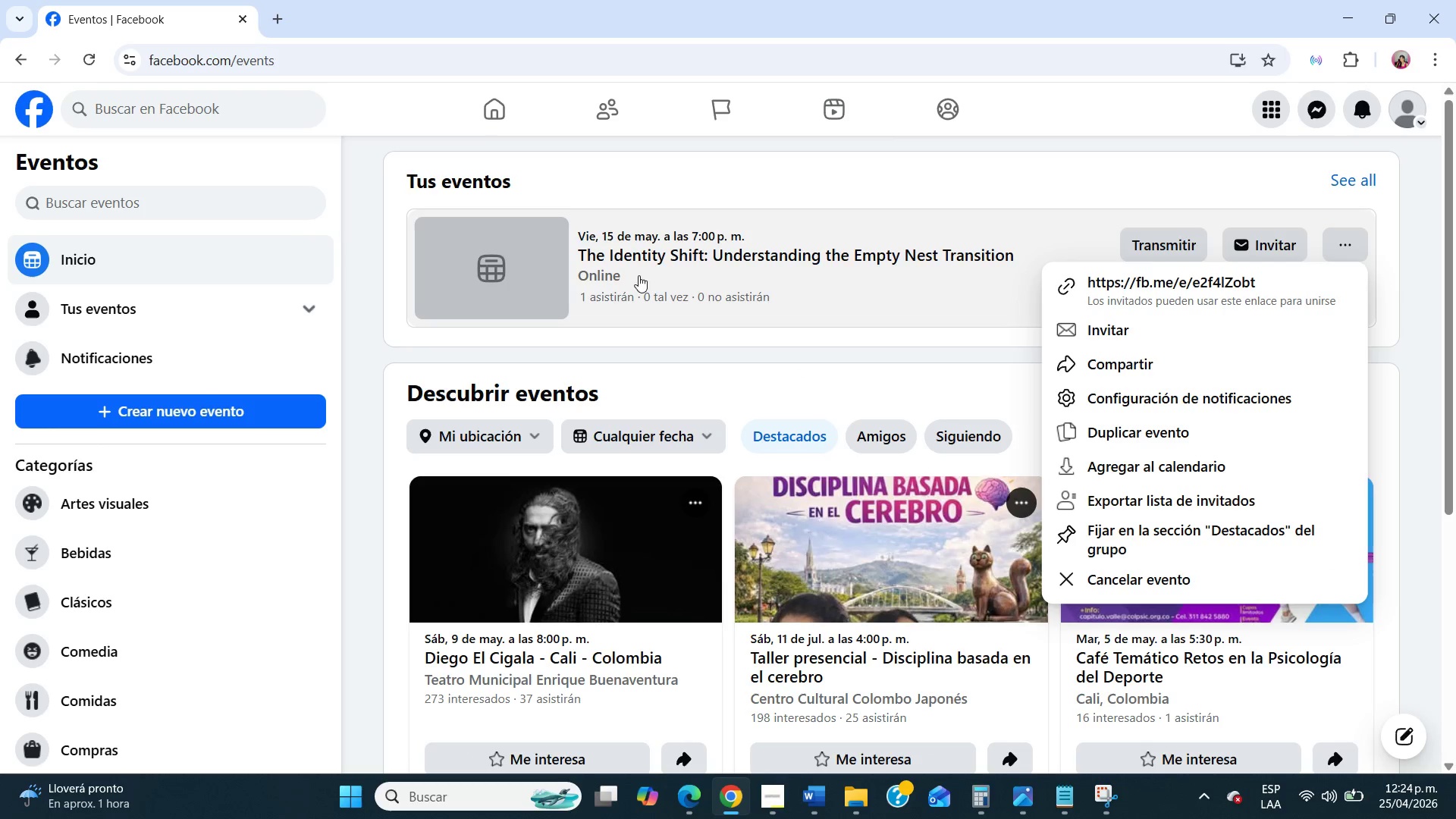 
wait(6.02)
 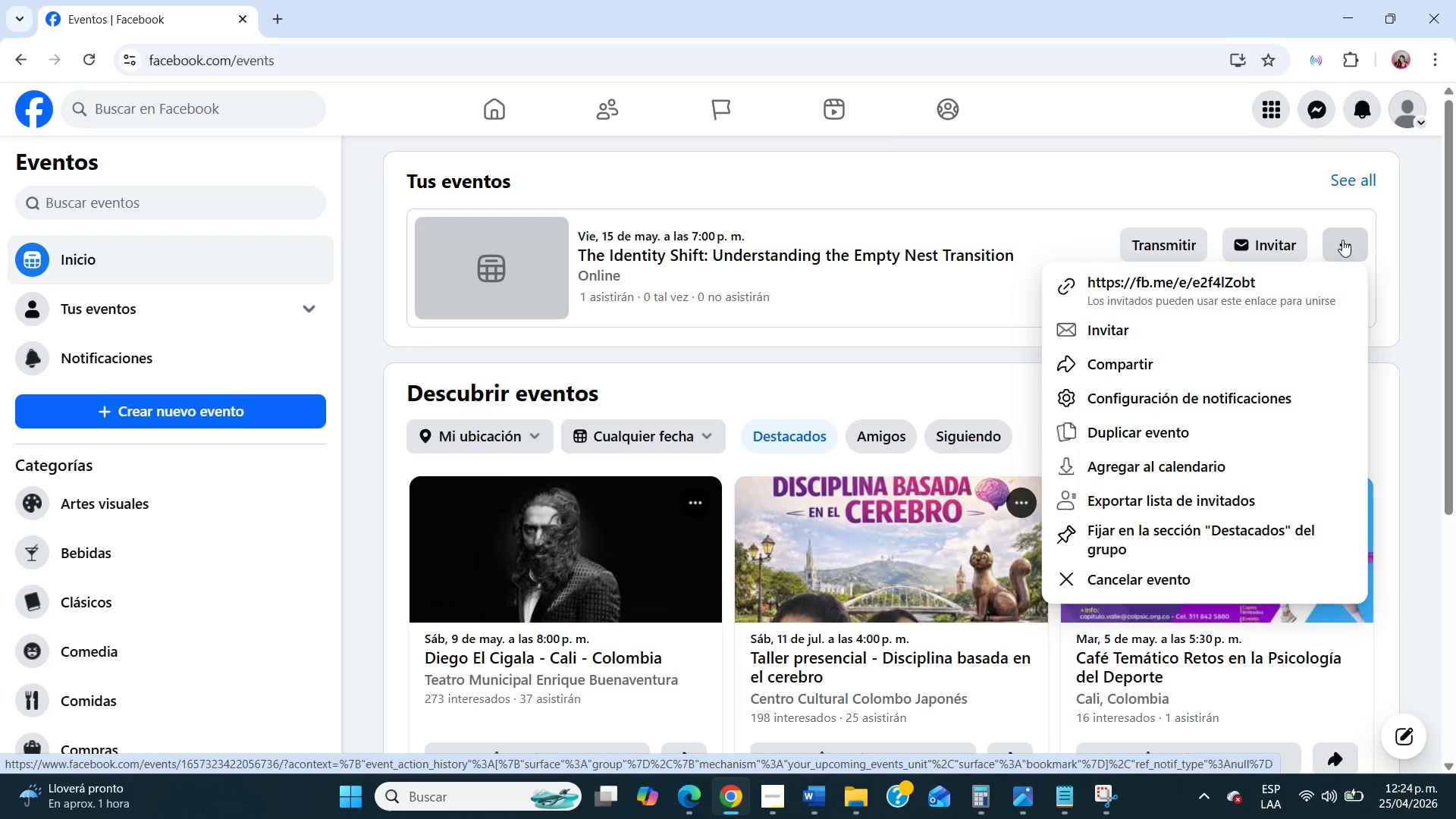 
left_click([717, 250])
 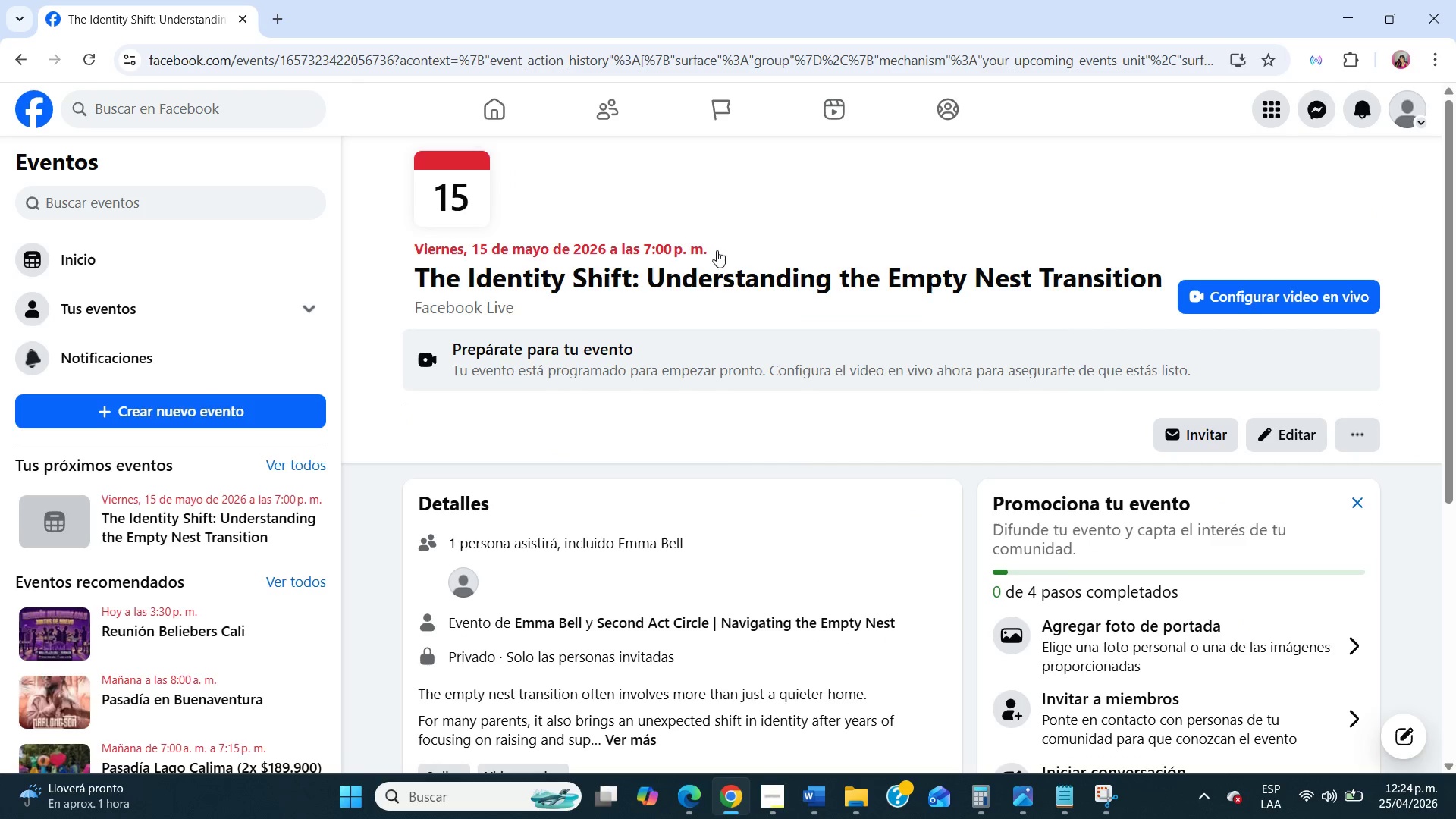 
scroll: coordinate [988, 371], scroll_direction: down, amount: 4.0
 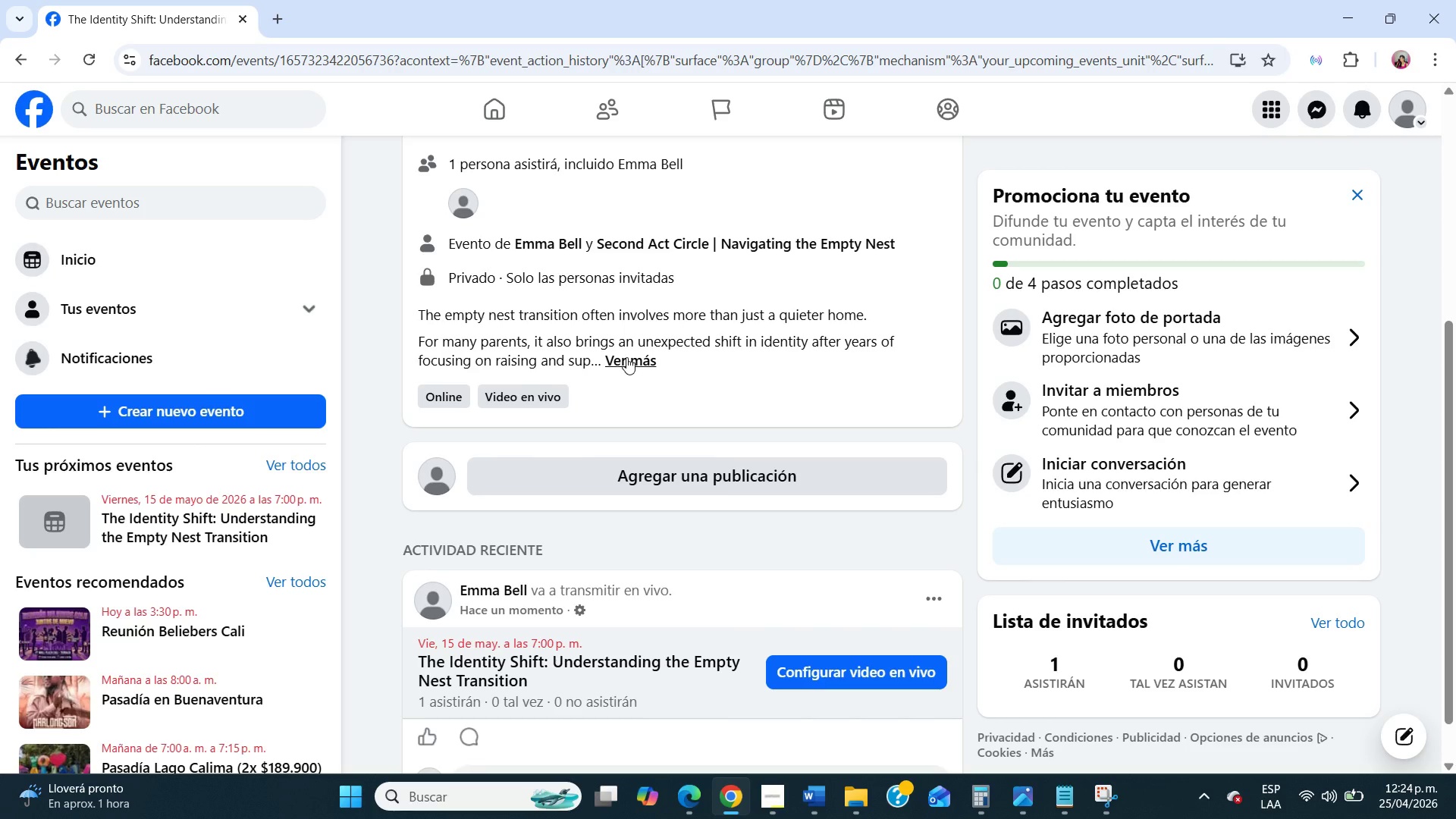 
left_click([626, 357])
 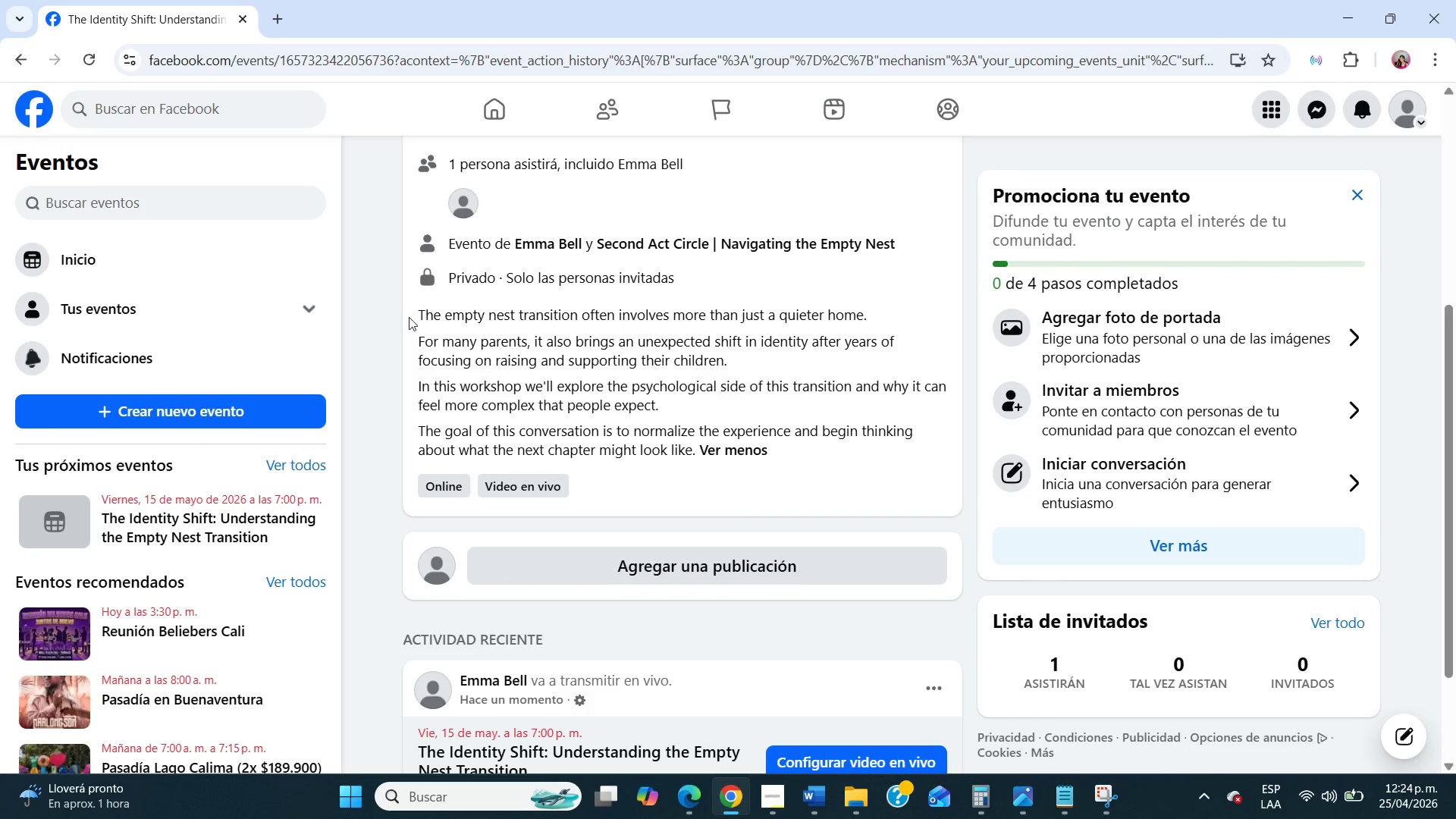 
left_click_drag(start_coordinate=[409, 317], to_coordinate=[696, 458])
 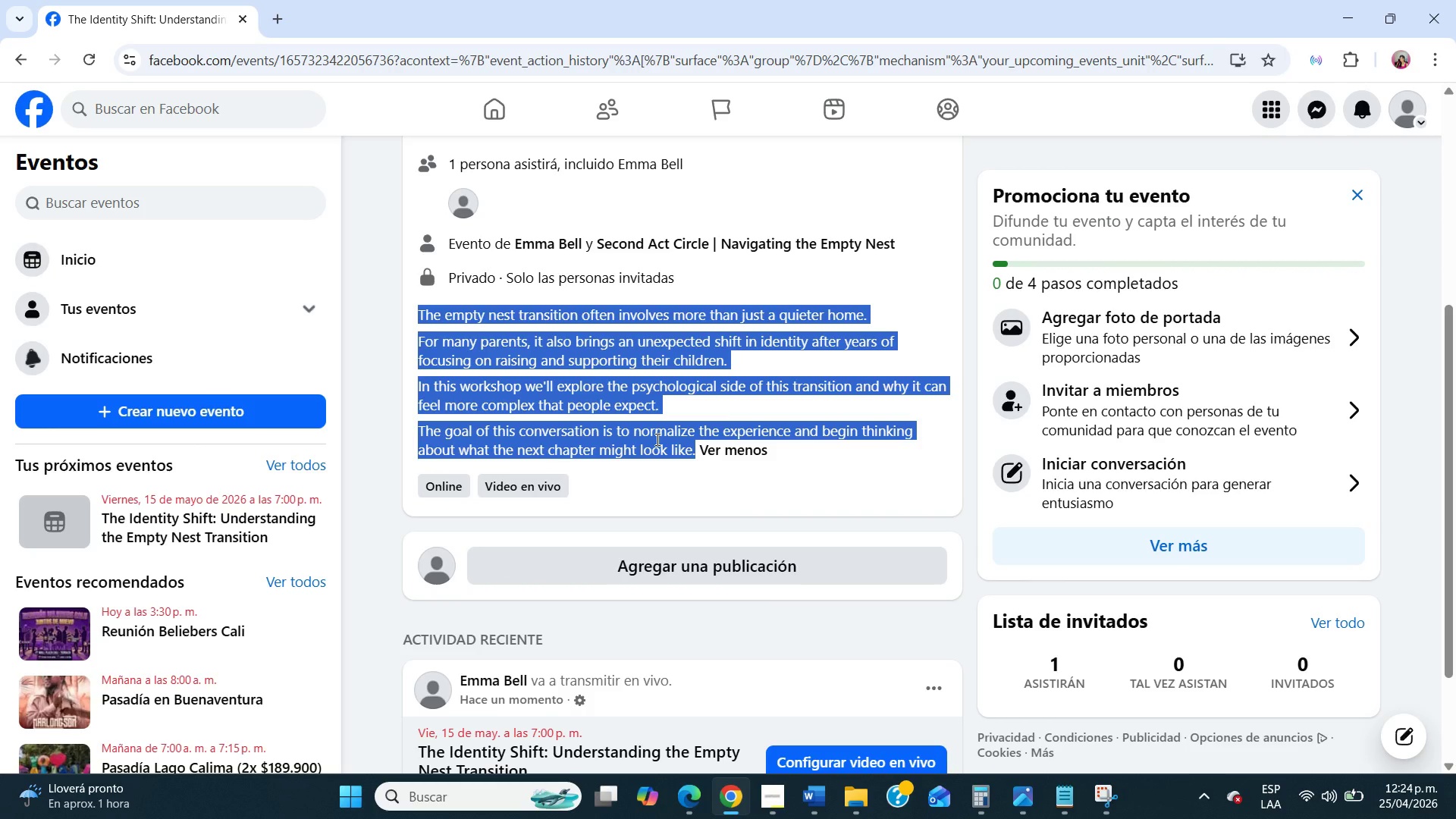 
key(Control+C)
 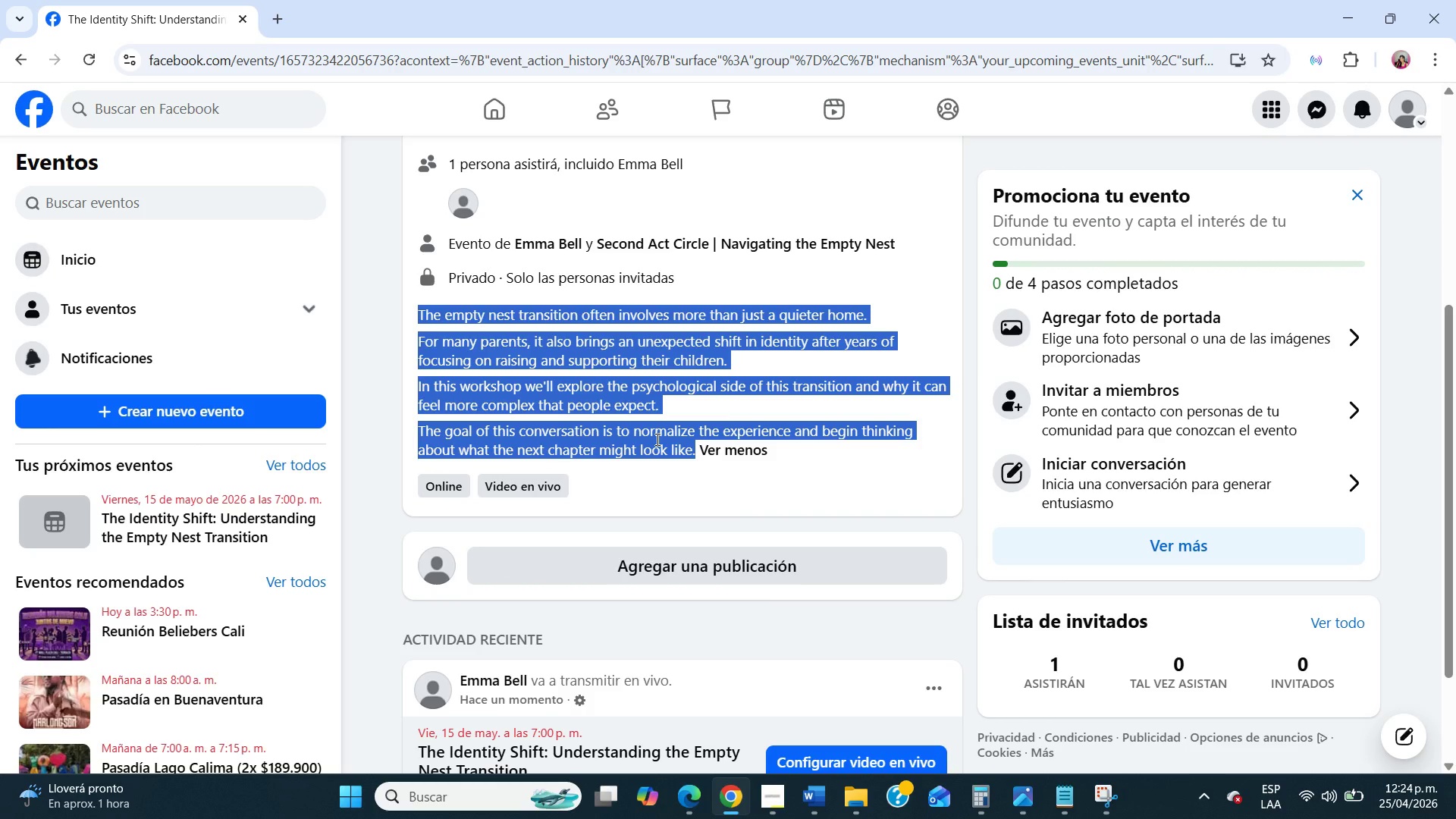 
key(Control+C)
 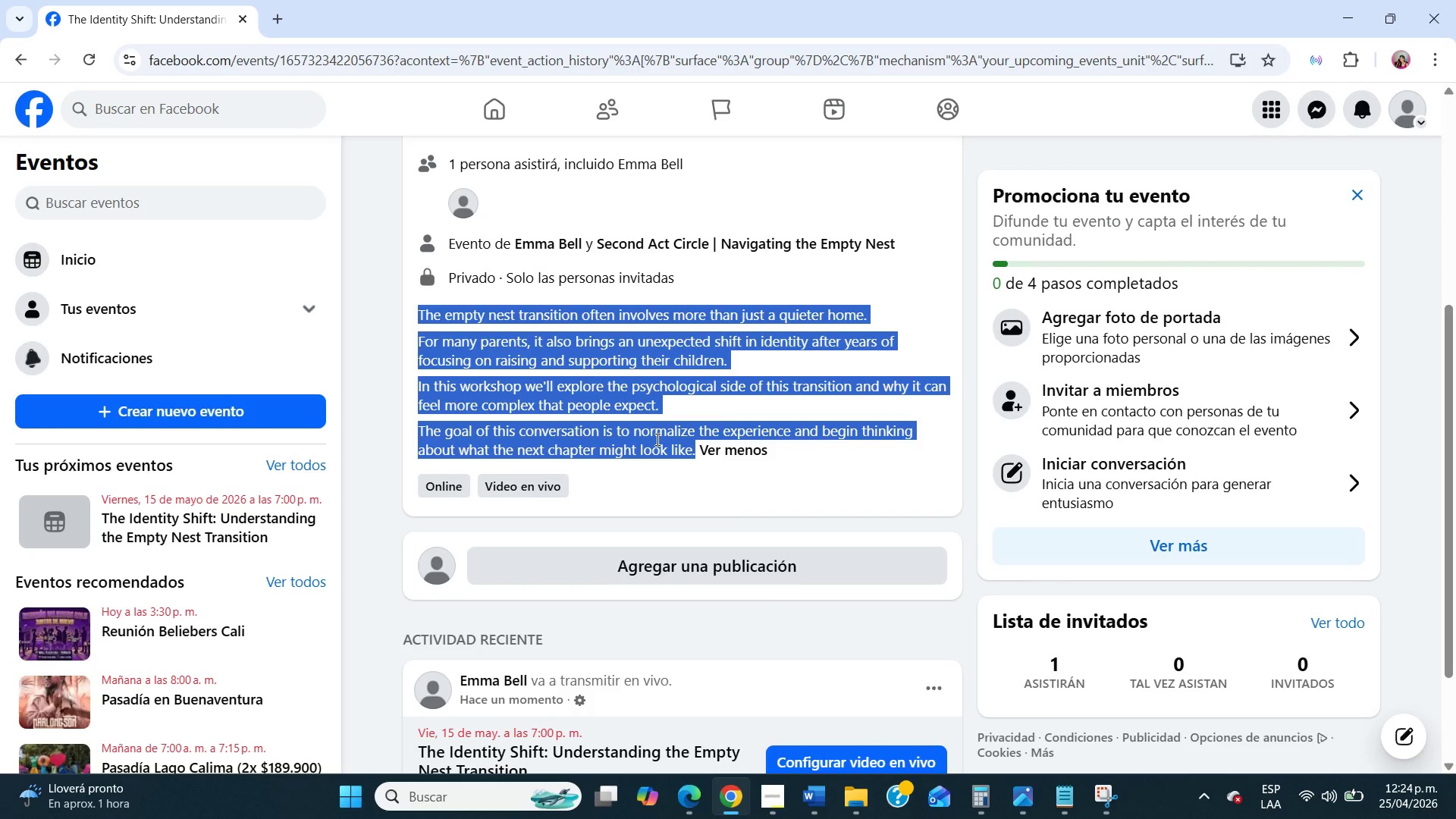 
key(Control+C)
 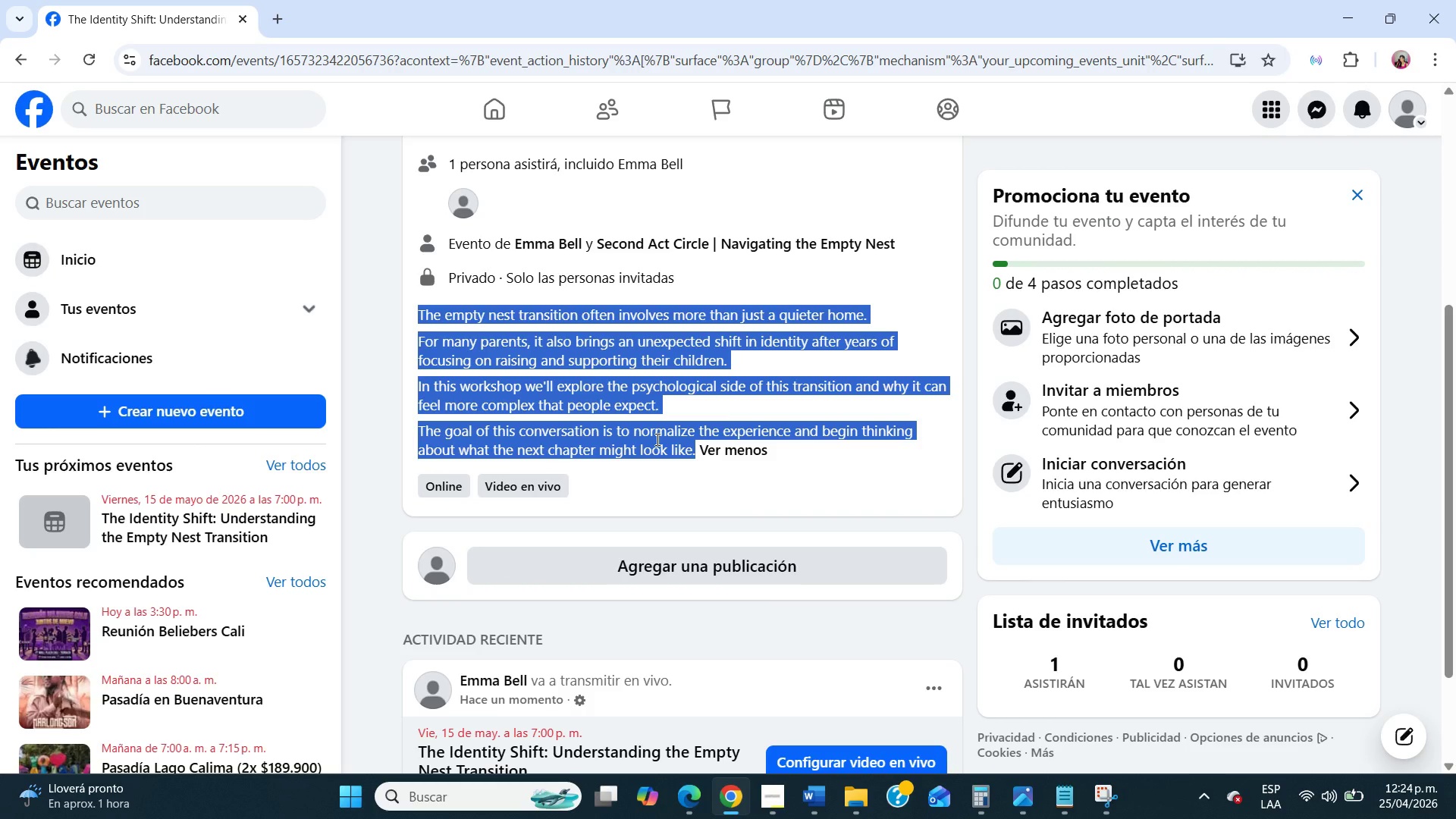 
key(Control+C)
 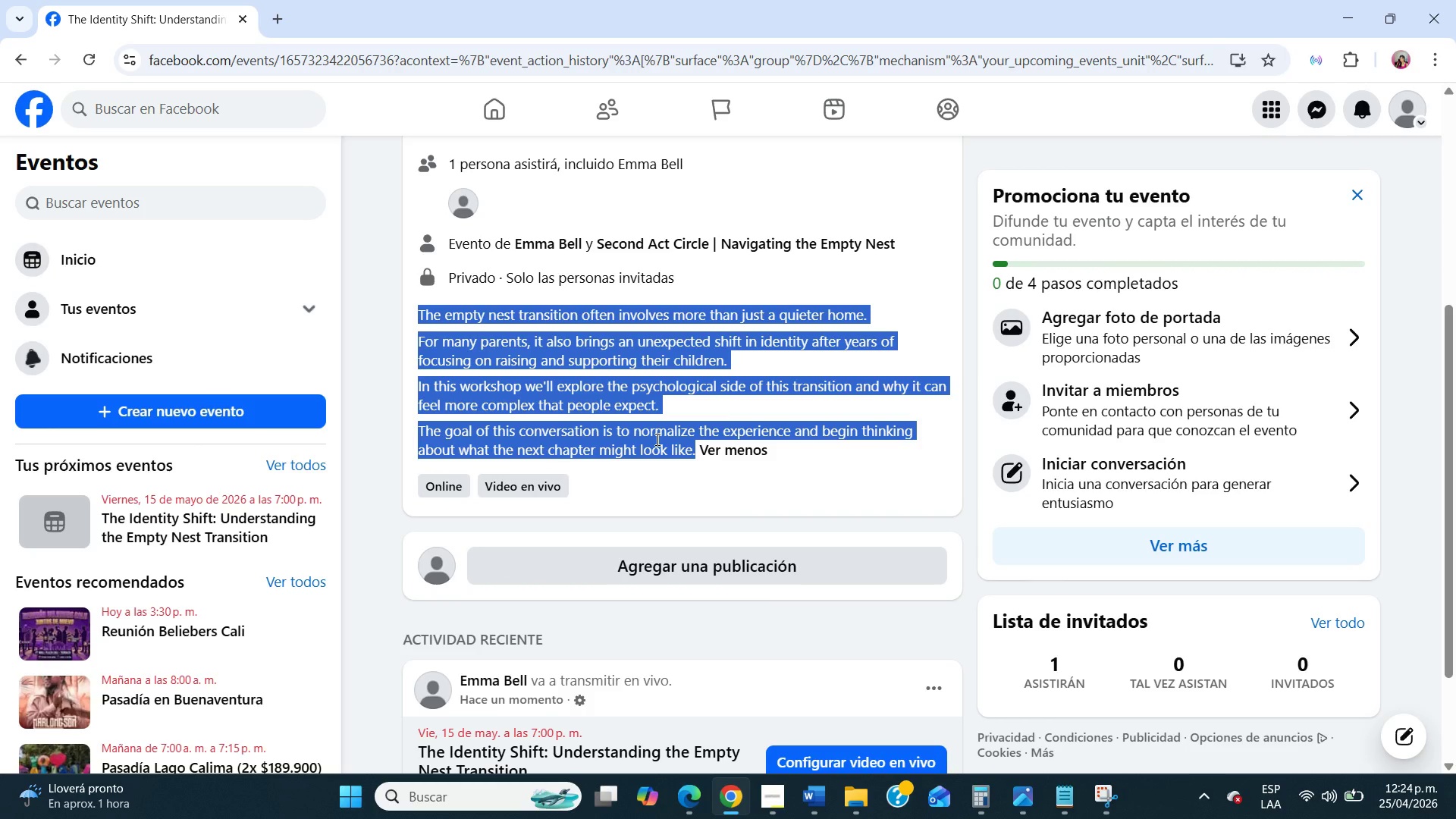 
scroll: coordinate [656, 439], scroll_direction: up, amount: 11.0
 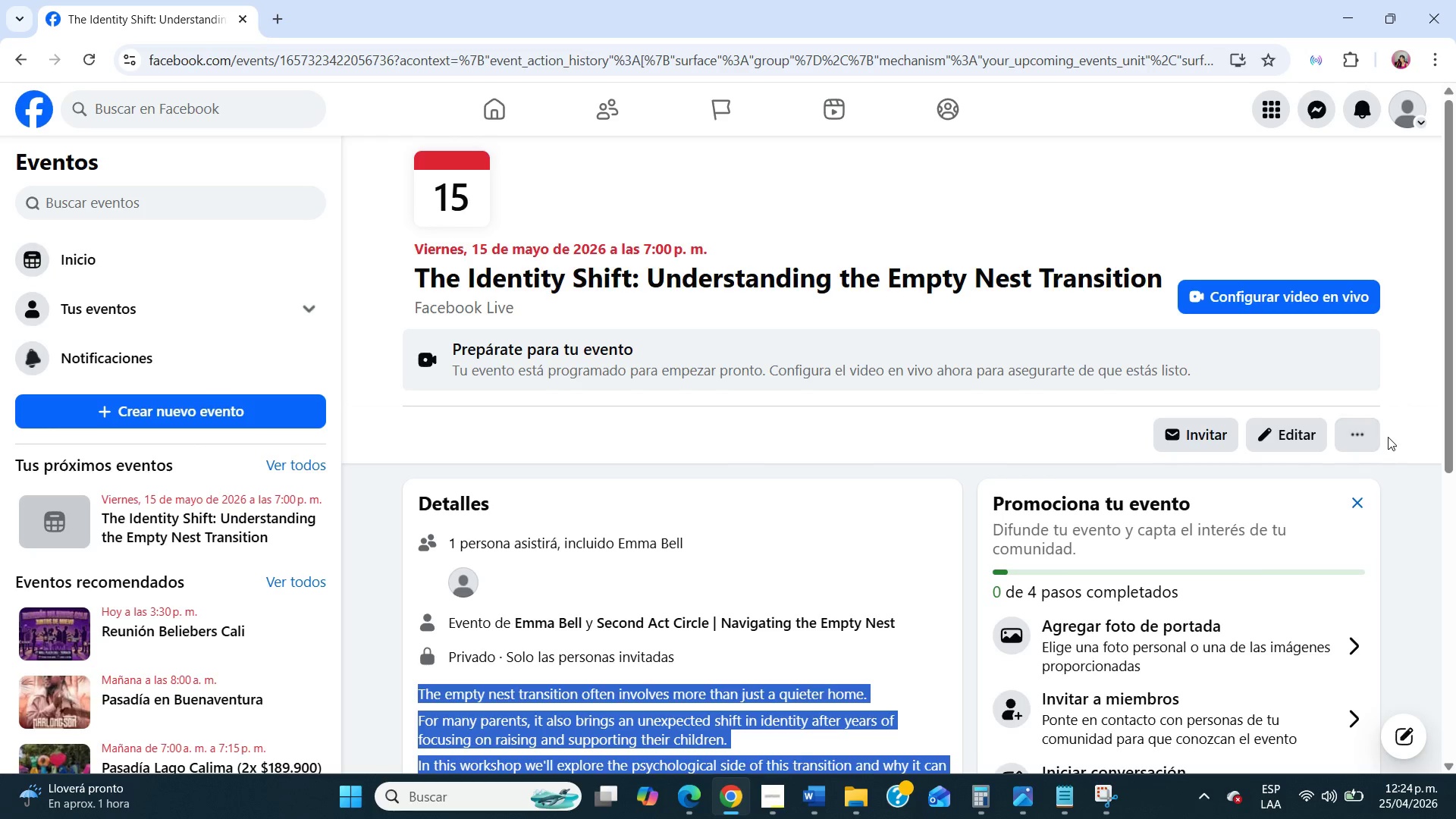 
left_click([1360, 440])
 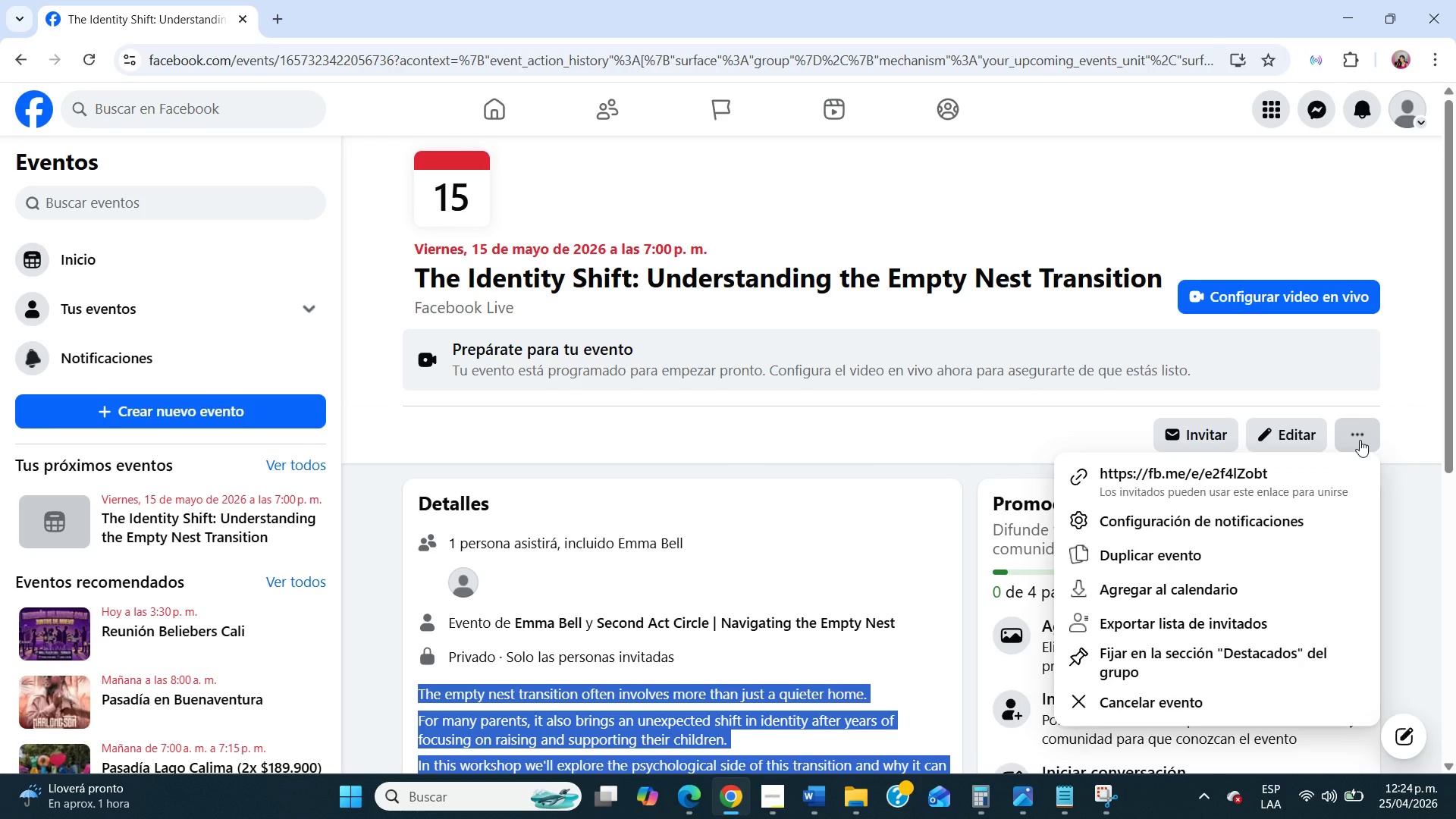 
left_click([1129, 691])
 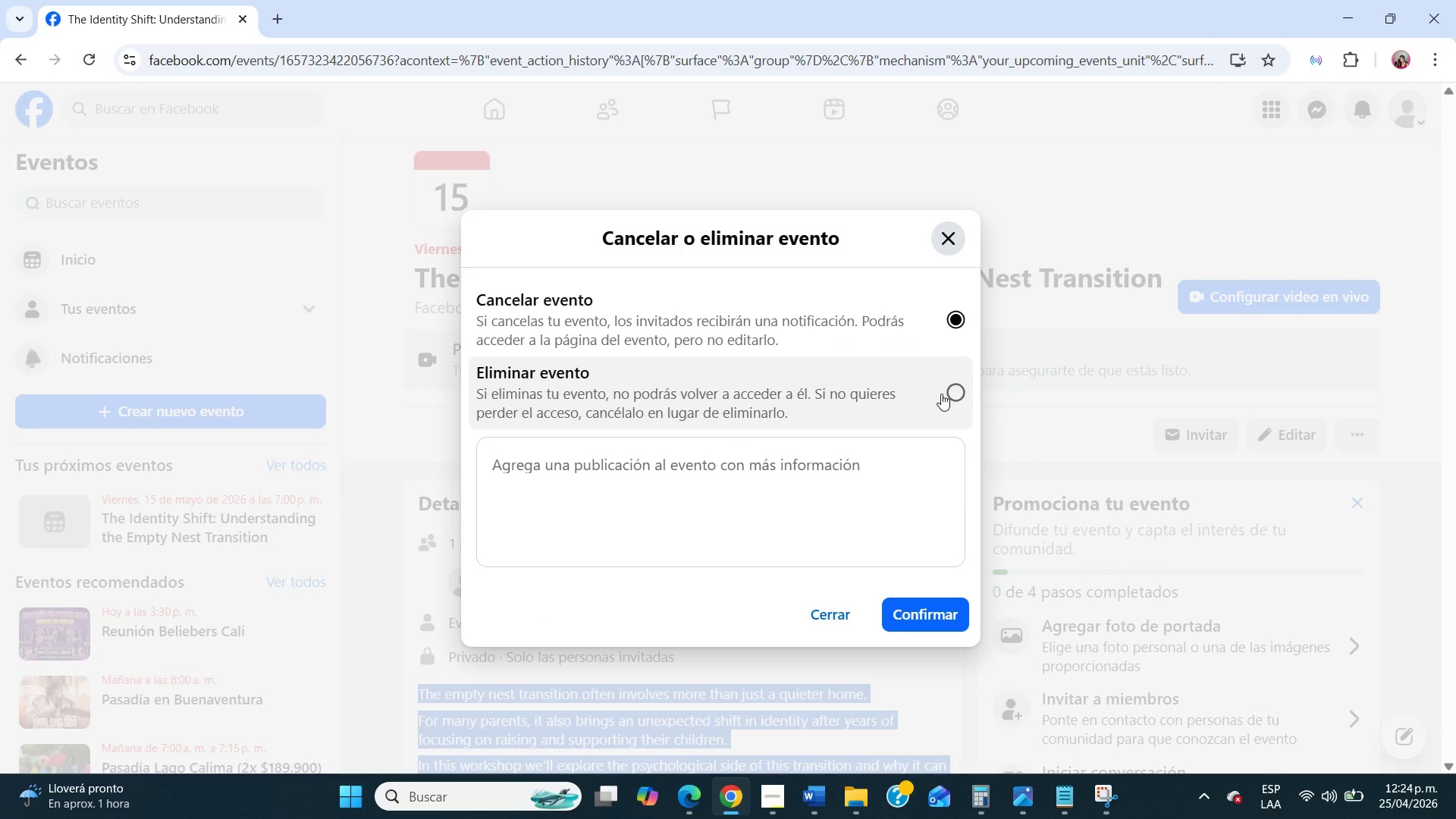 
left_click([949, 385])
 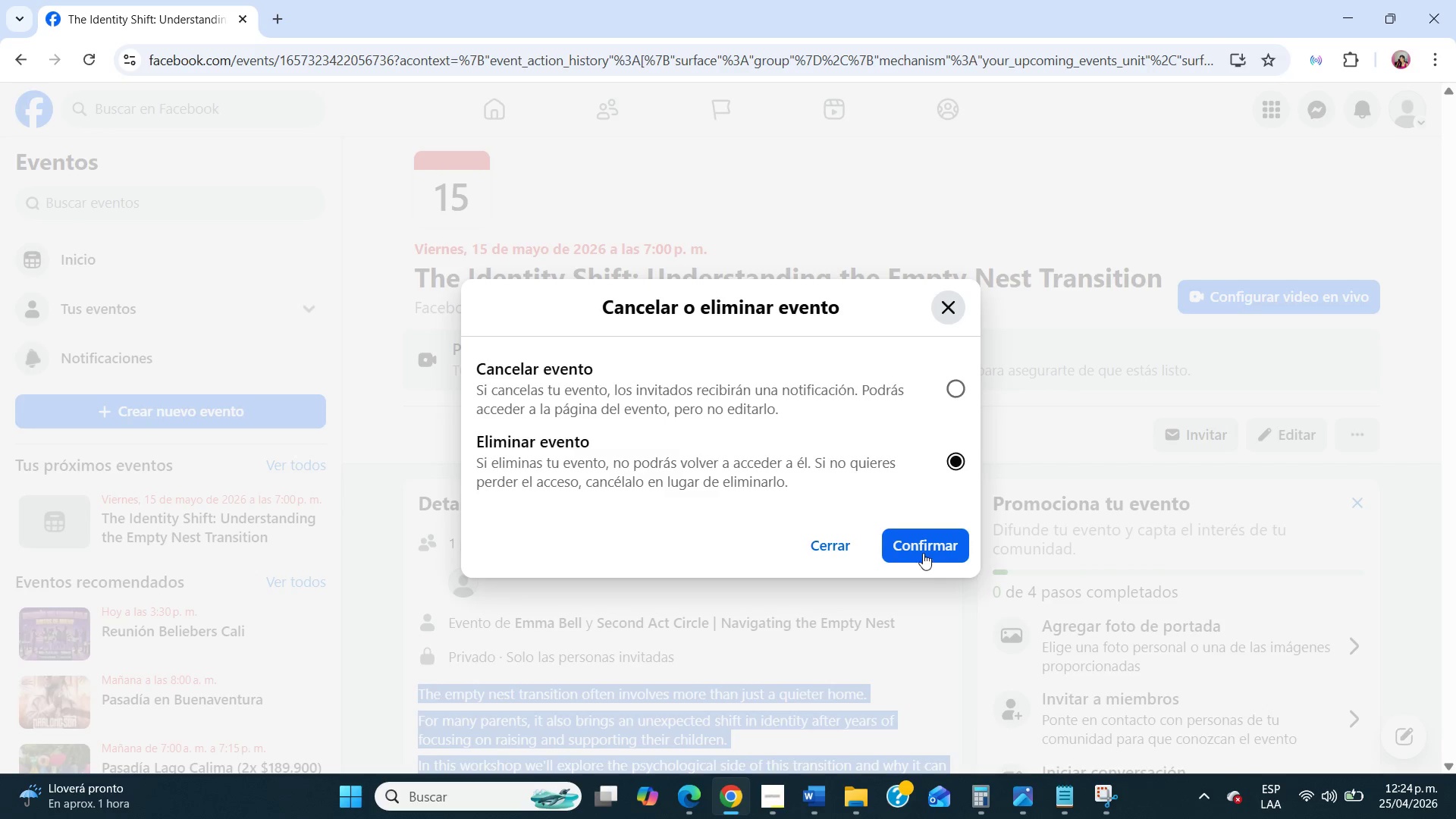 
left_click([923, 548])
 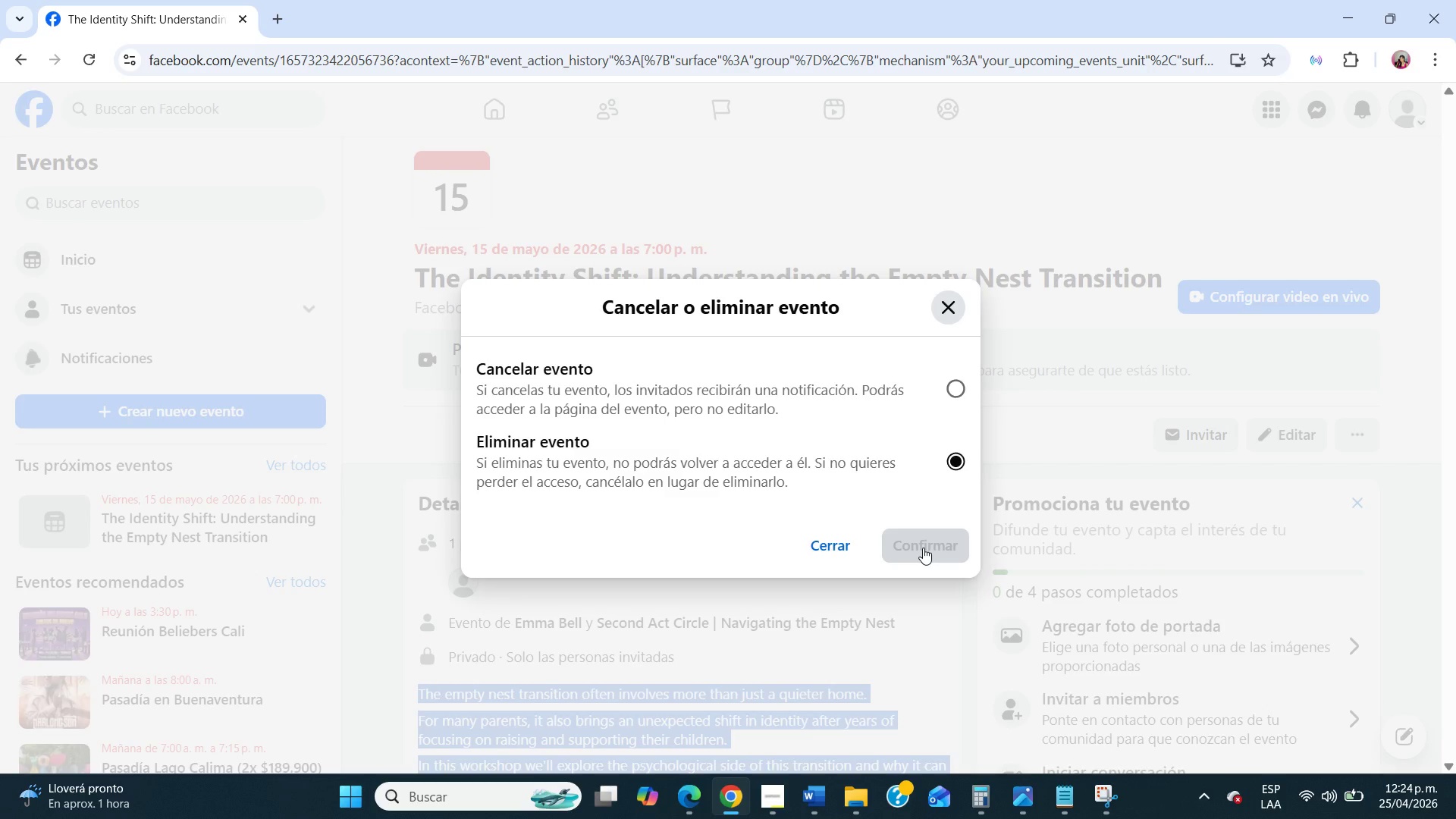 
wait(9.38)
 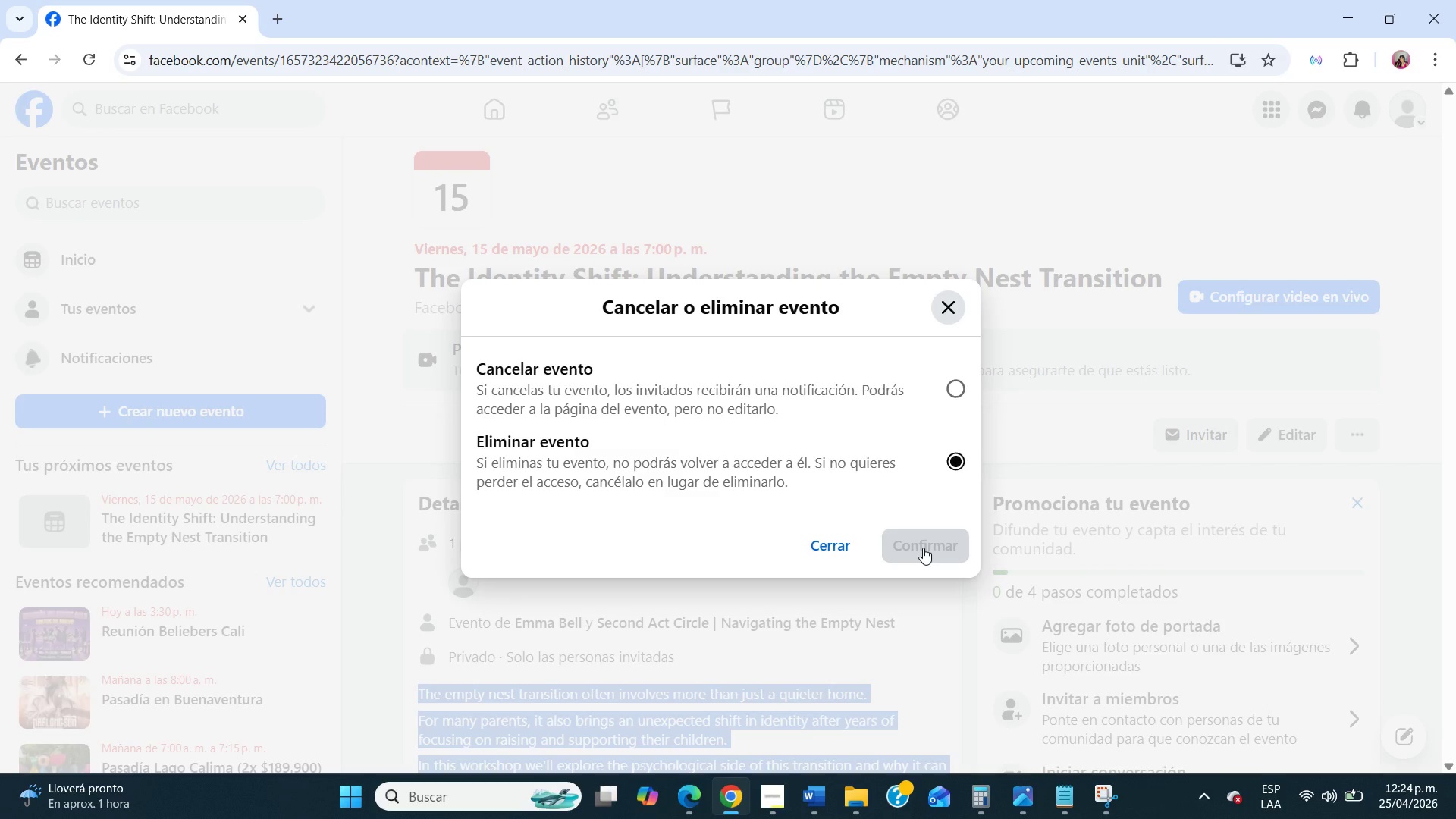 
left_click([27, 108])
 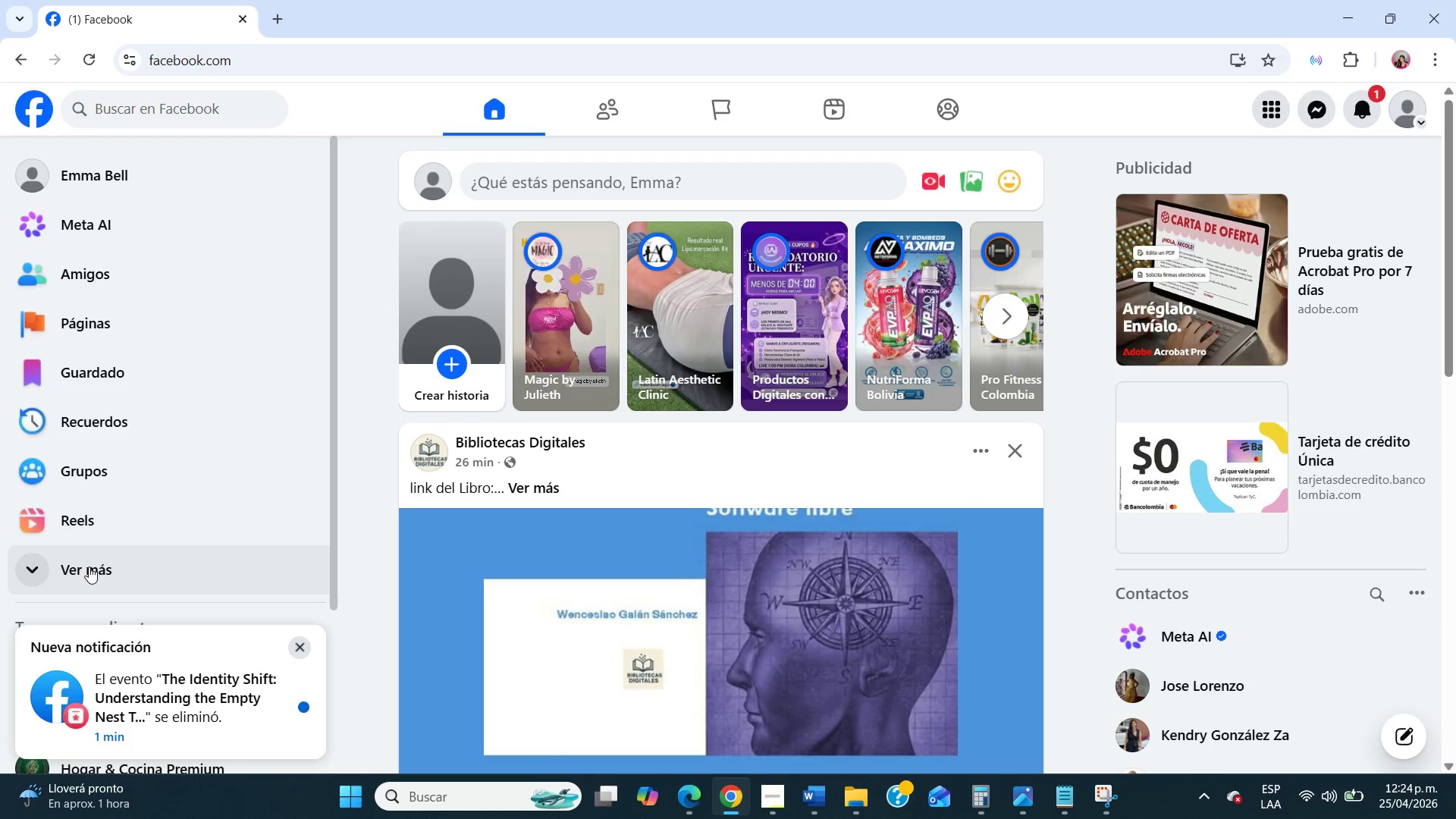 
left_click([109, 312])
 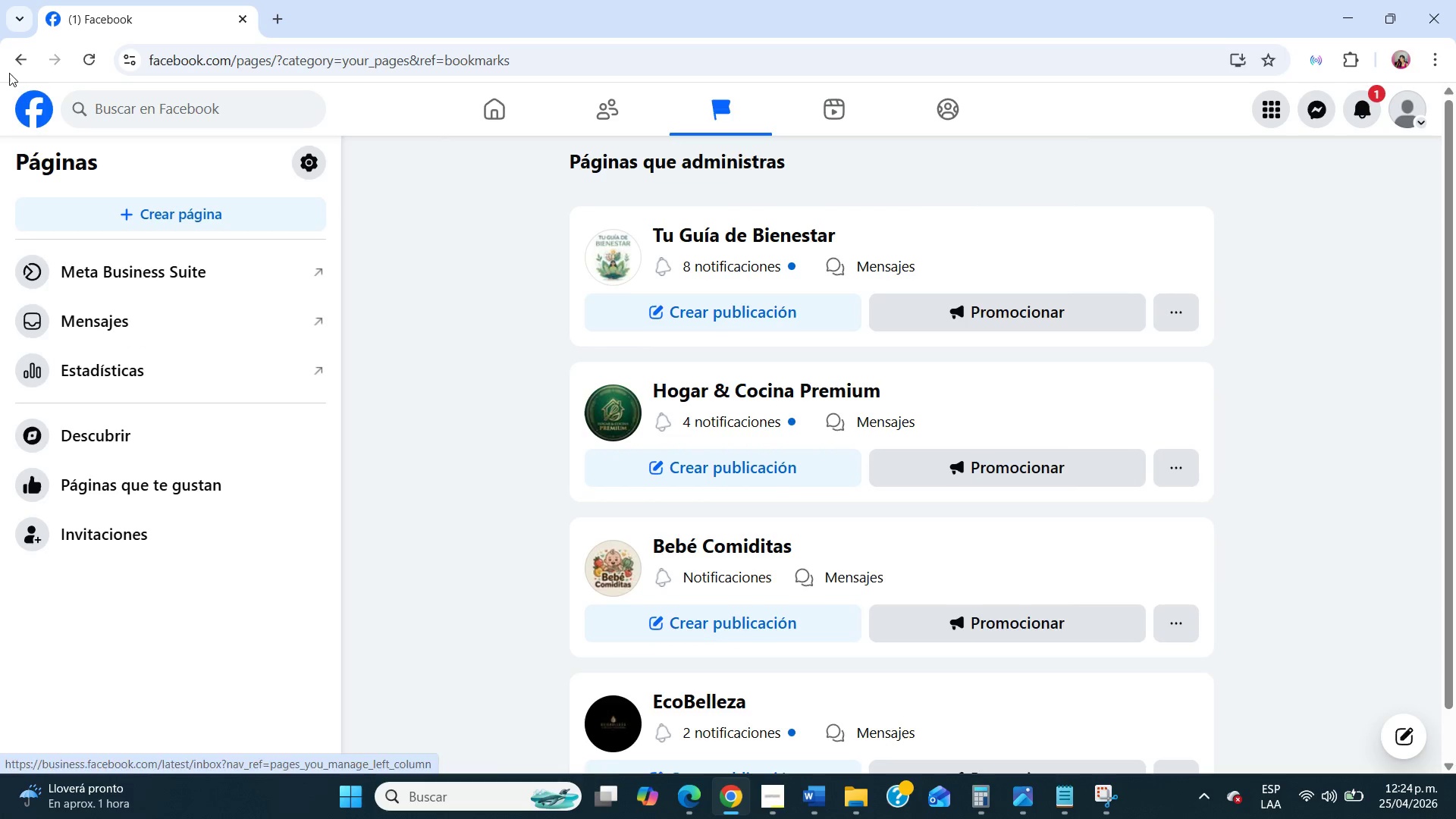 
left_click([42, 107])
 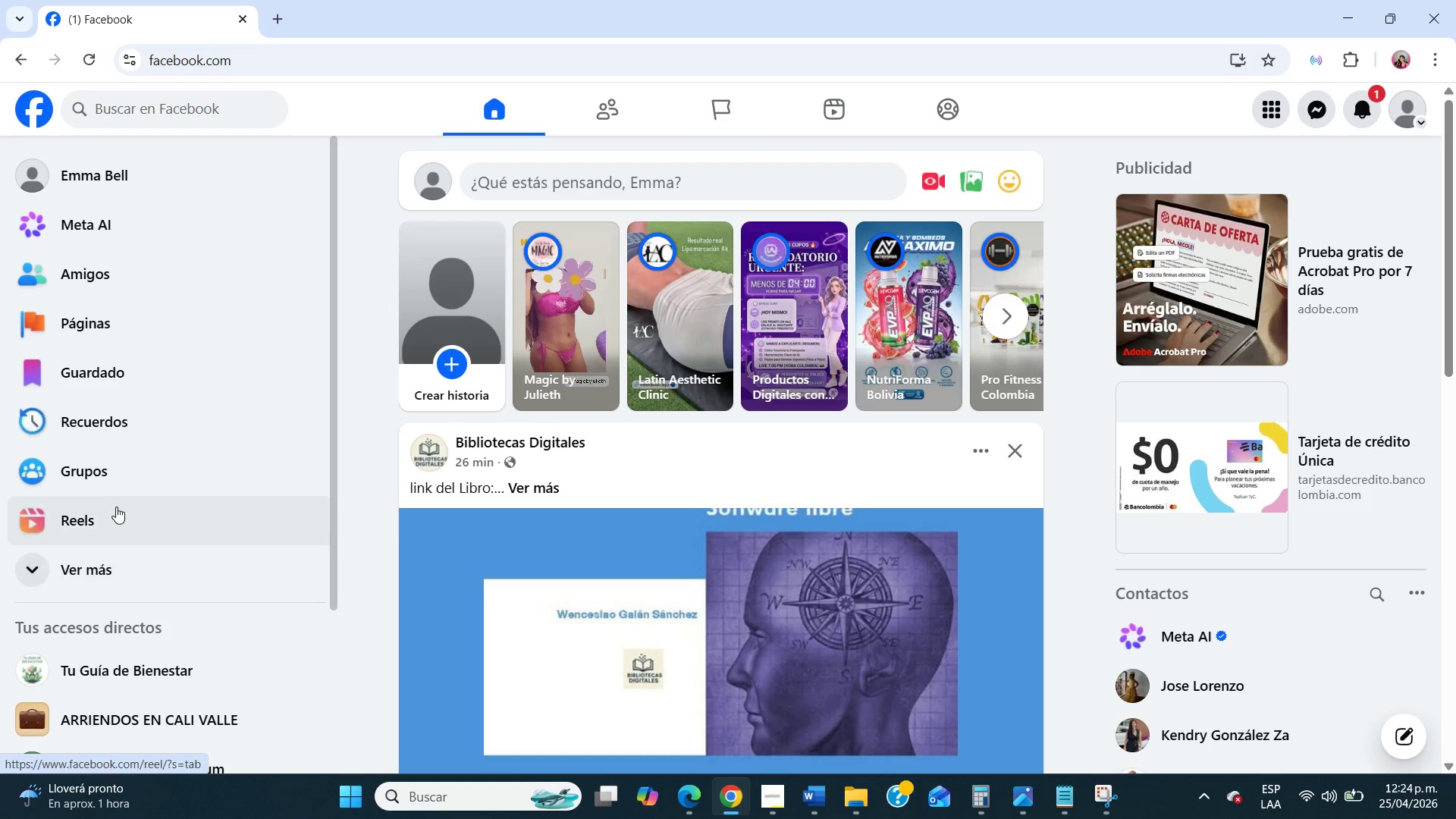 
left_click([111, 473])
 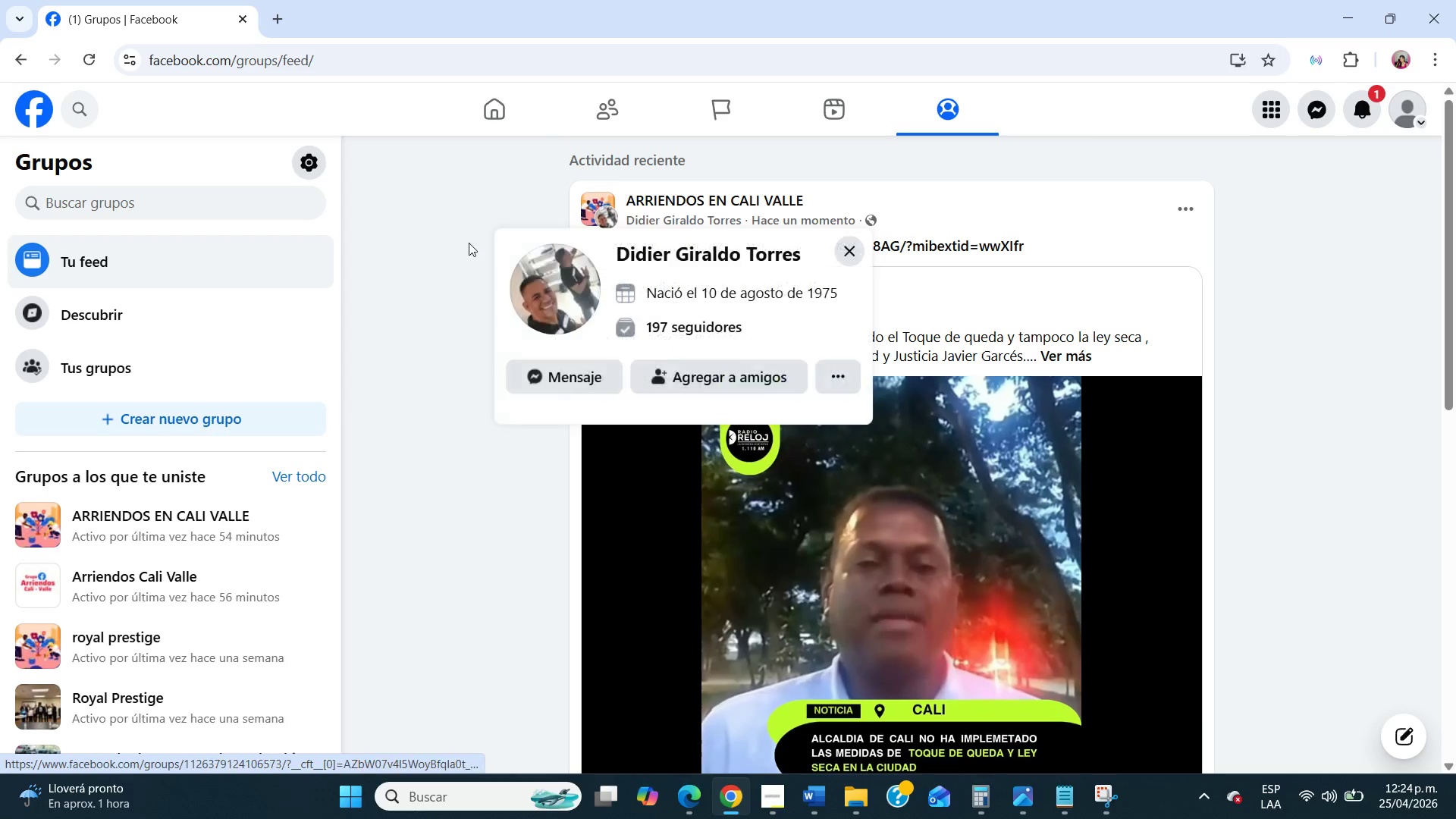 
left_click([106, 365])
 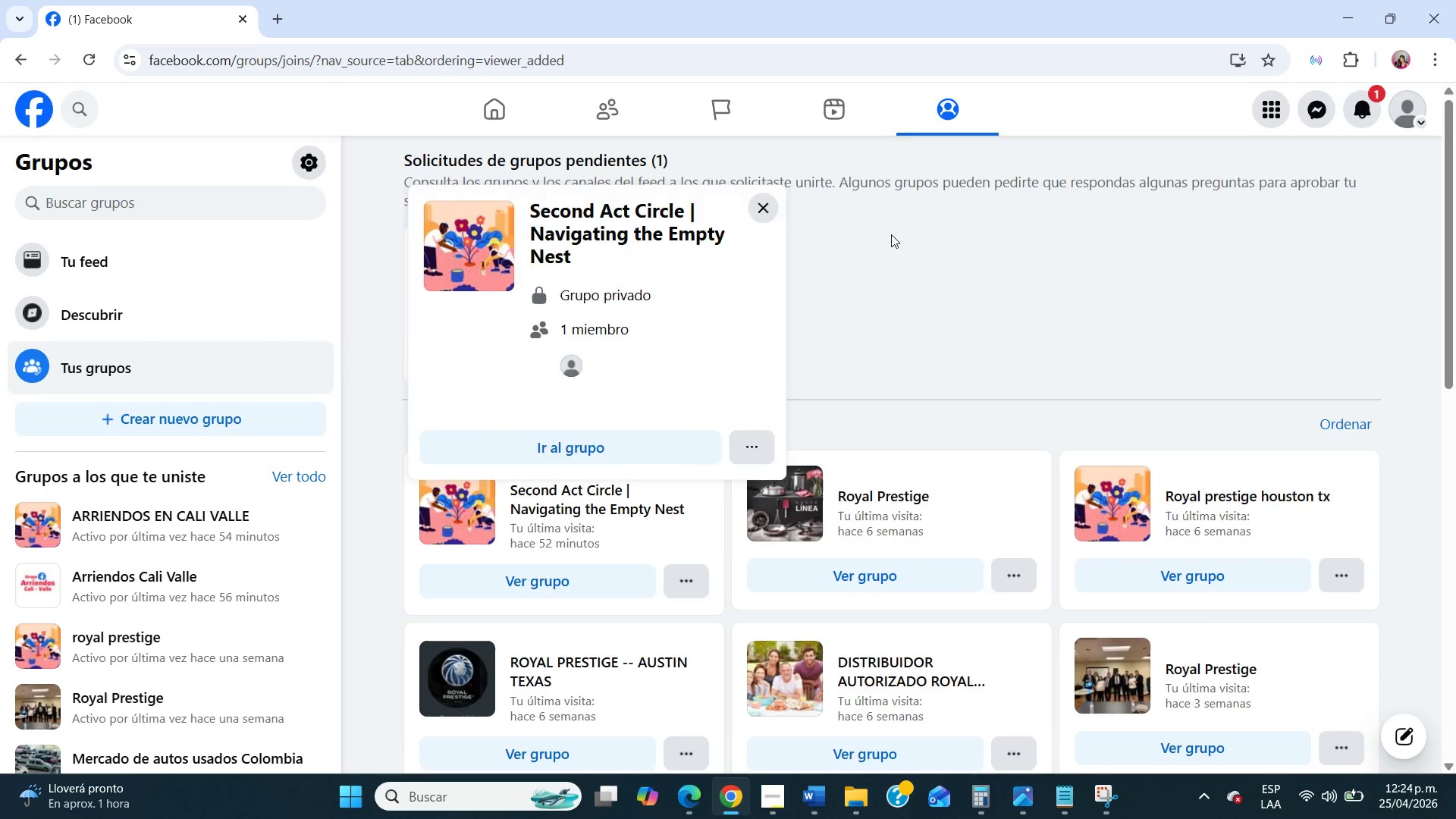 
left_click([695, 344])
 